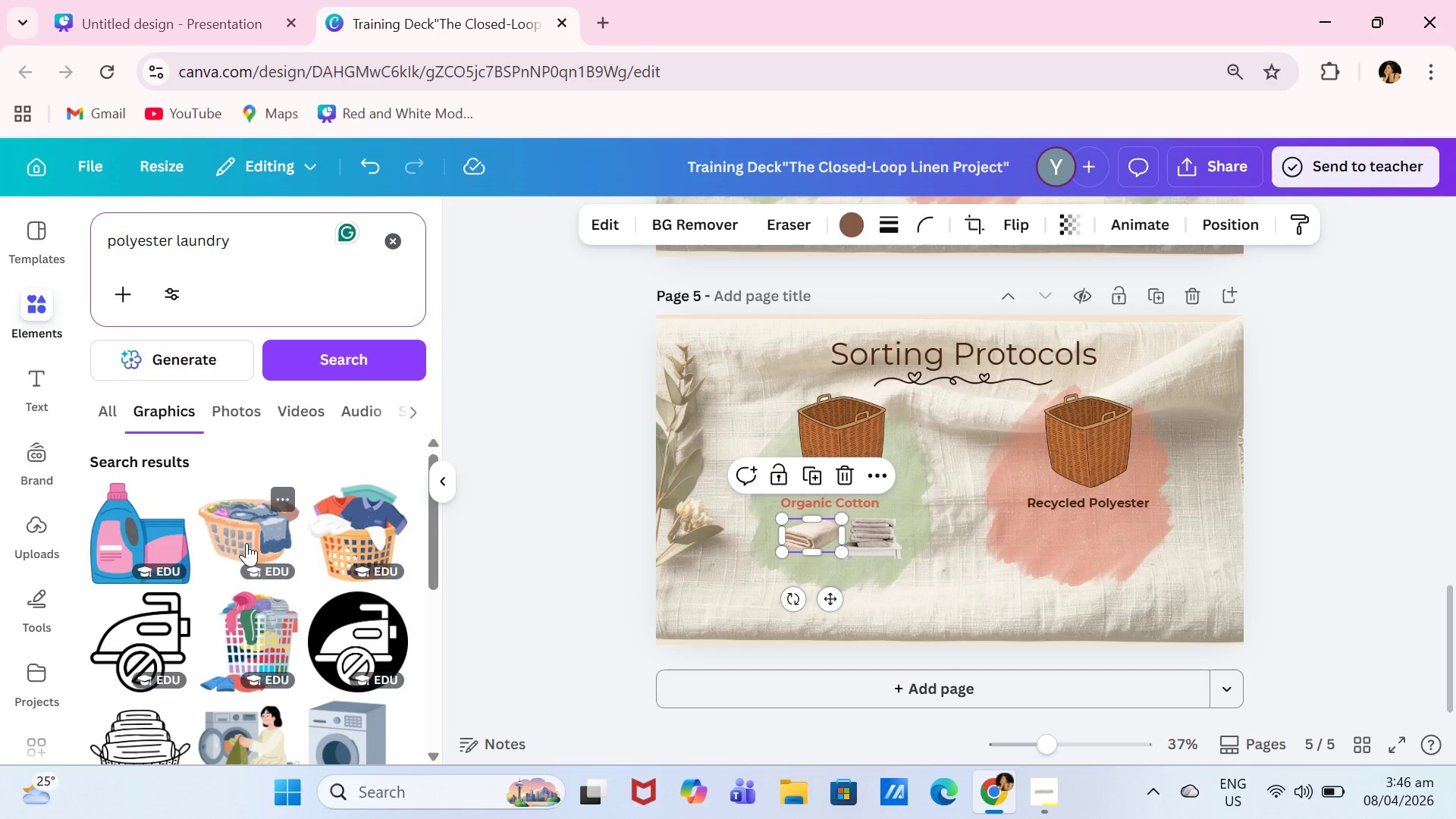 
scroll: coordinate [261, 551], scroll_direction: down, amount: 2.0
 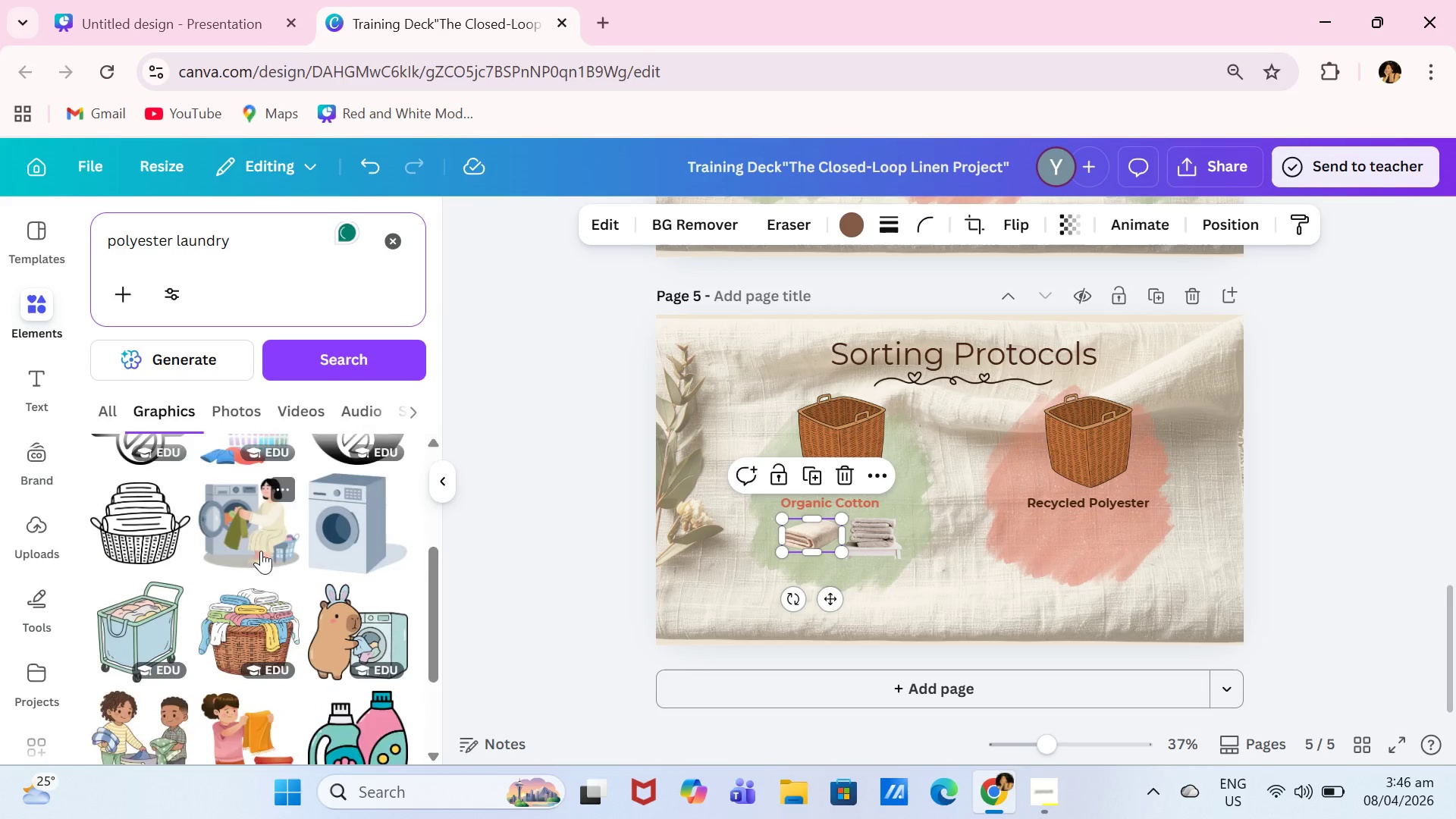 
scroll: coordinate [267, 512], scroll_direction: up, amount: 5.0
 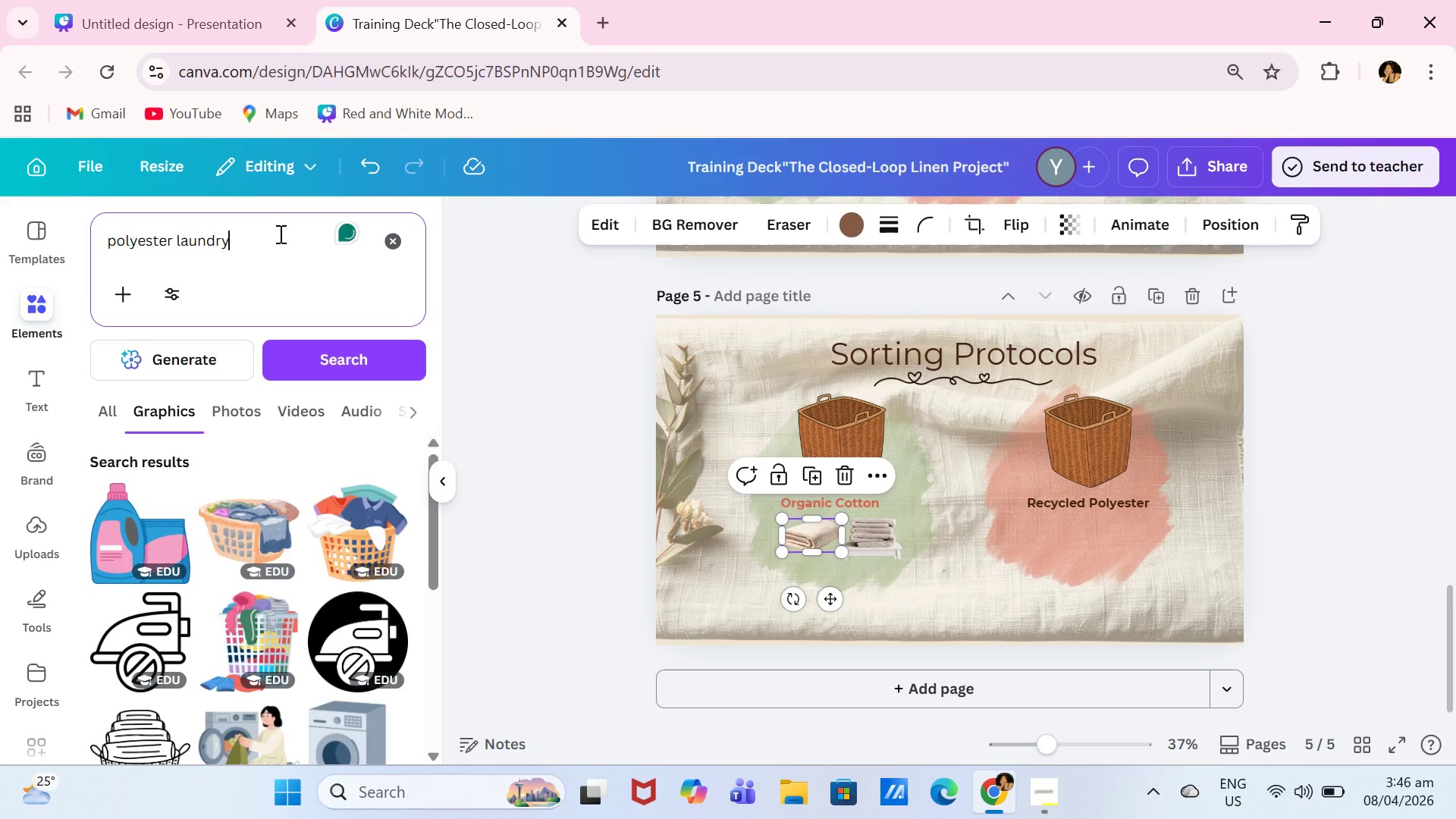 
left_click_drag(start_coordinate=[279, 234], to_coordinate=[0, 193])
 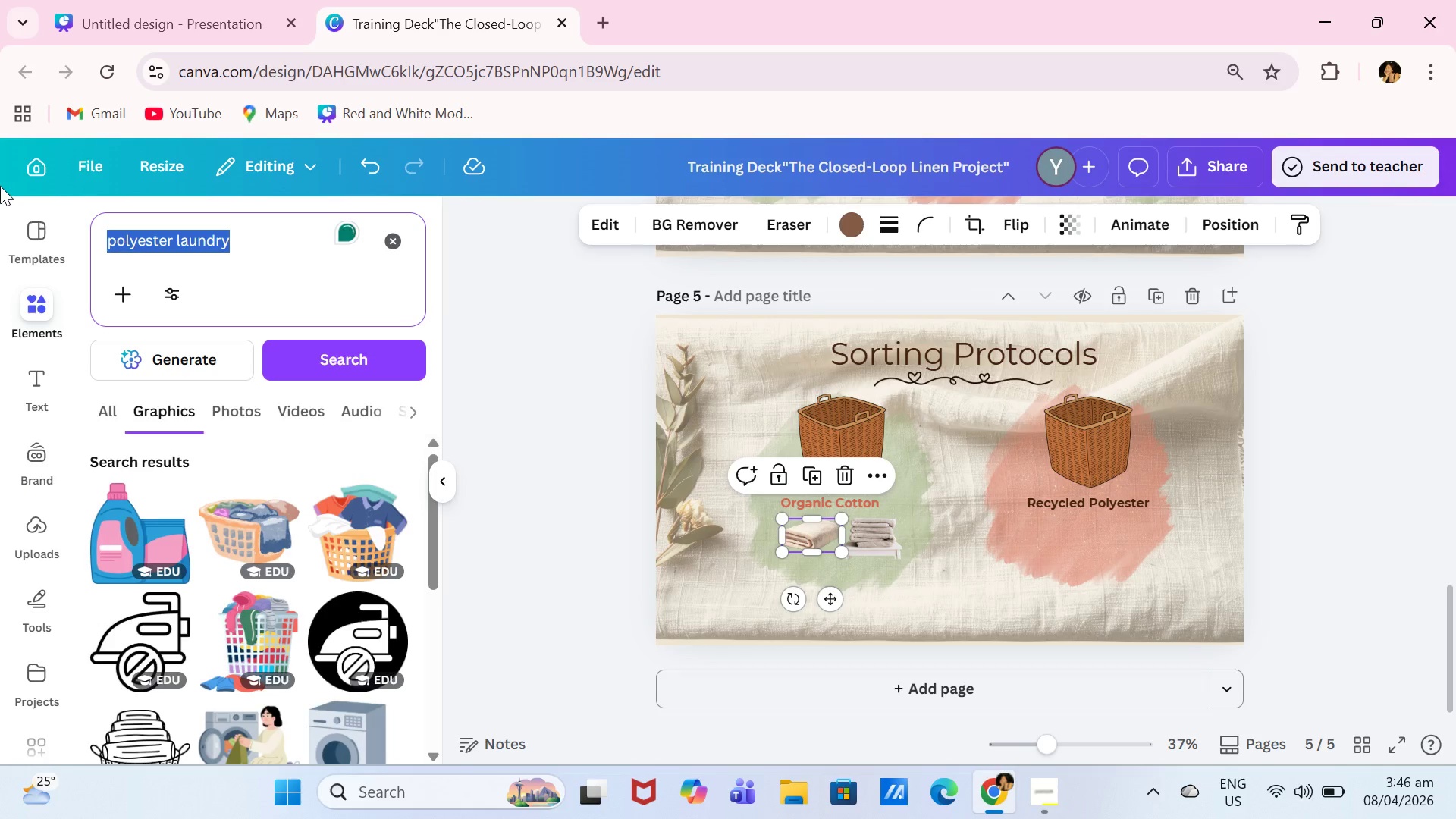 
type(towel white)
 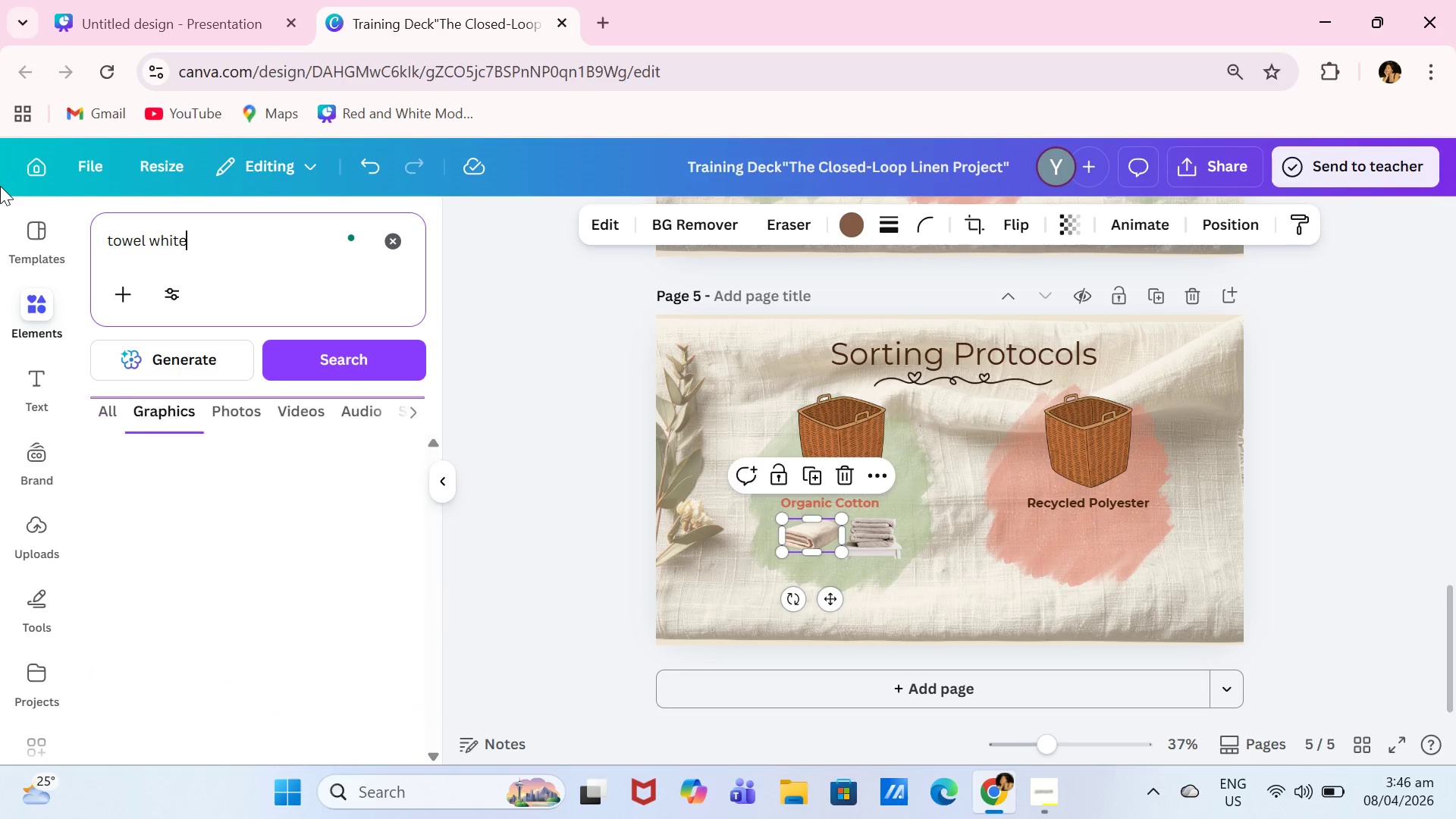 
key(Enter)
 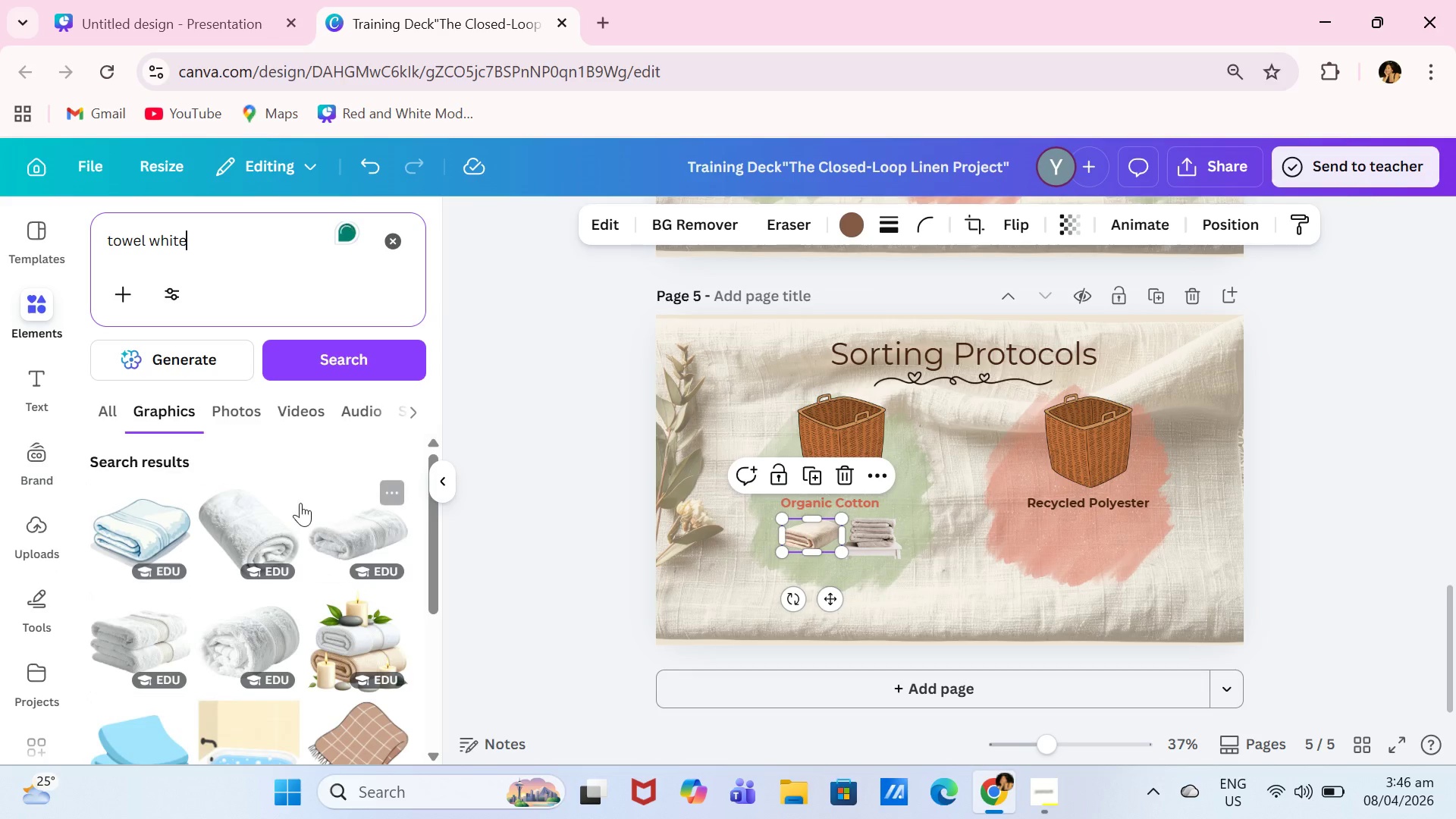 
left_click([180, 525])
 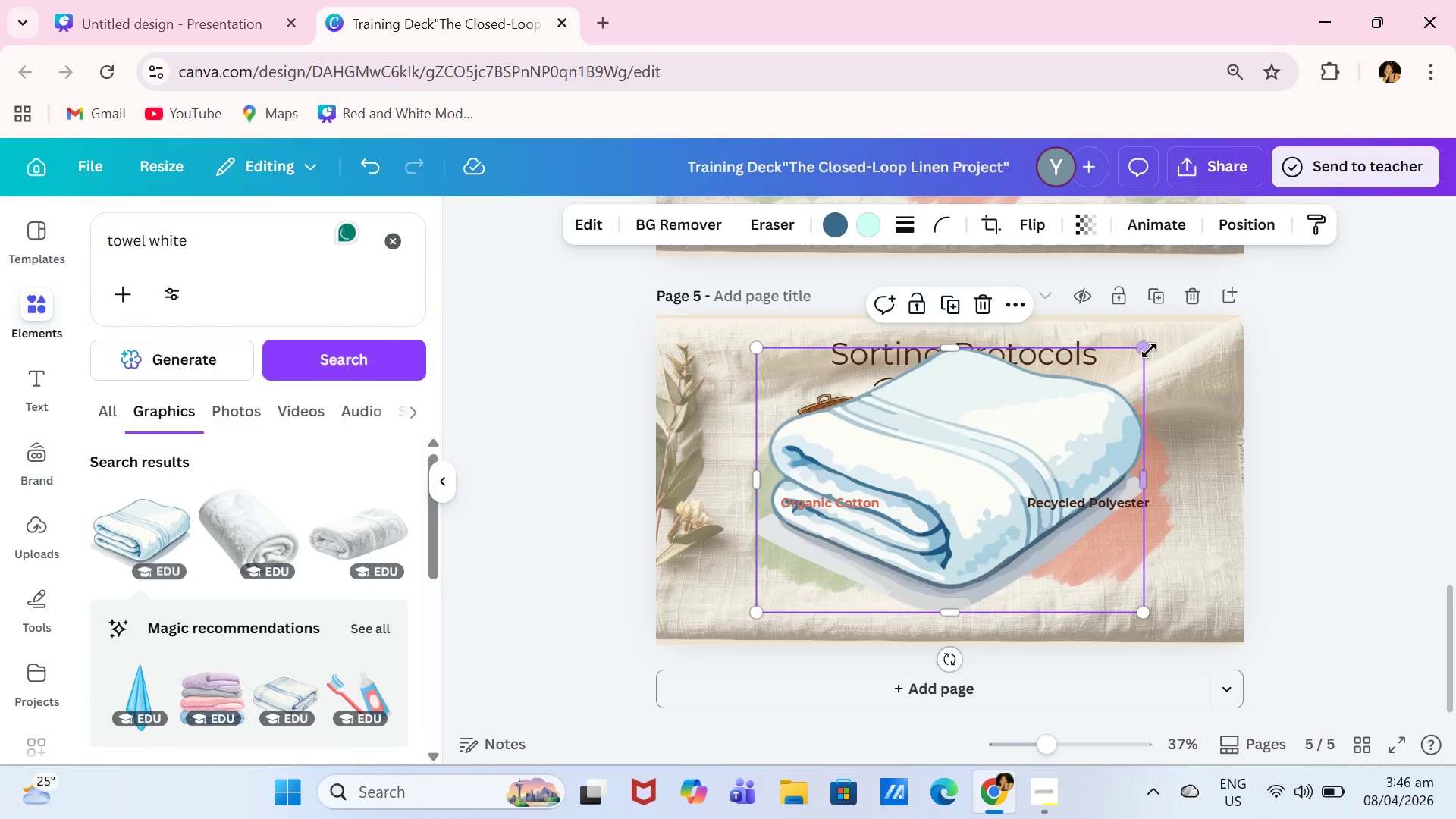 
left_click_drag(start_coordinate=[1149, 350], to_coordinate=[818, 570])
 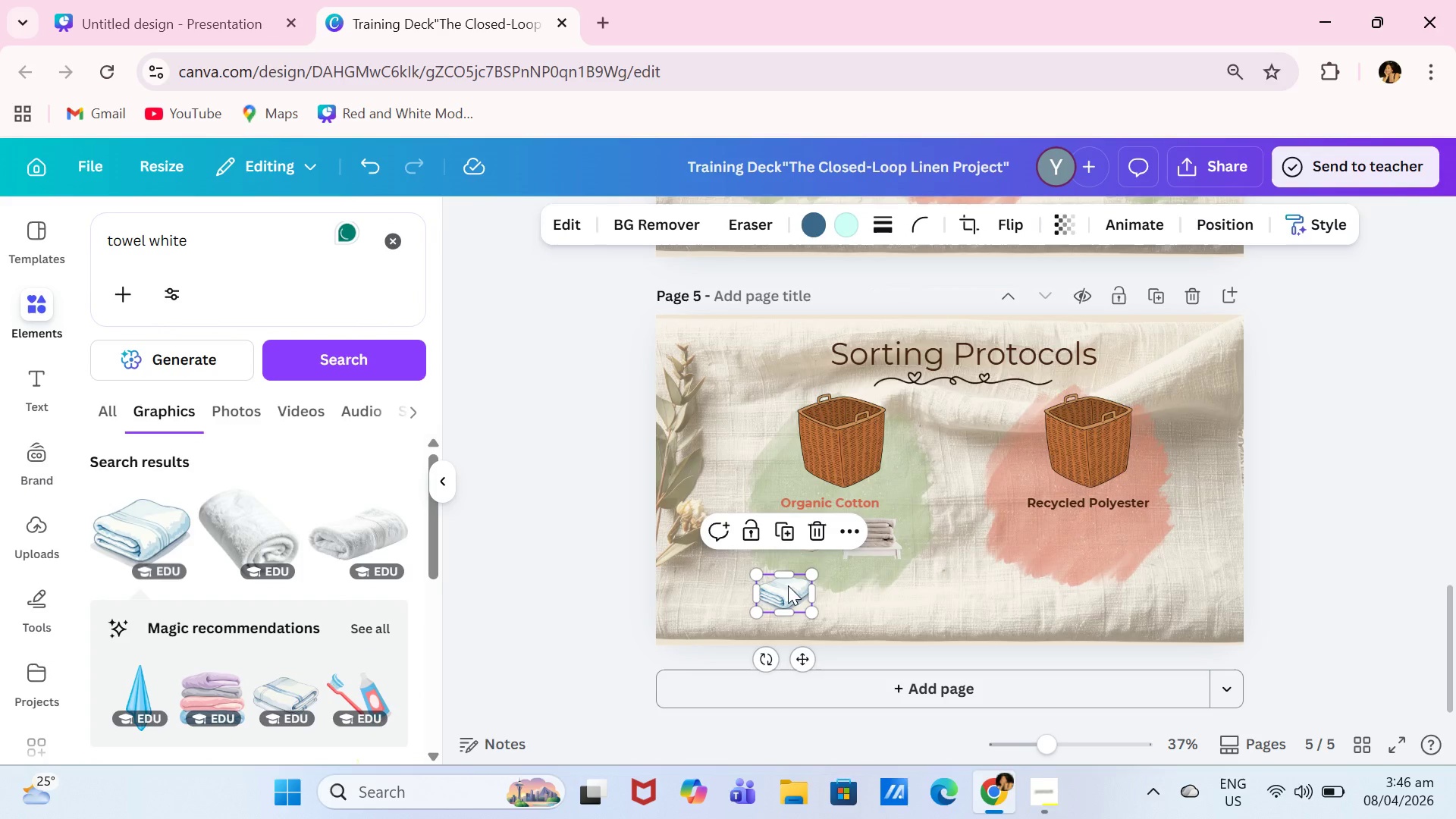 
left_click_drag(start_coordinate=[788, 585], to_coordinate=[1046, 531])
 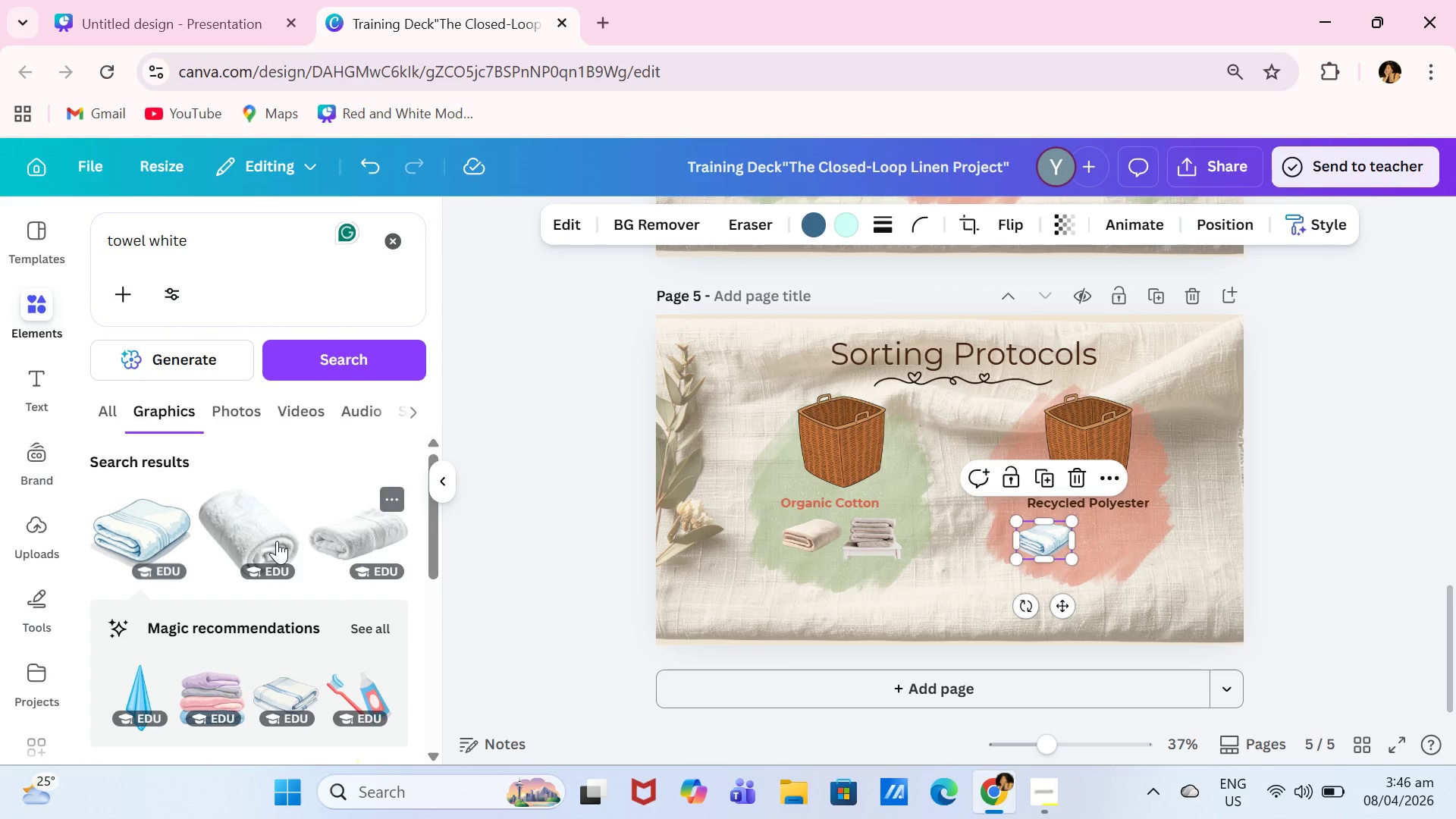 
left_click([255, 530])
 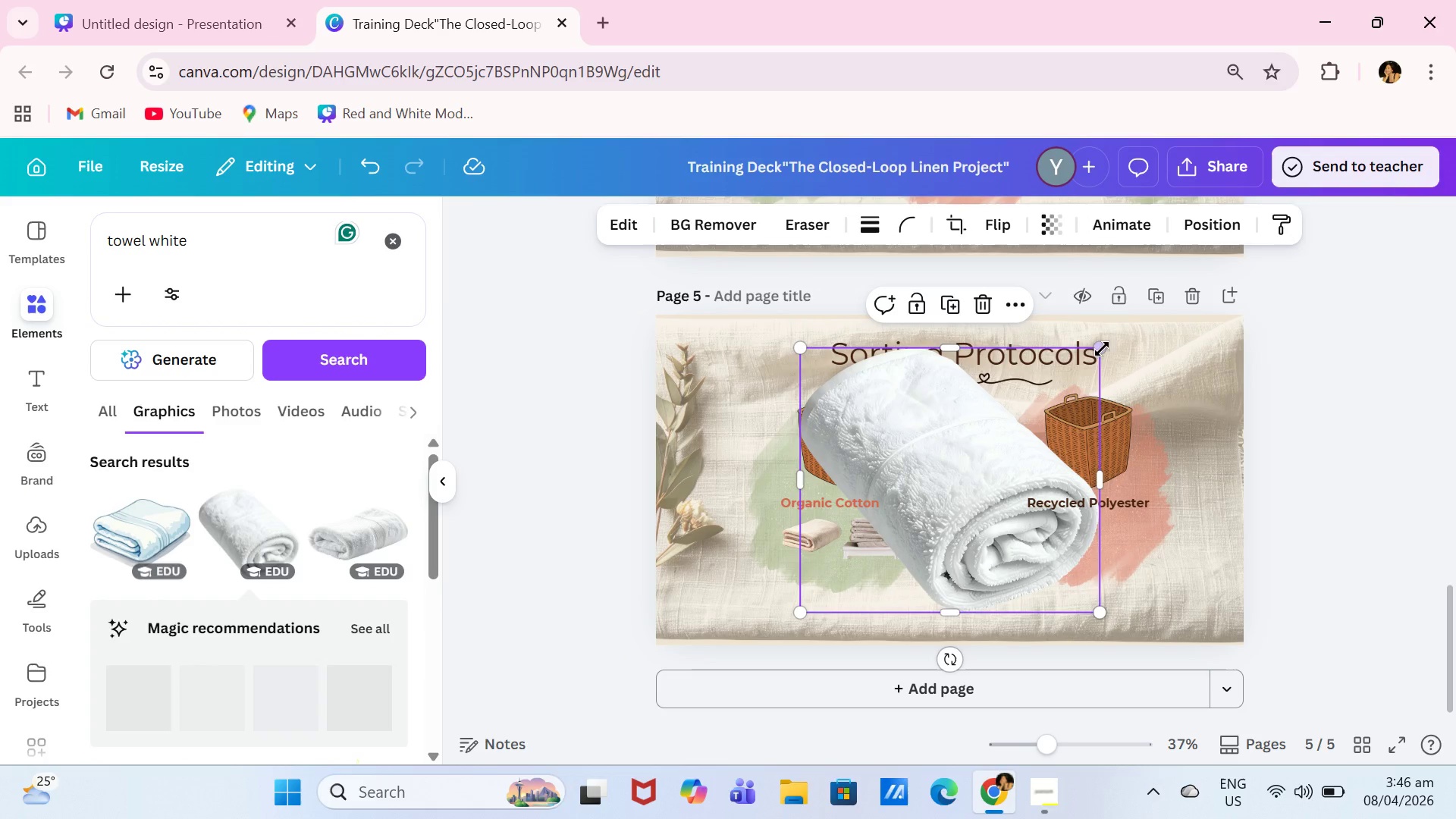 
left_click_drag(start_coordinate=[1100, 349], to_coordinate=[792, 481])
 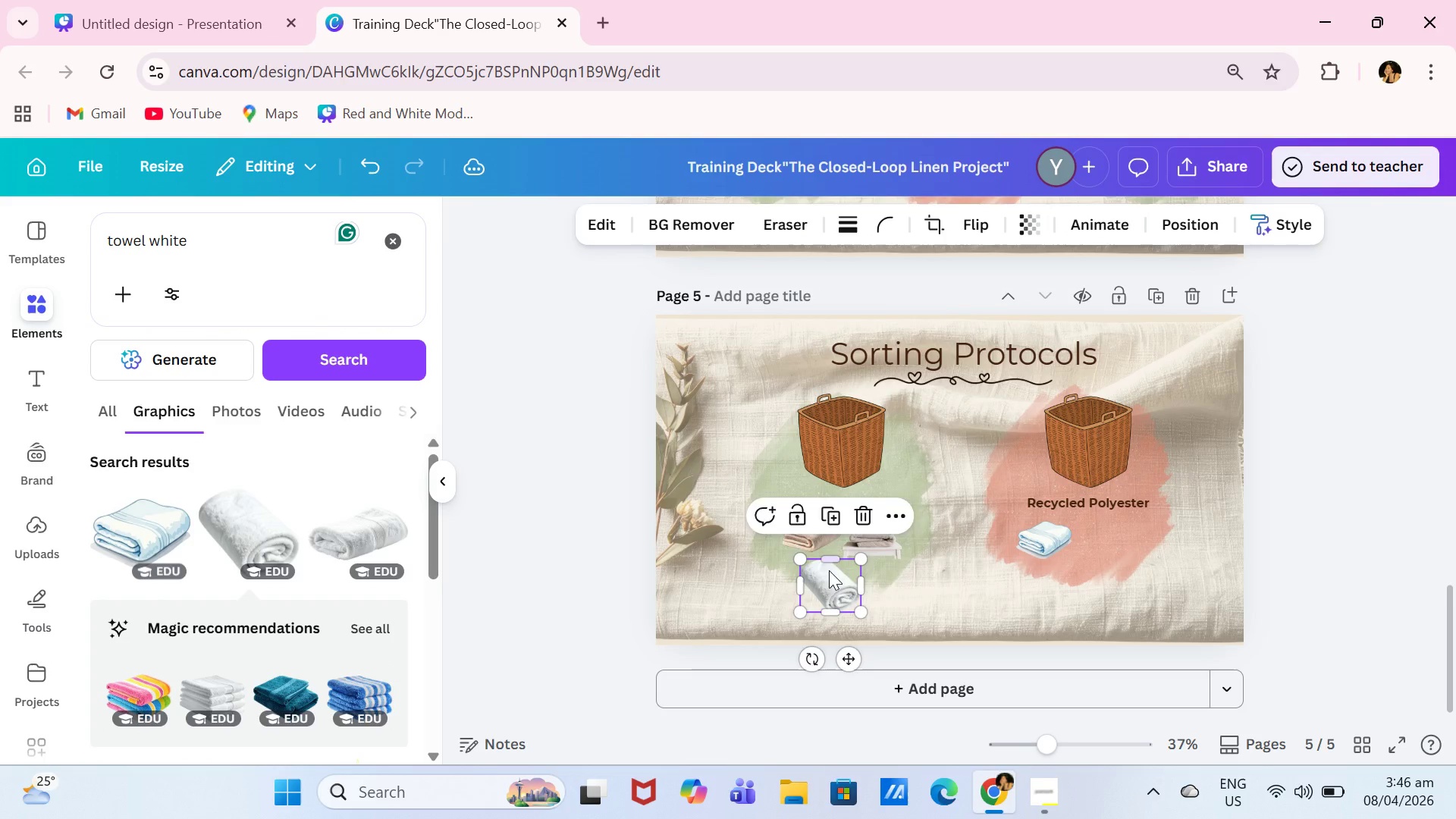 
left_click_drag(start_coordinate=[829, 570], to_coordinate=[1109, 528])
 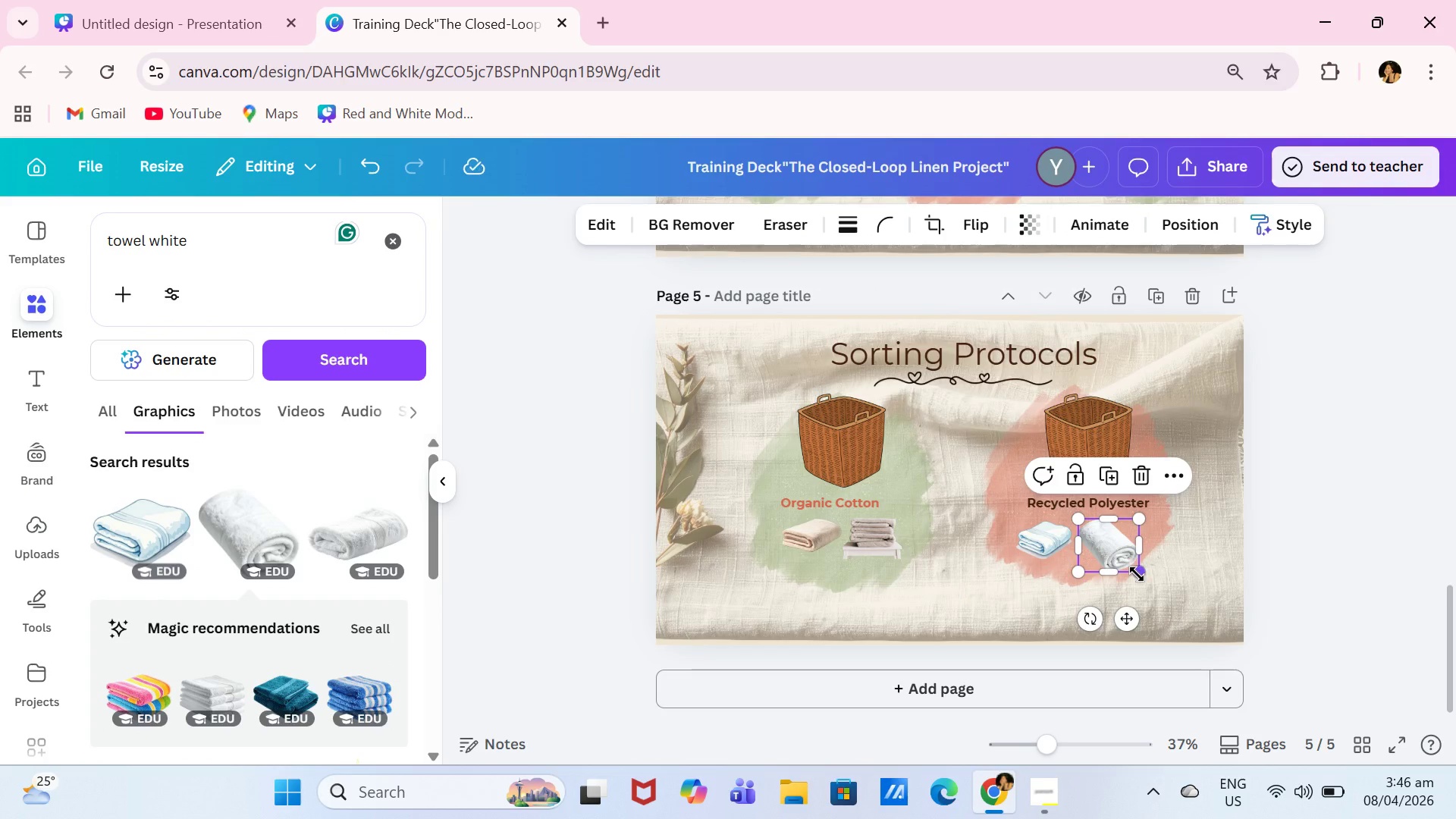 
left_click_drag(start_coordinate=[1137, 574], to_coordinate=[1122, 553])
 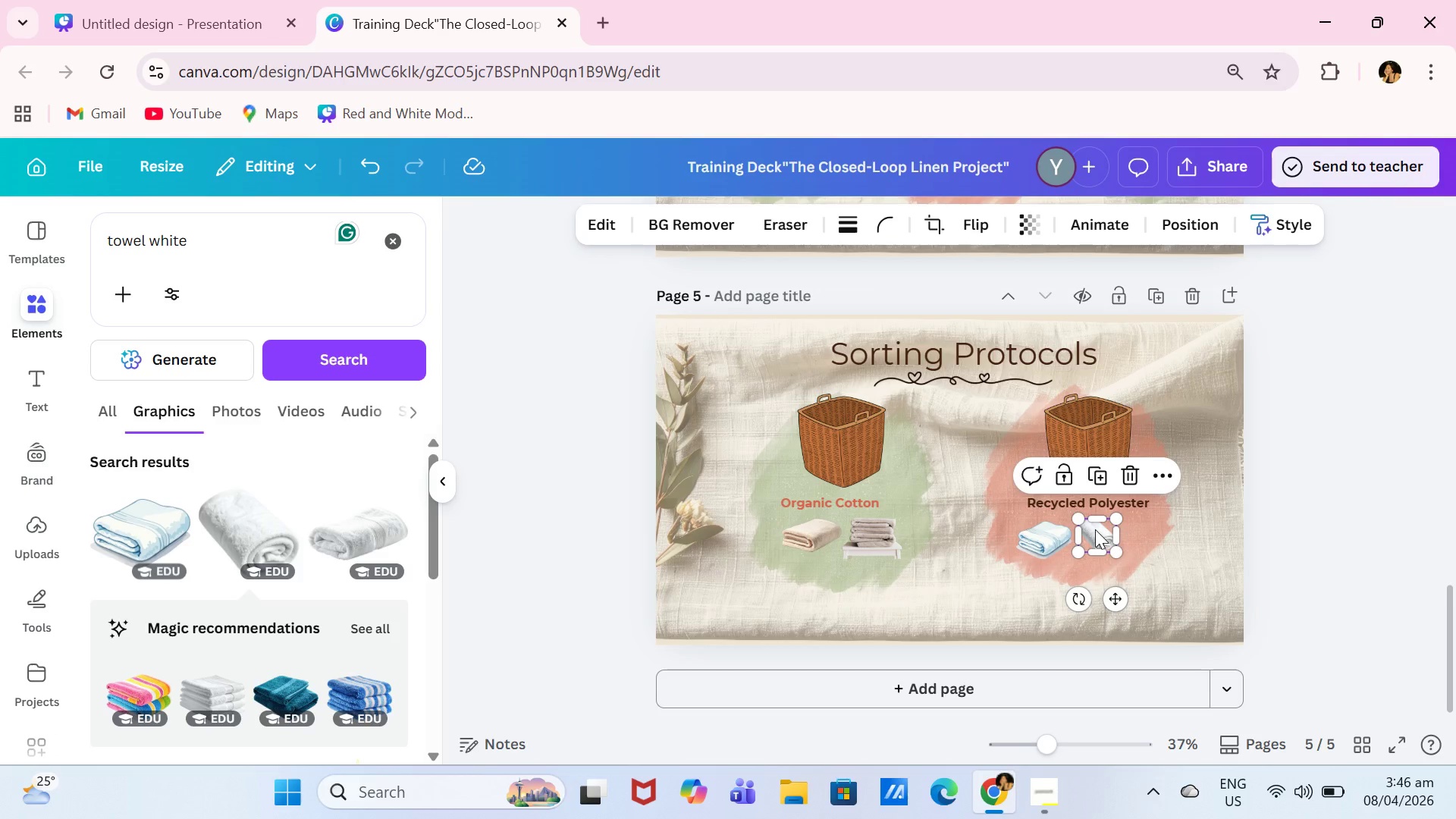 
left_click_drag(start_coordinate=[1095, 529], to_coordinate=[1099, 535])
 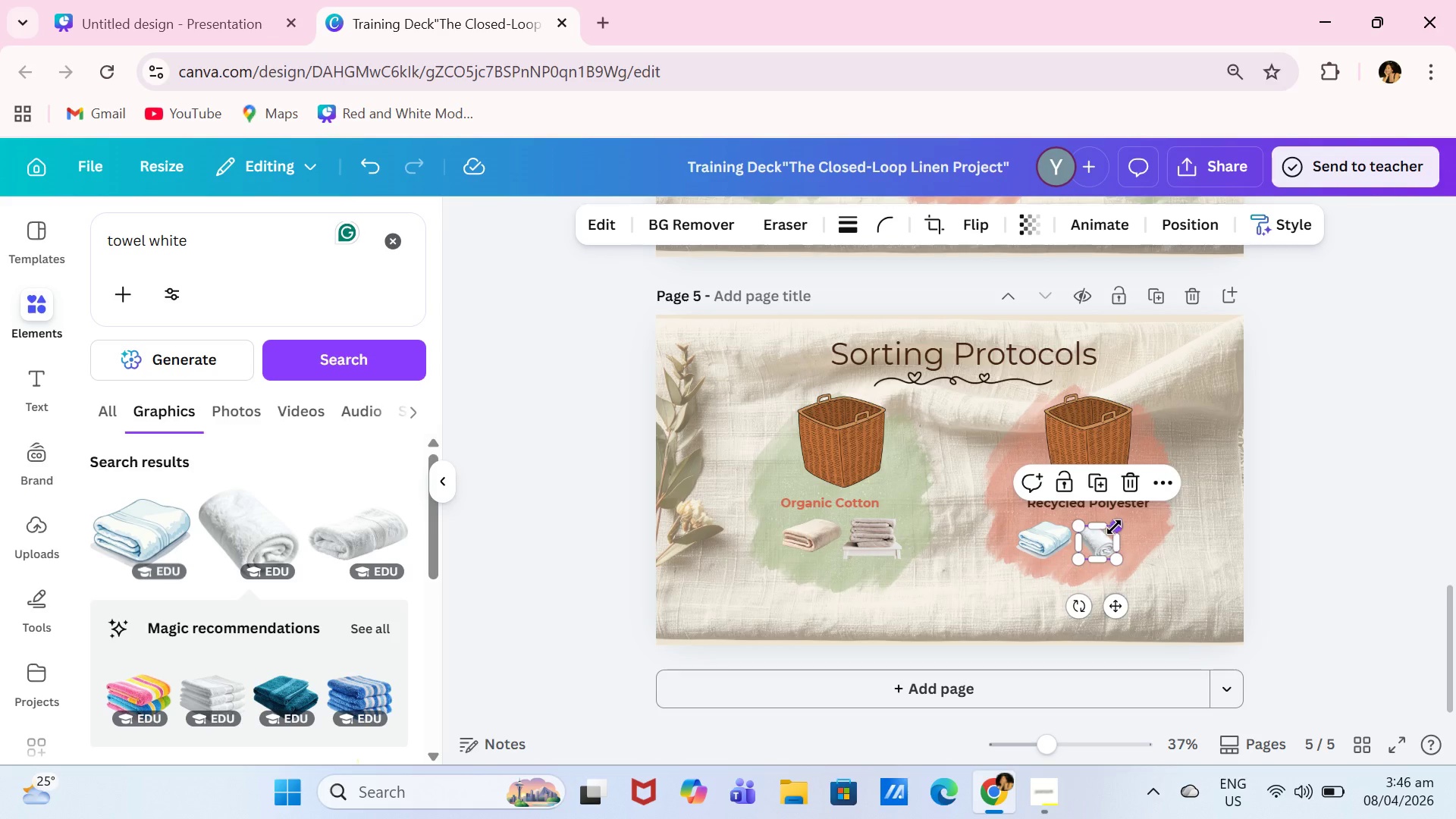 
left_click_drag(start_coordinate=[1114, 527], to_coordinate=[1120, 526])
 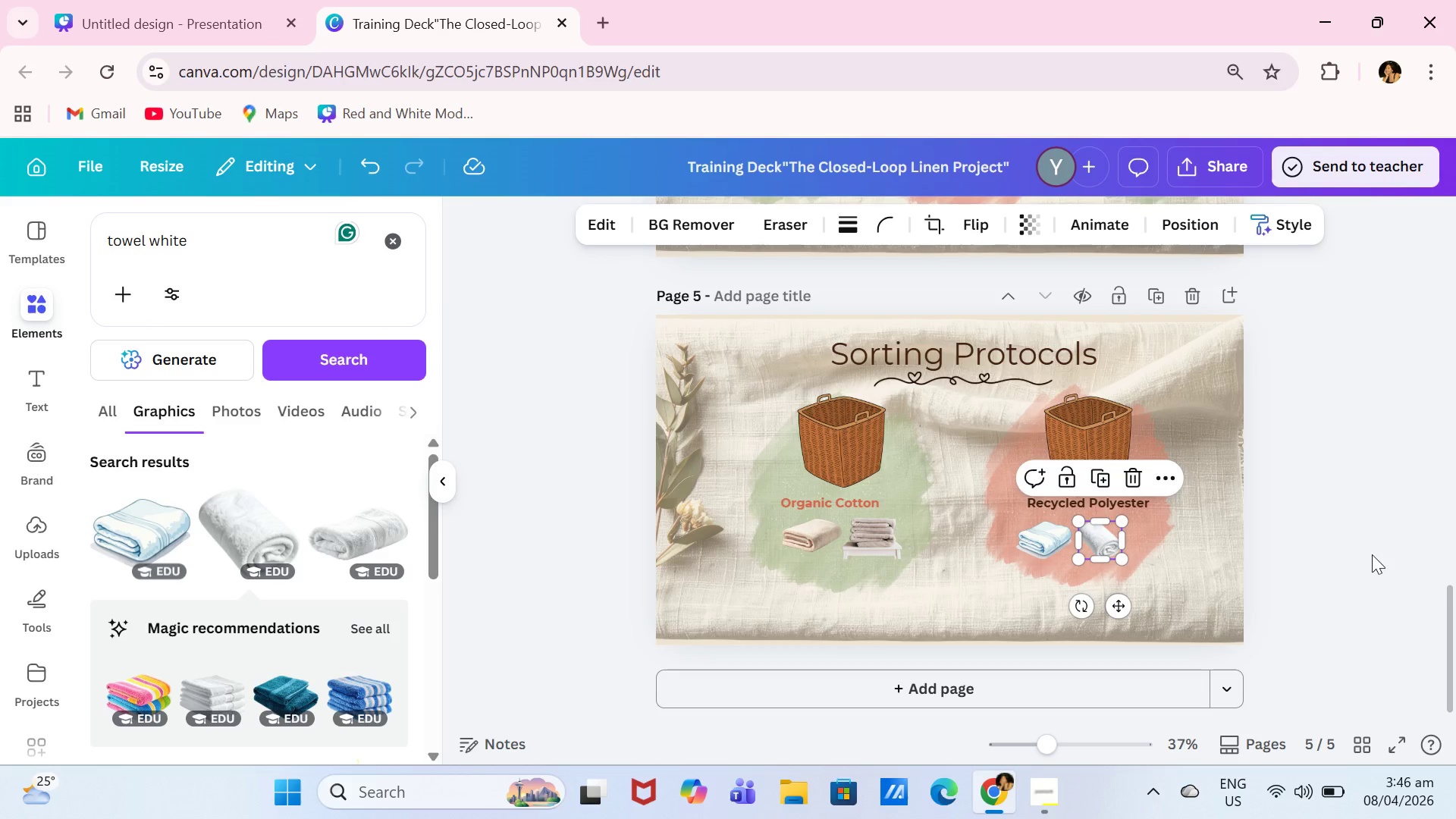 
left_click([1372, 554])
 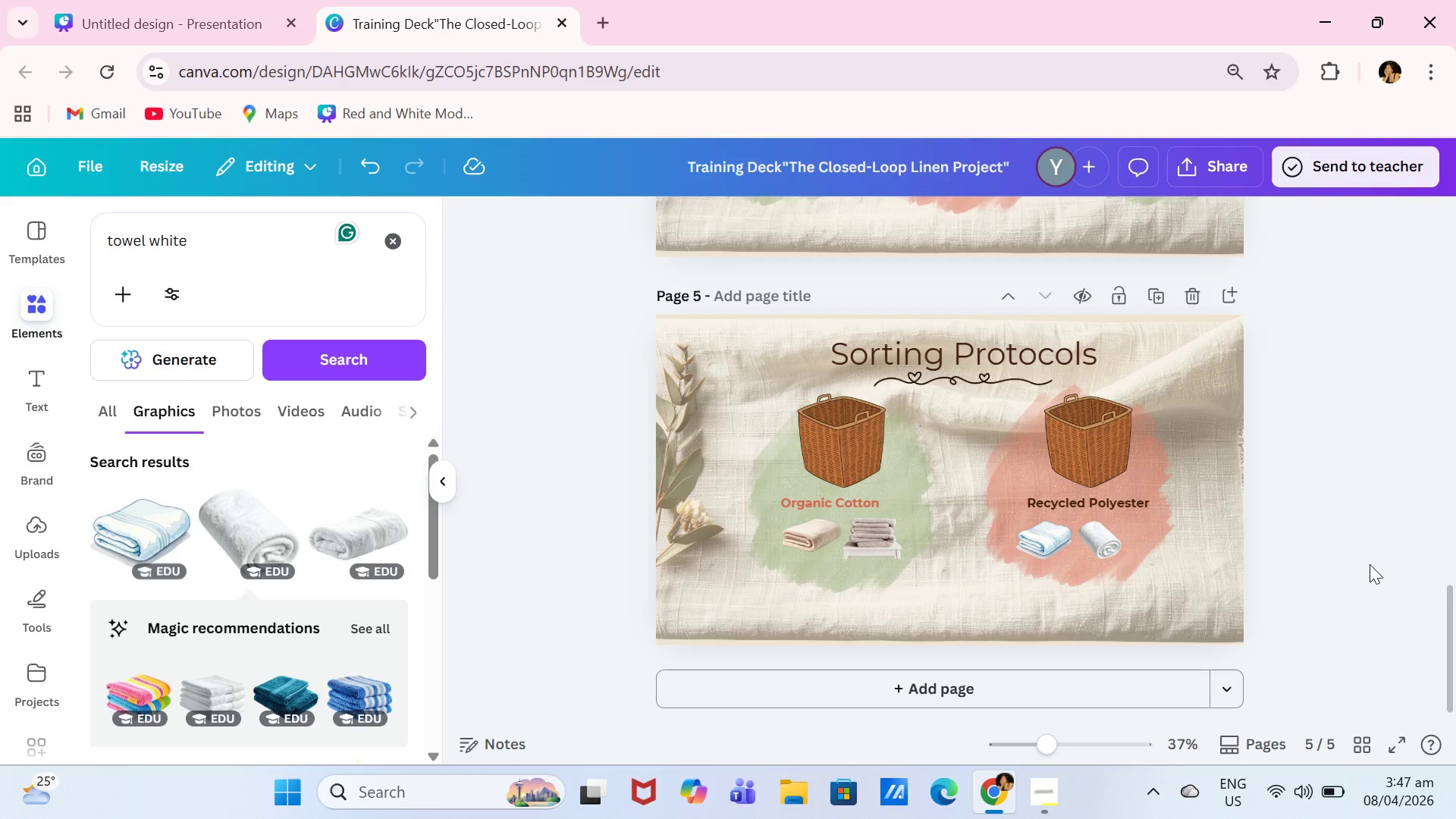 
wait(12.17)
 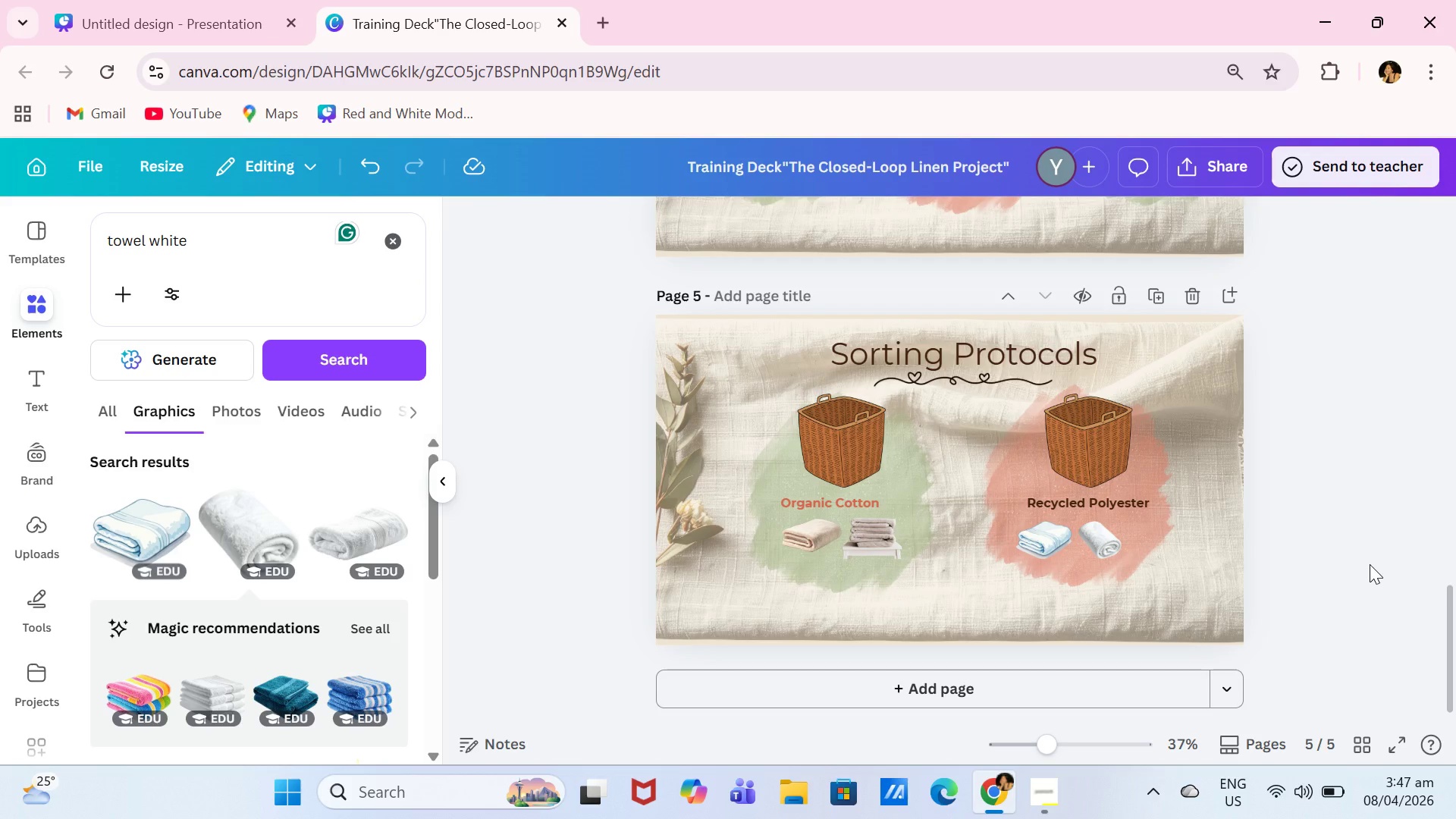 
scroll: coordinate [1201, 532], scroll_direction: up, amount: 4.0
 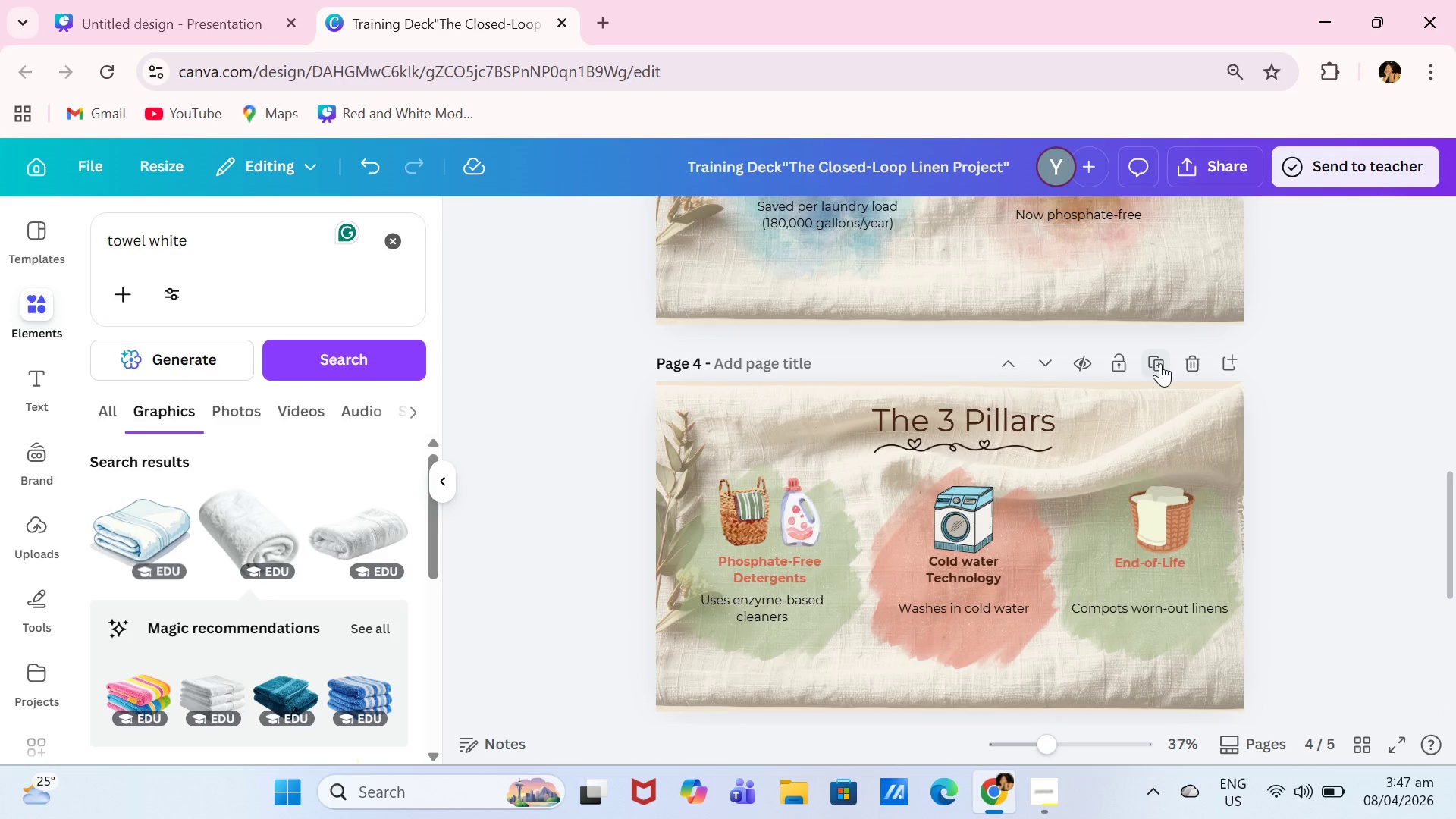 
left_click([1160, 363])
 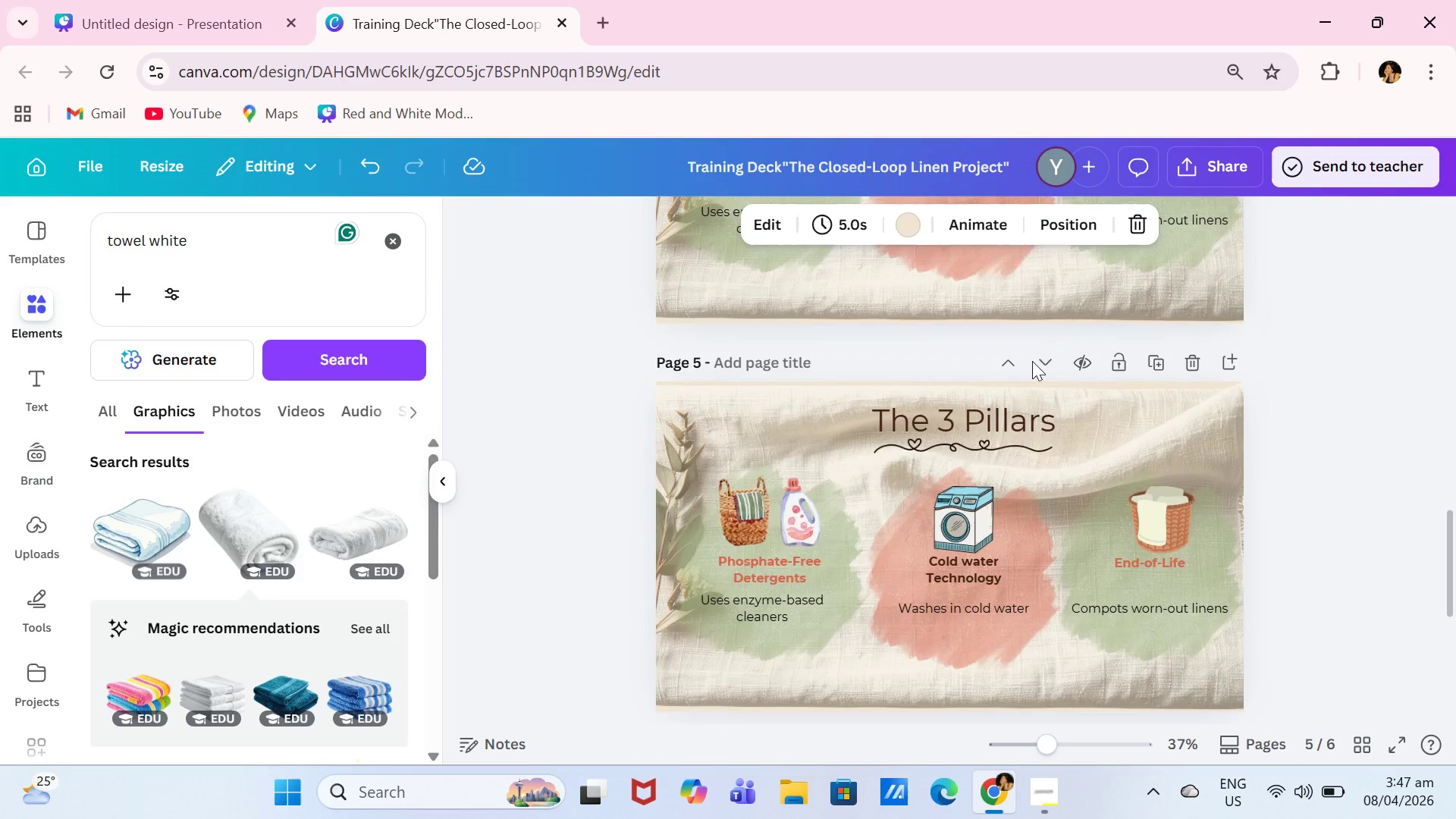 
left_click([1040, 356])
 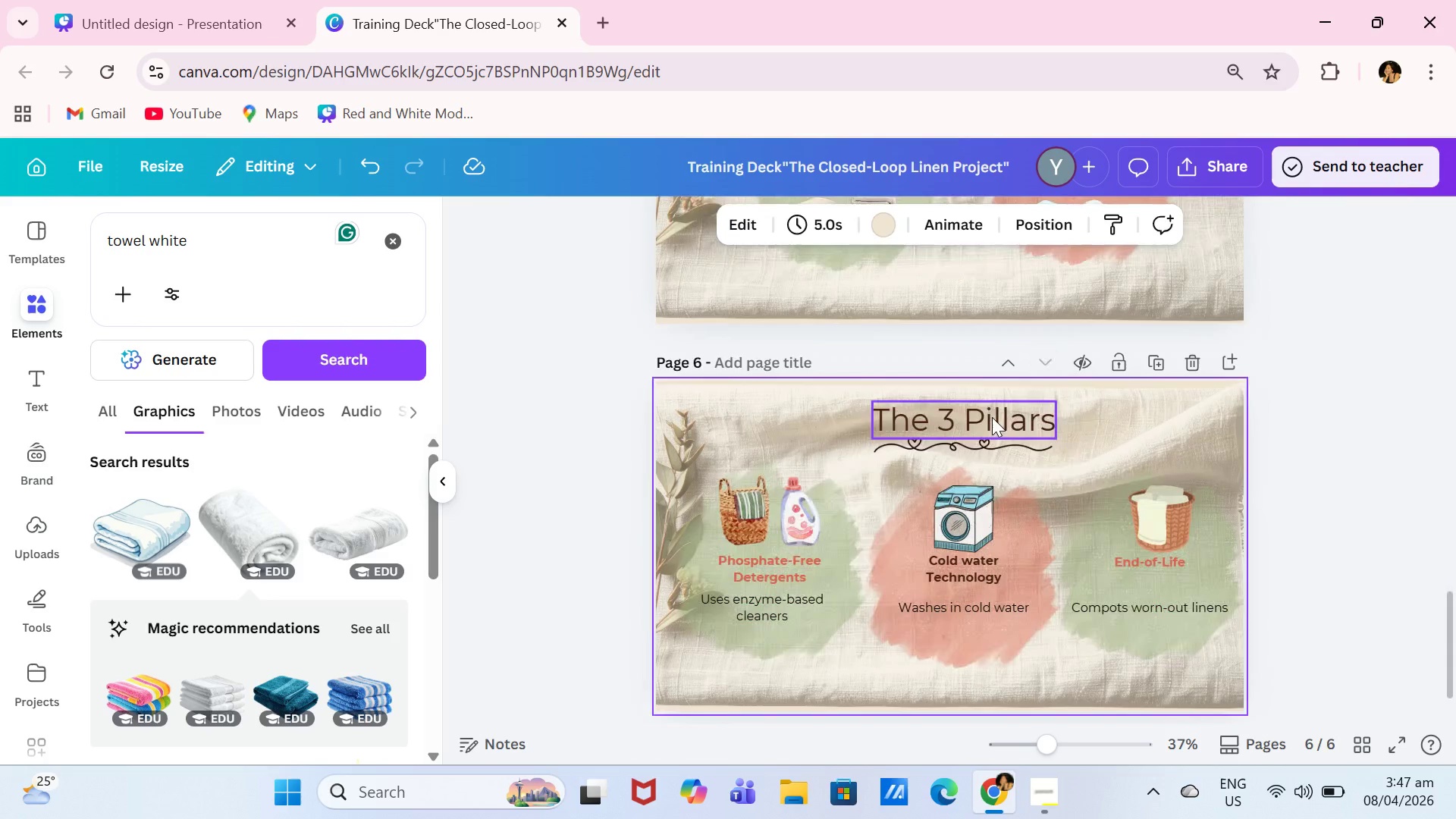 
double_click([992, 417])
 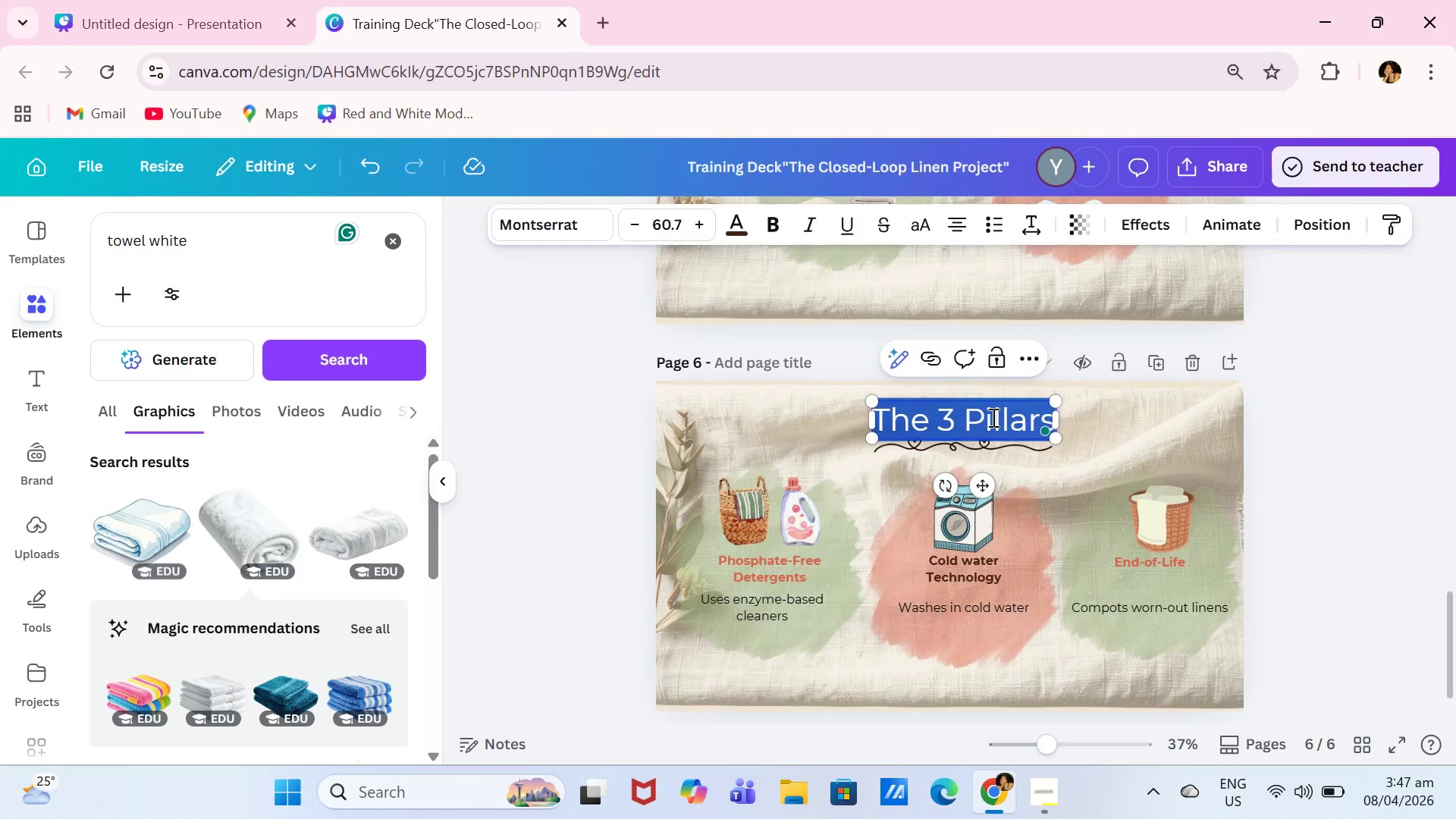 
type(Eco-Friendly Cleaners)
 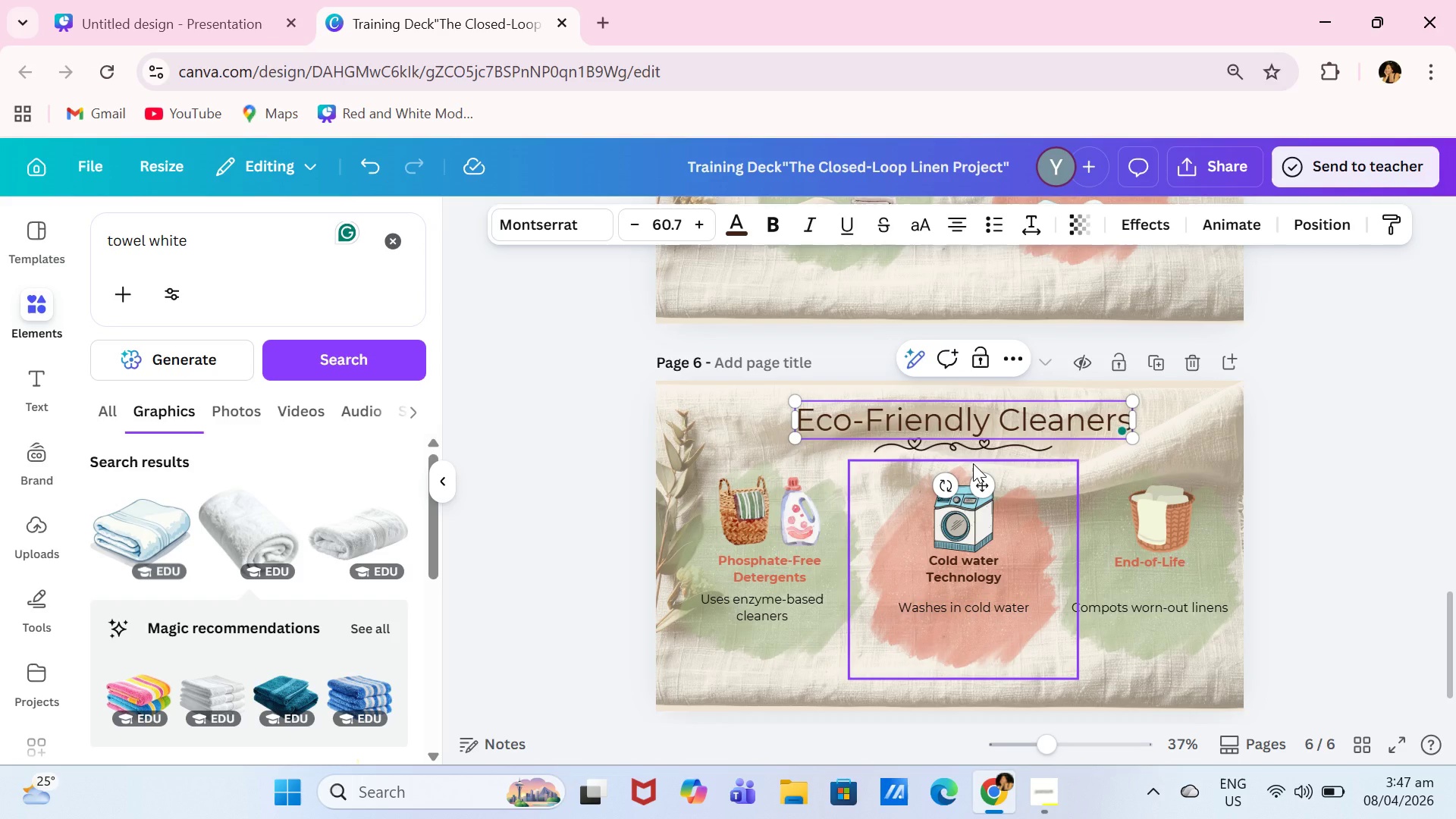 
wait(5.84)
 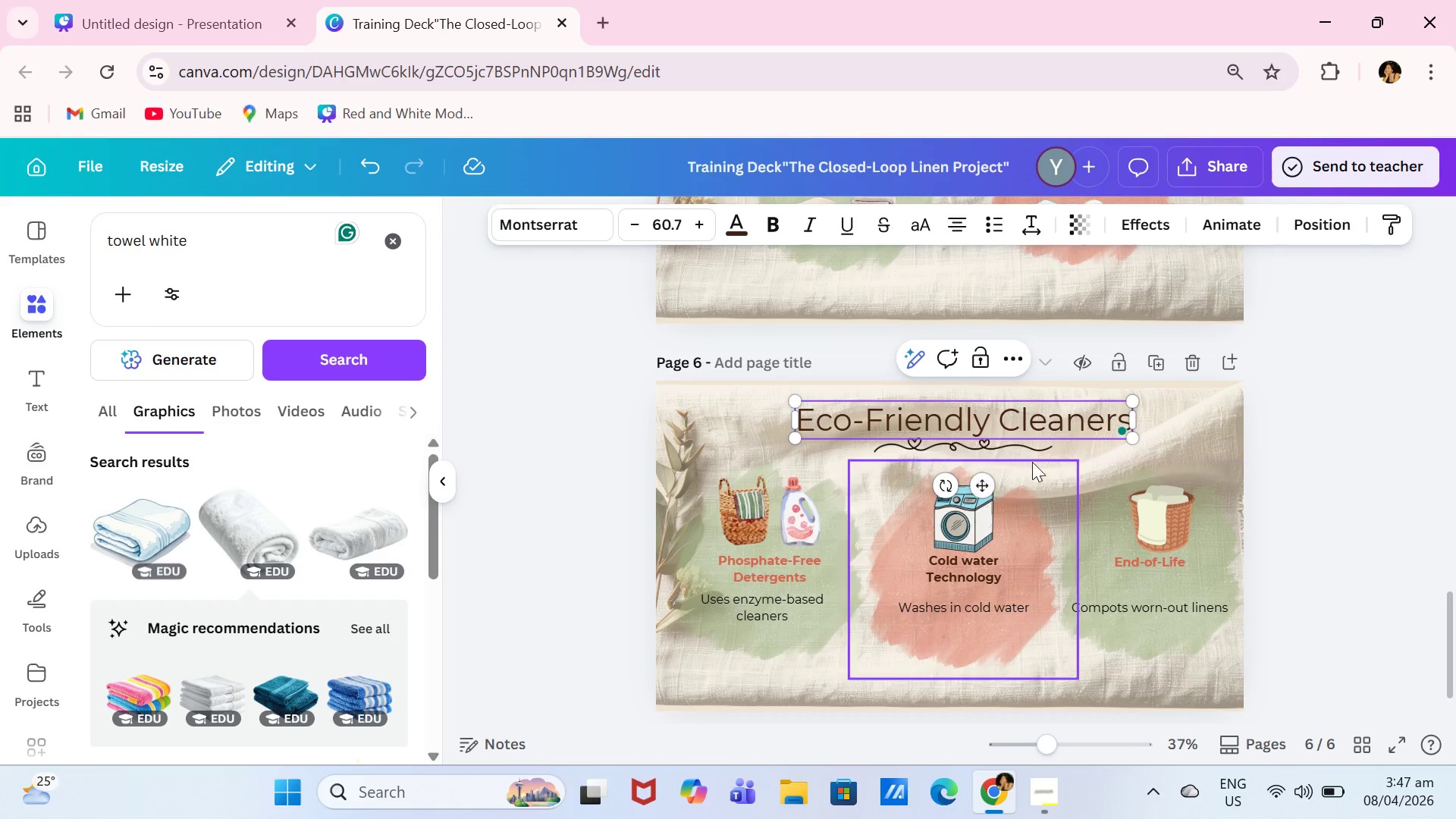 
left_click([799, 519])
 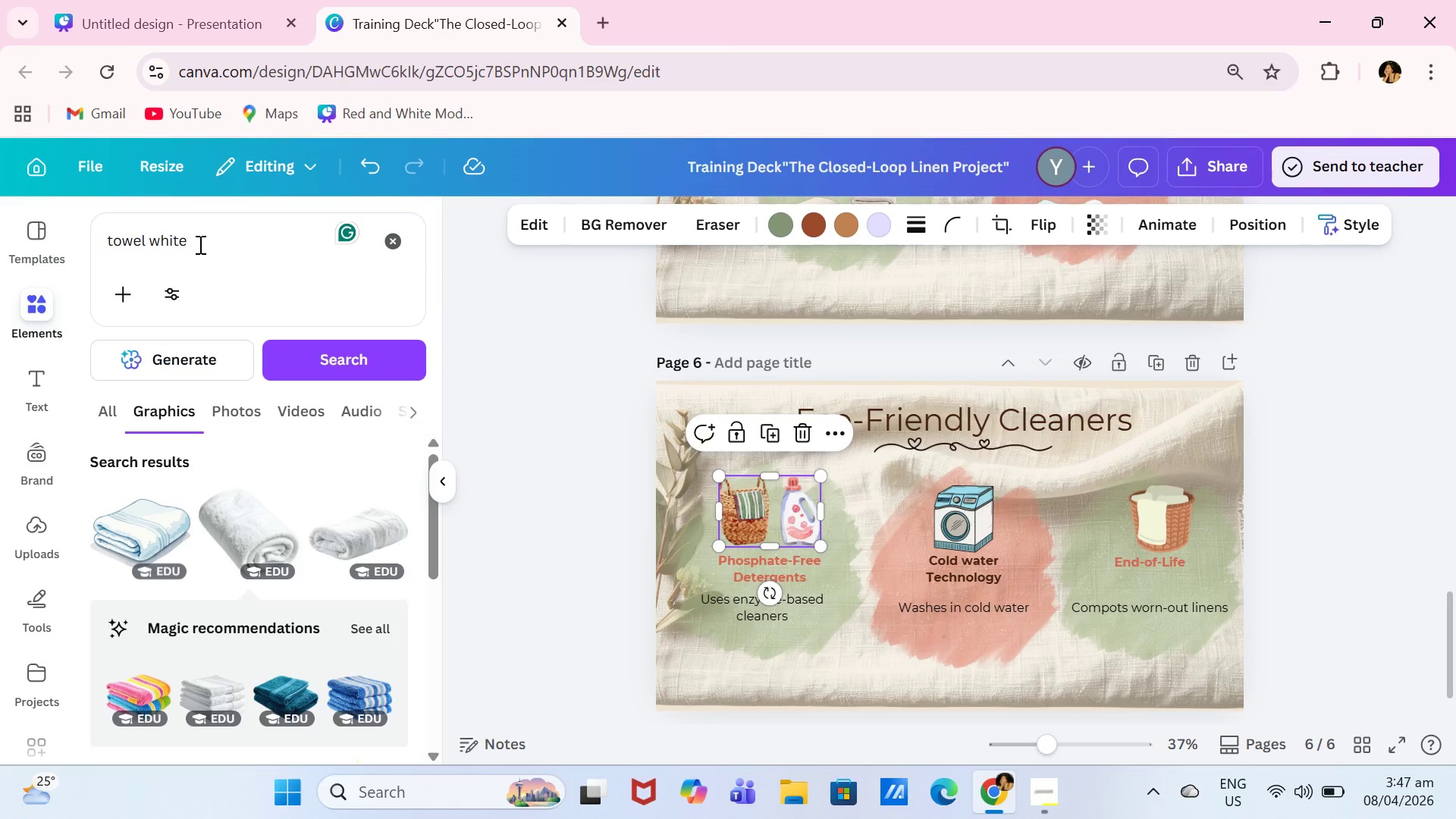 
left_click_drag(start_coordinate=[228, 234], to_coordinate=[96, 215])
 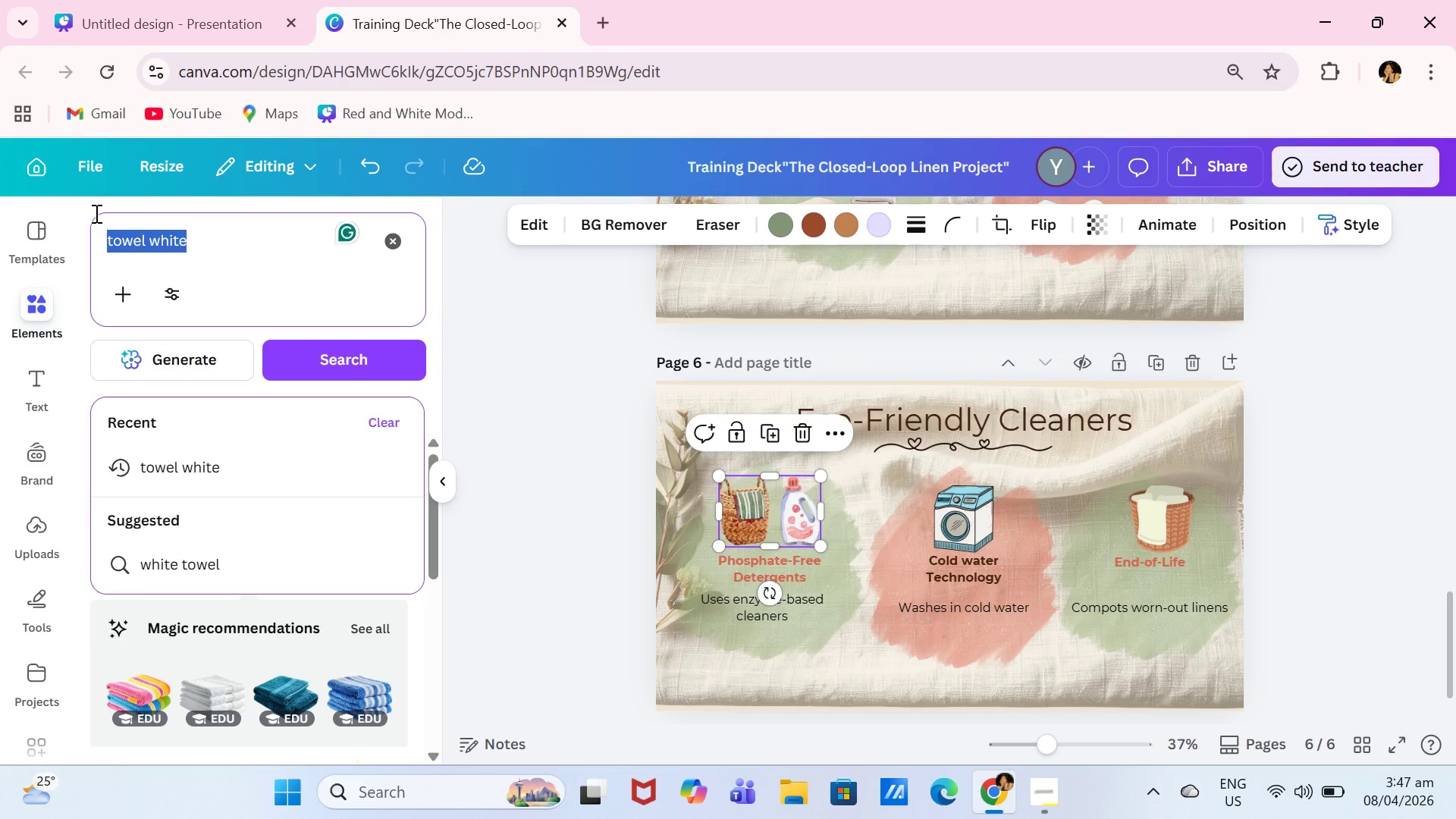 
type(detergents)
 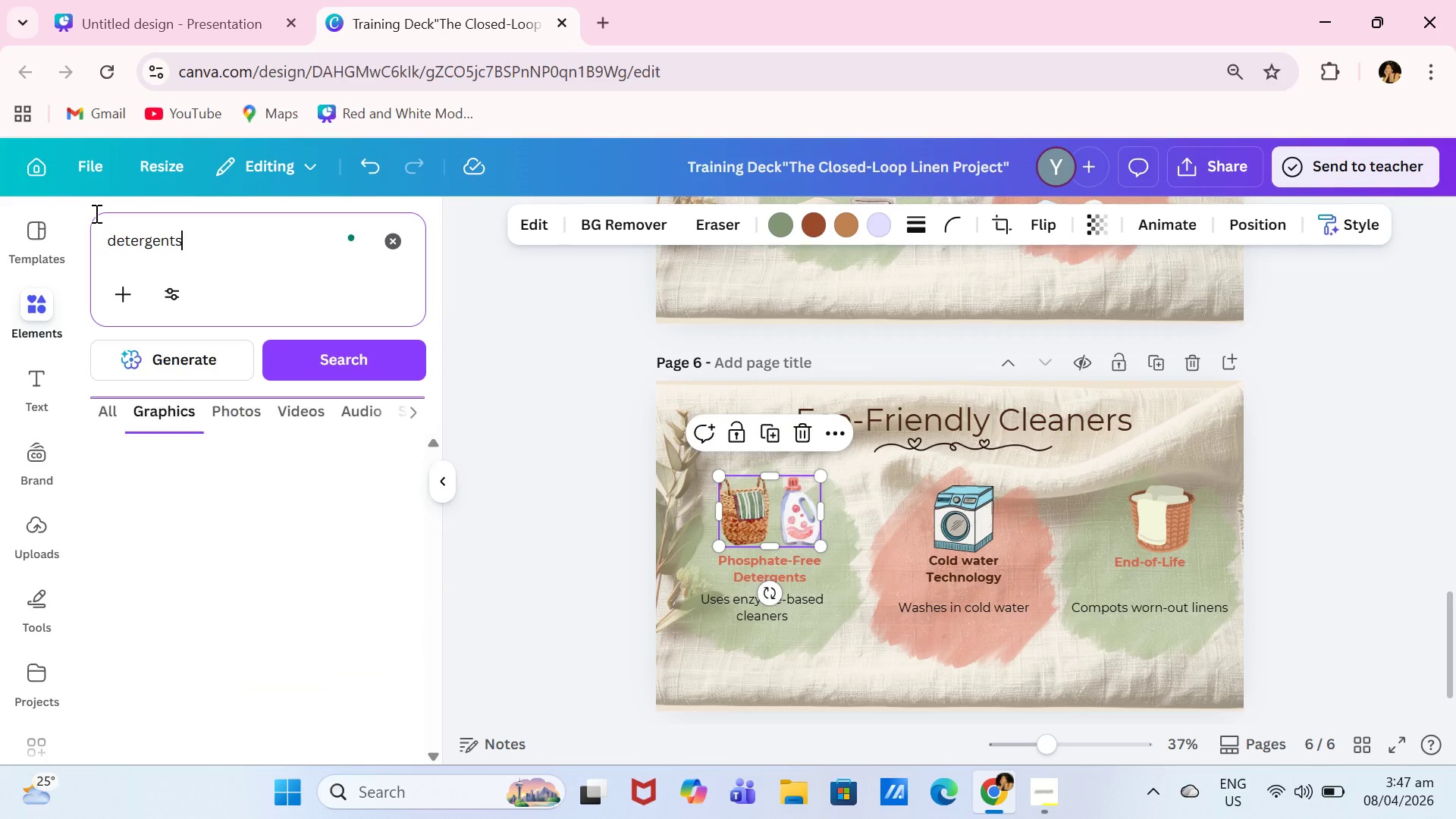 
key(Enter)
 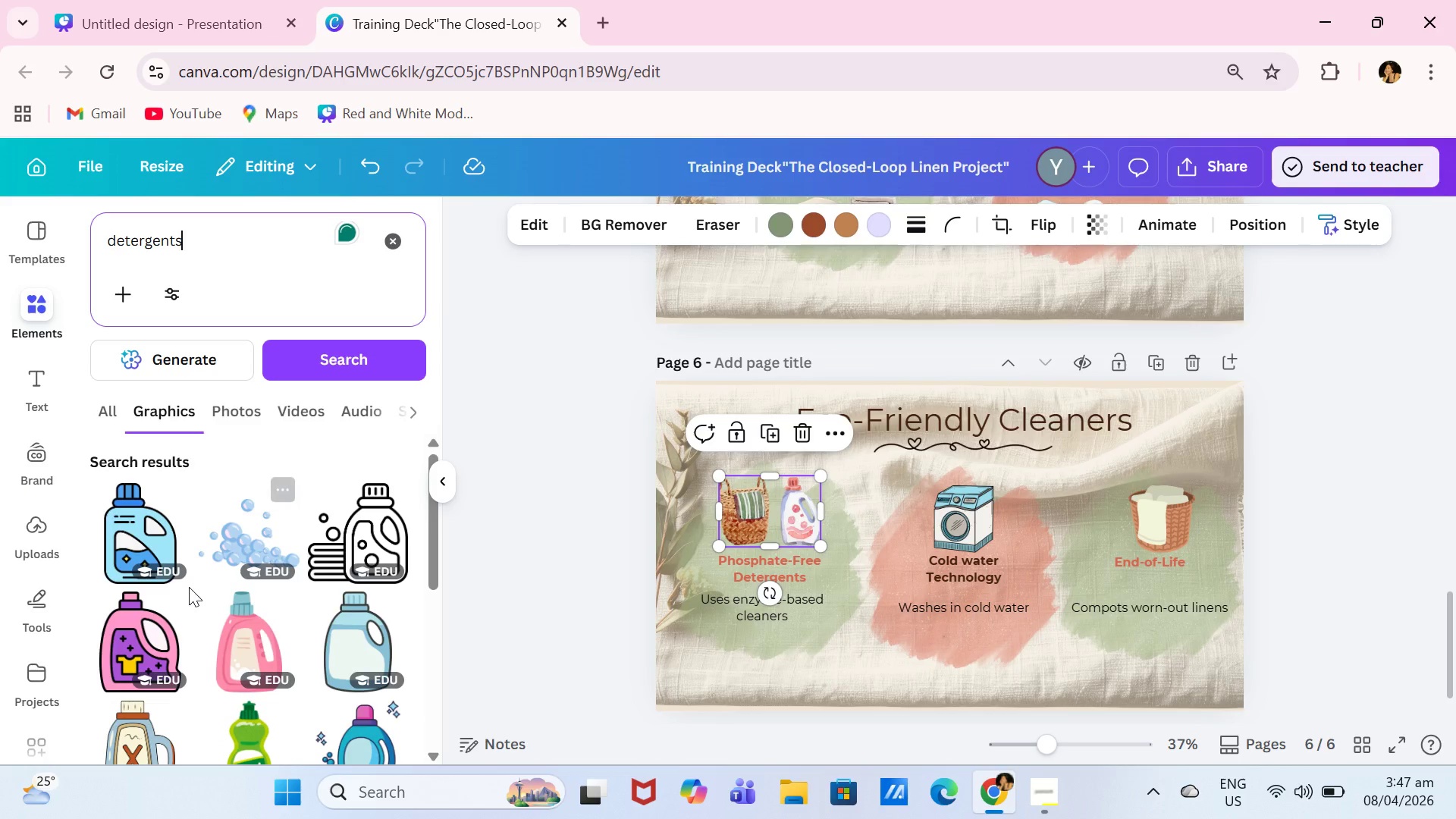 
scroll: coordinate [289, 633], scroll_direction: down, amount: 5.0
 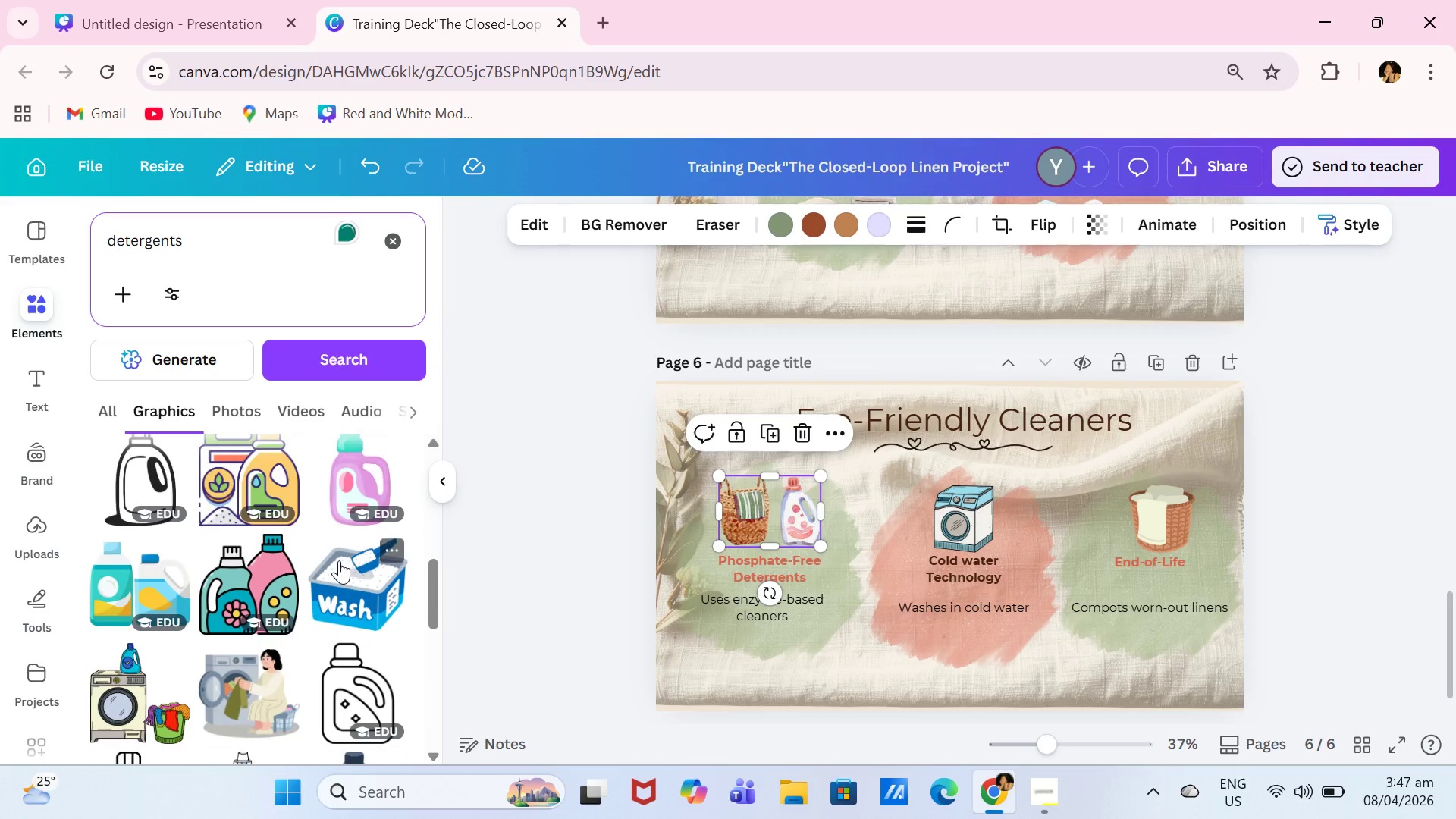 
scroll: coordinate [339, 560], scroll_direction: up, amount: 2.0
 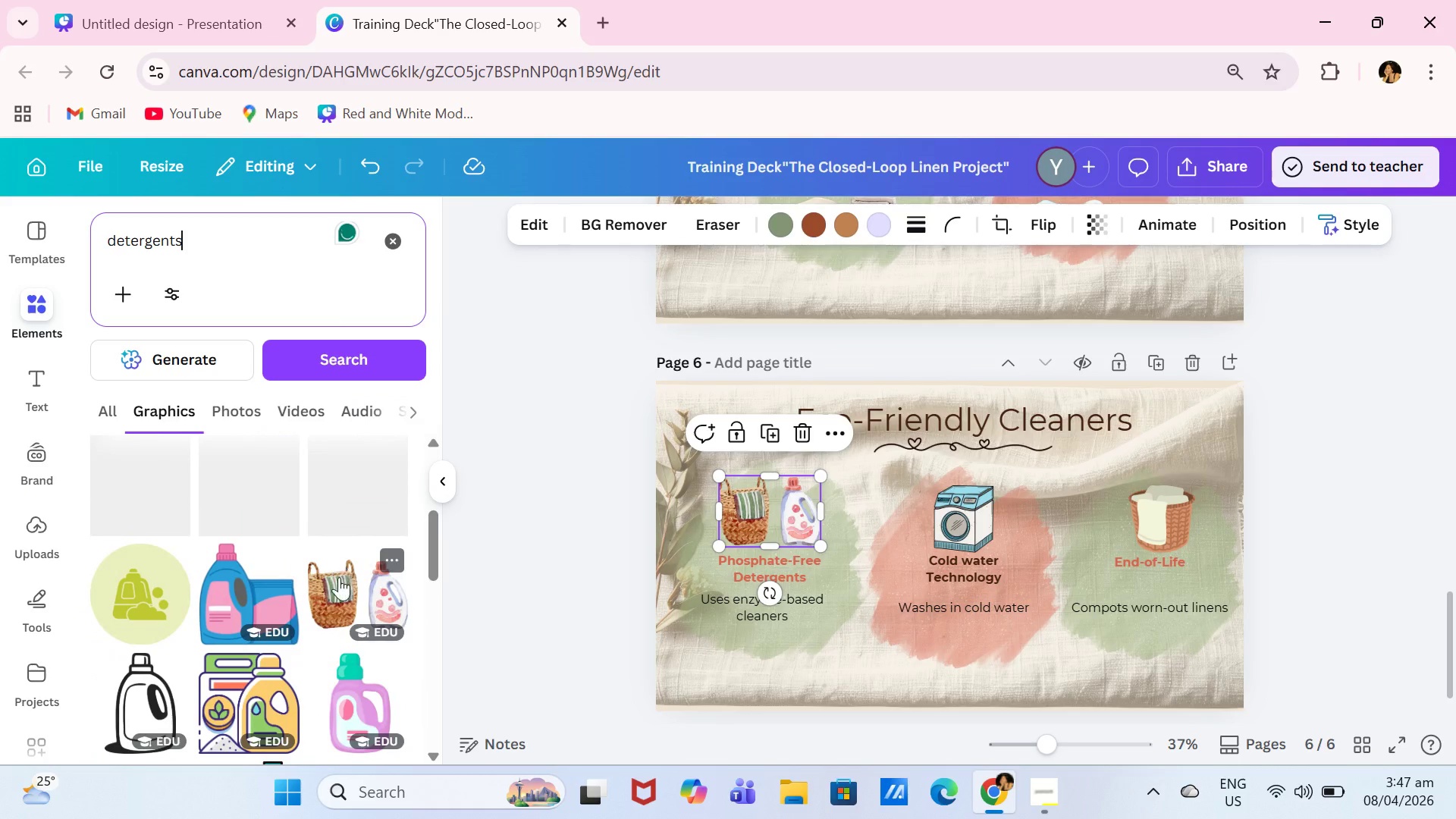 
left_click([339, 577])
 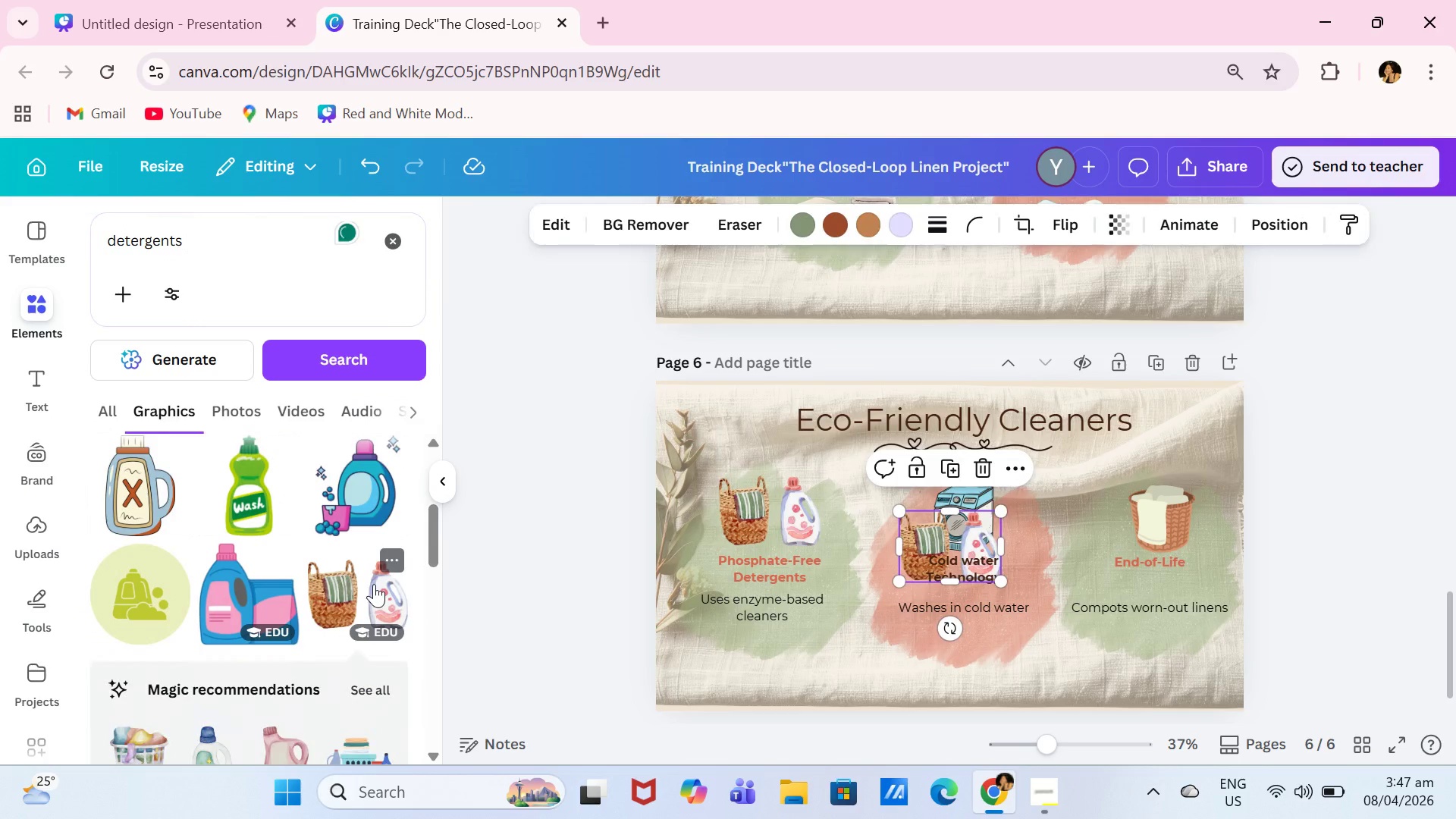 
scroll: coordinate [374, 585], scroll_direction: down, amount: 2.0
 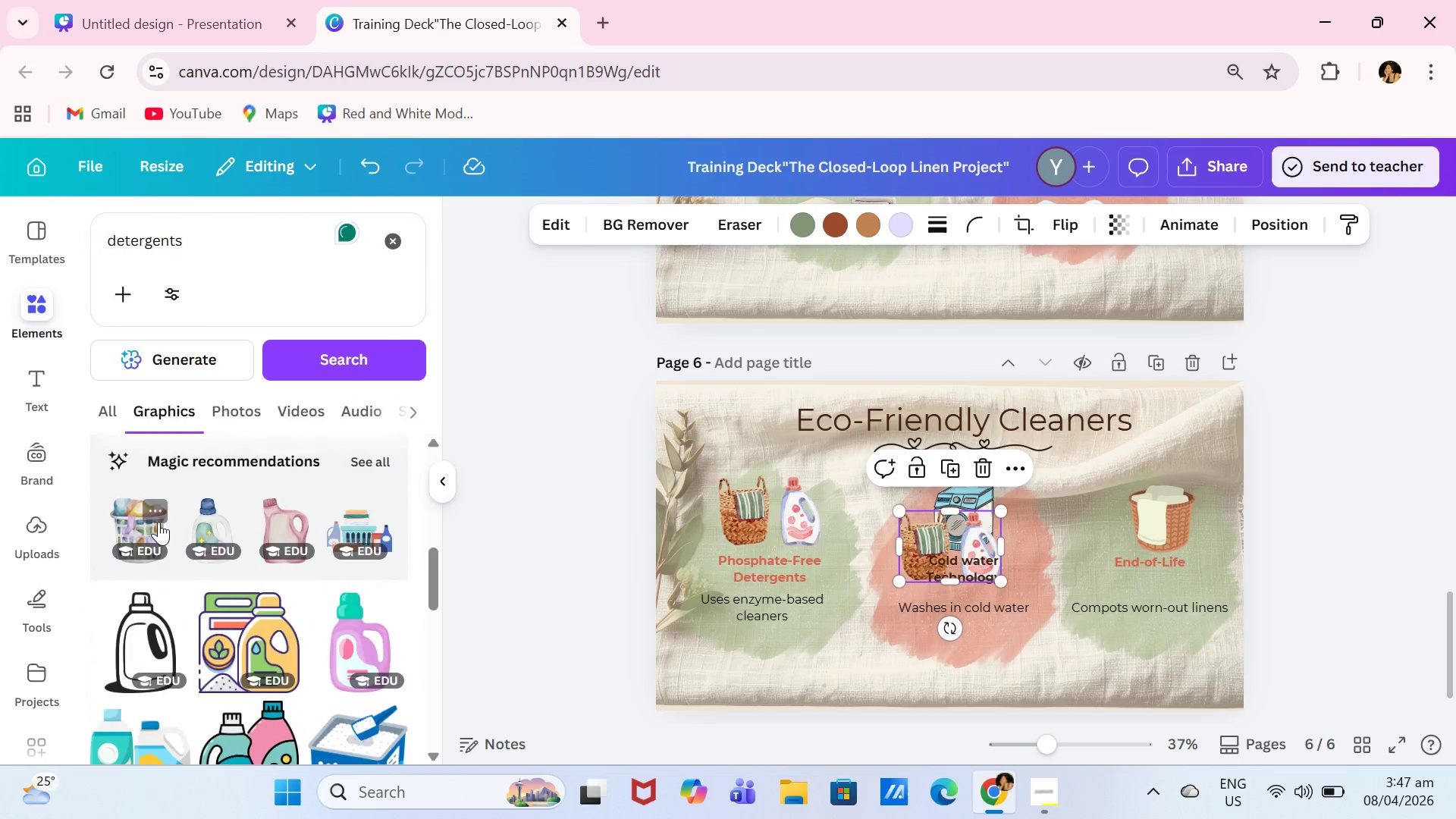 
left_click([152, 516])
 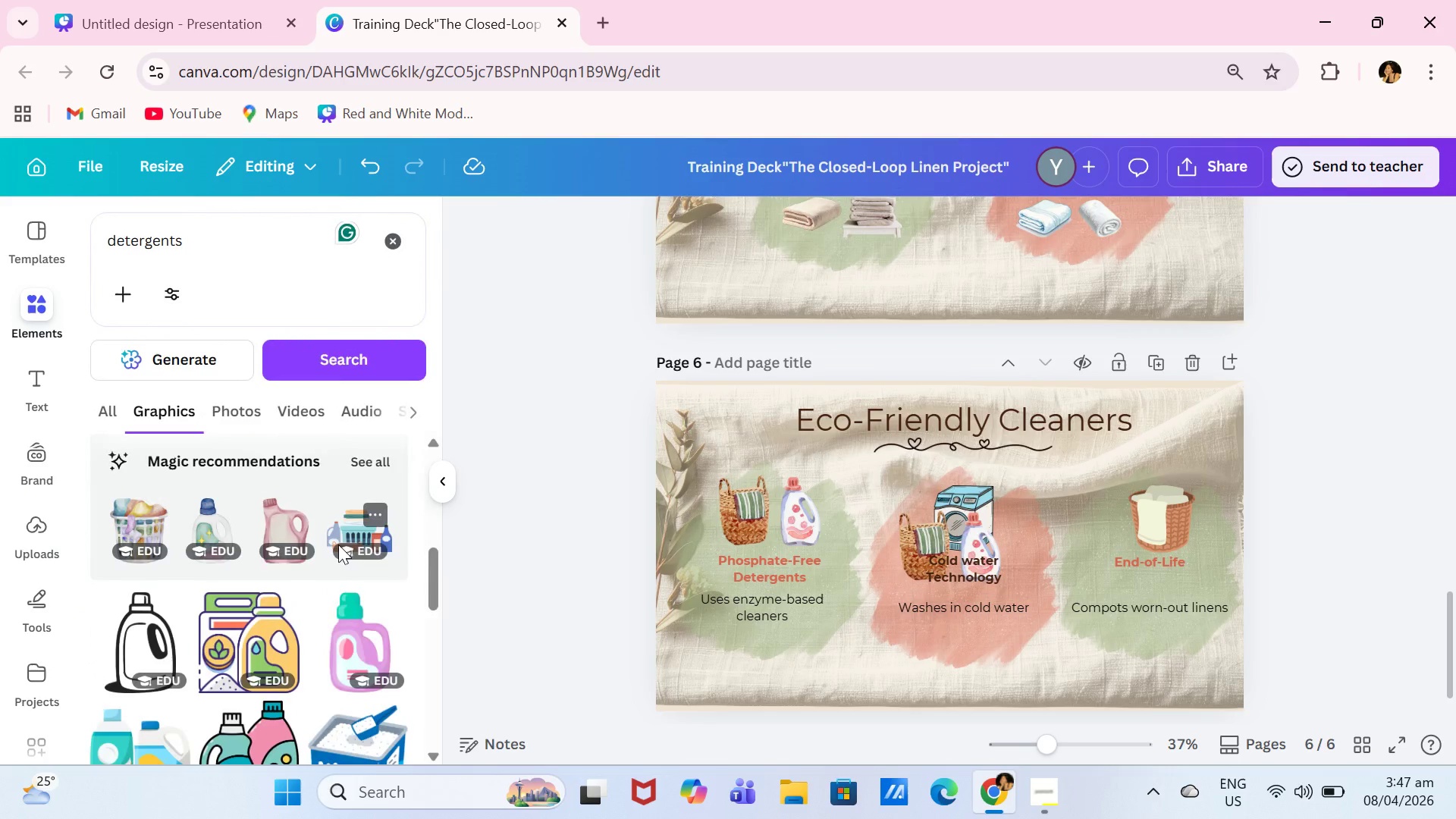 
left_click([376, 532])
 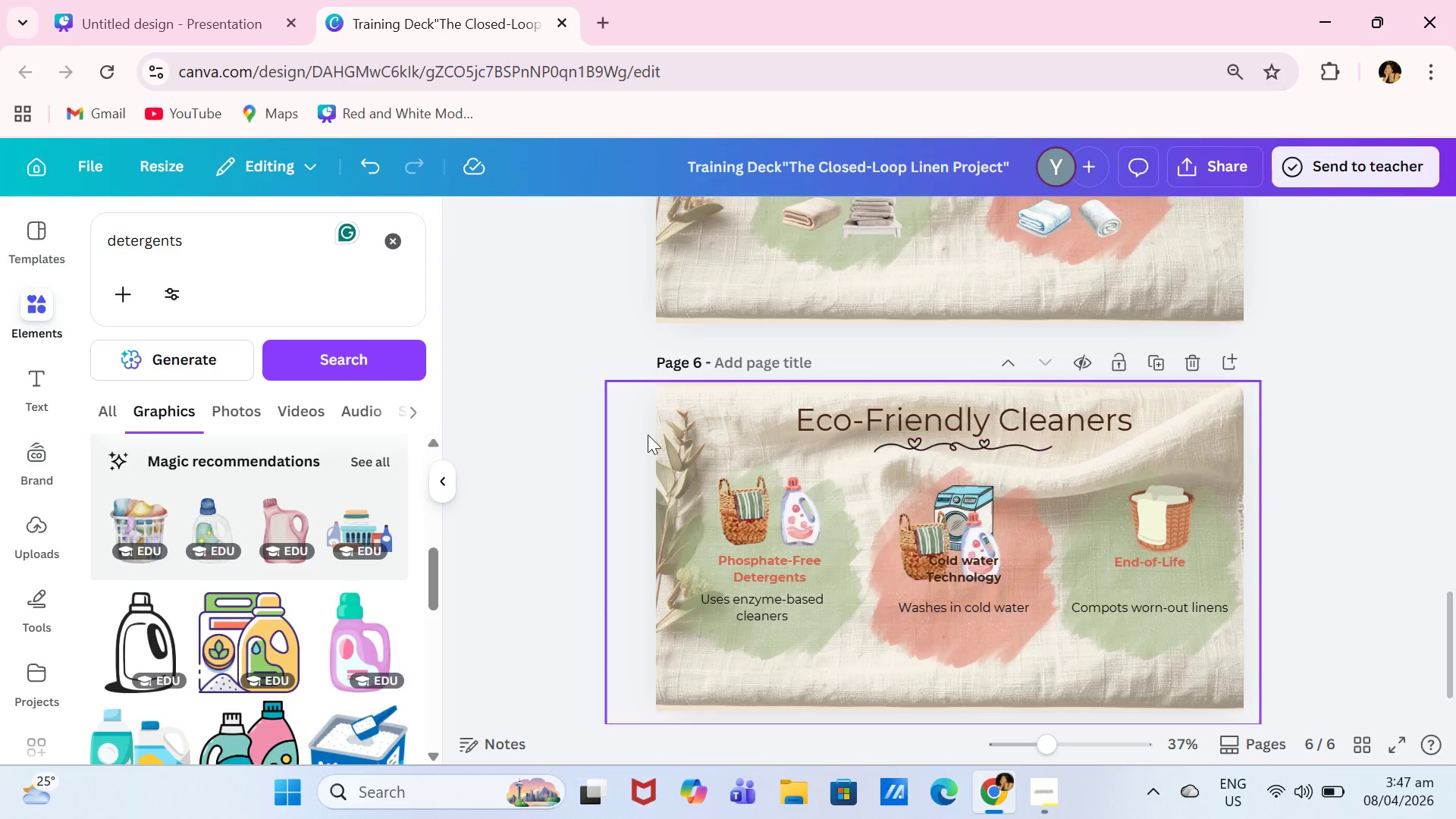 
left_click([212, 517])
 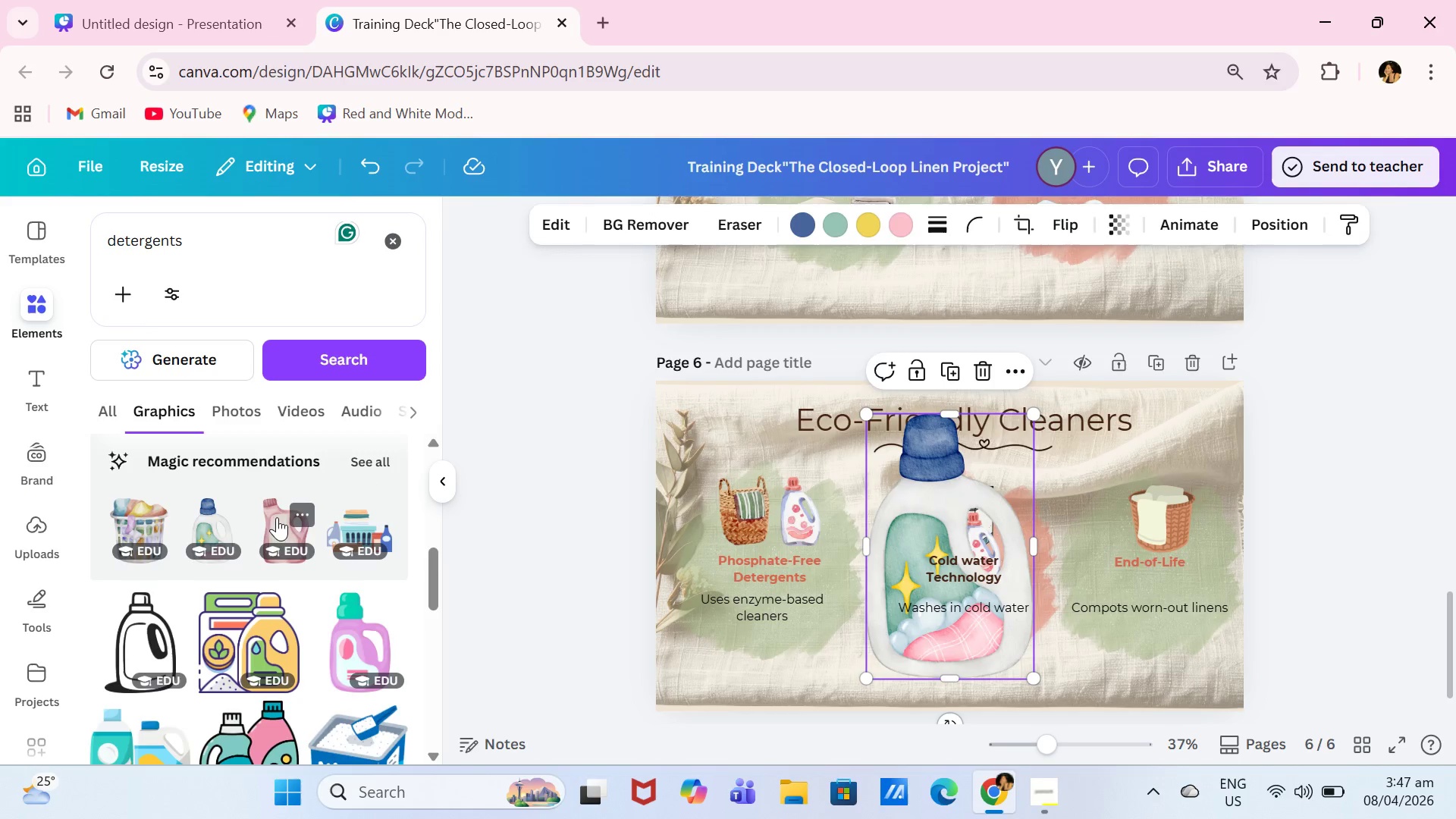 
left_click([277, 517])
 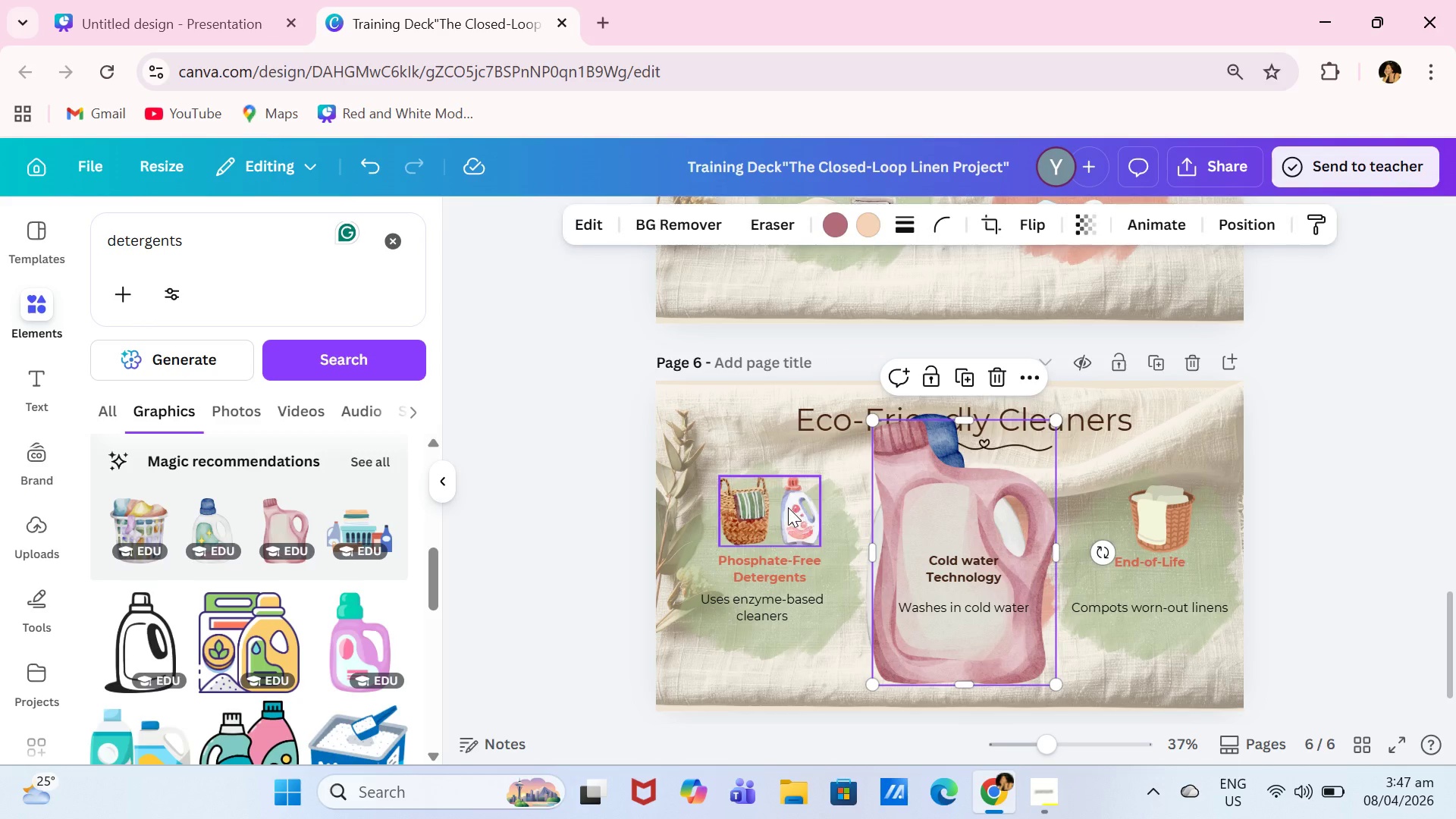 
left_click([788, 507])
 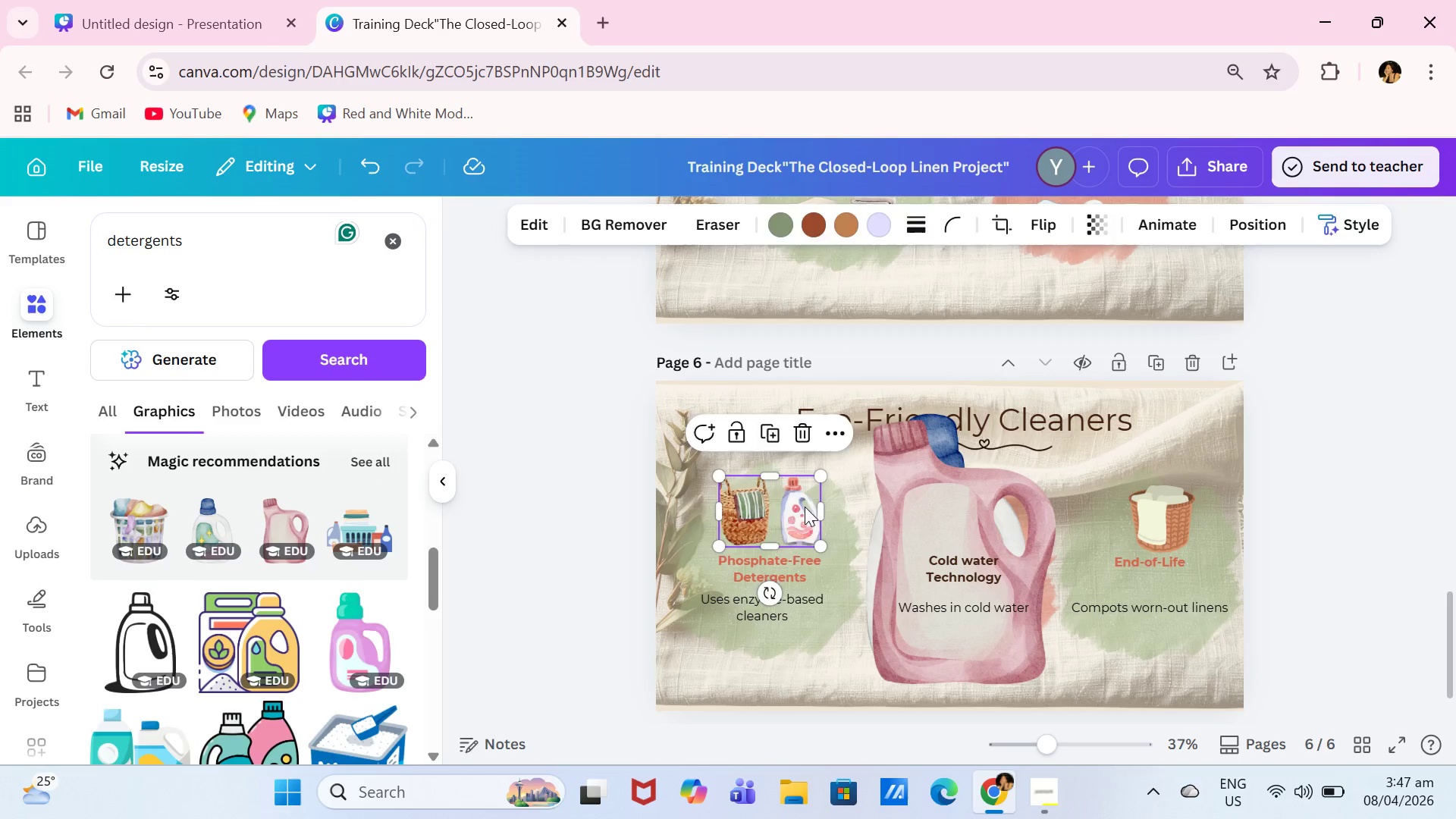 
key(Backspace)
 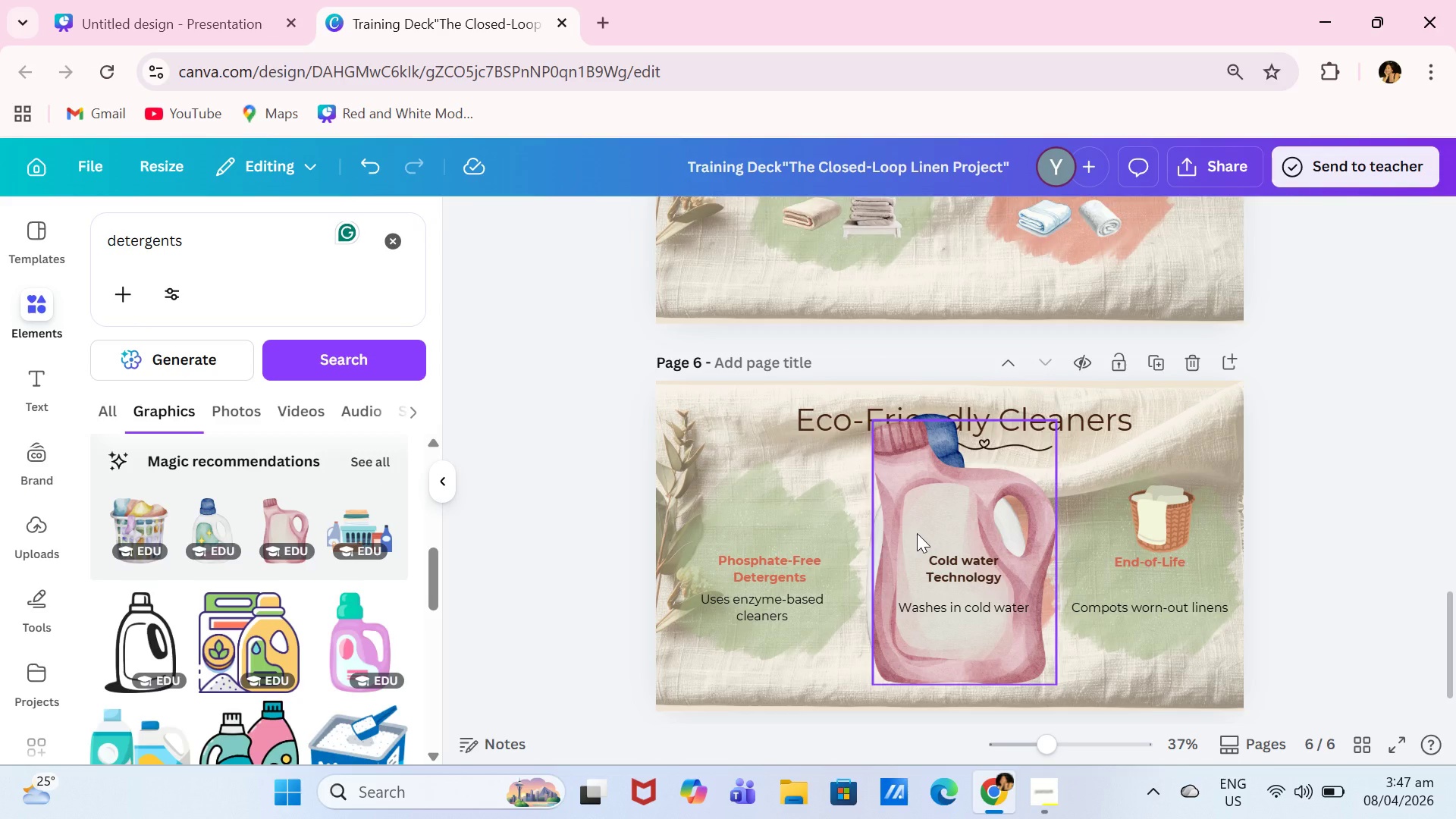 
left_click([917, 533])
 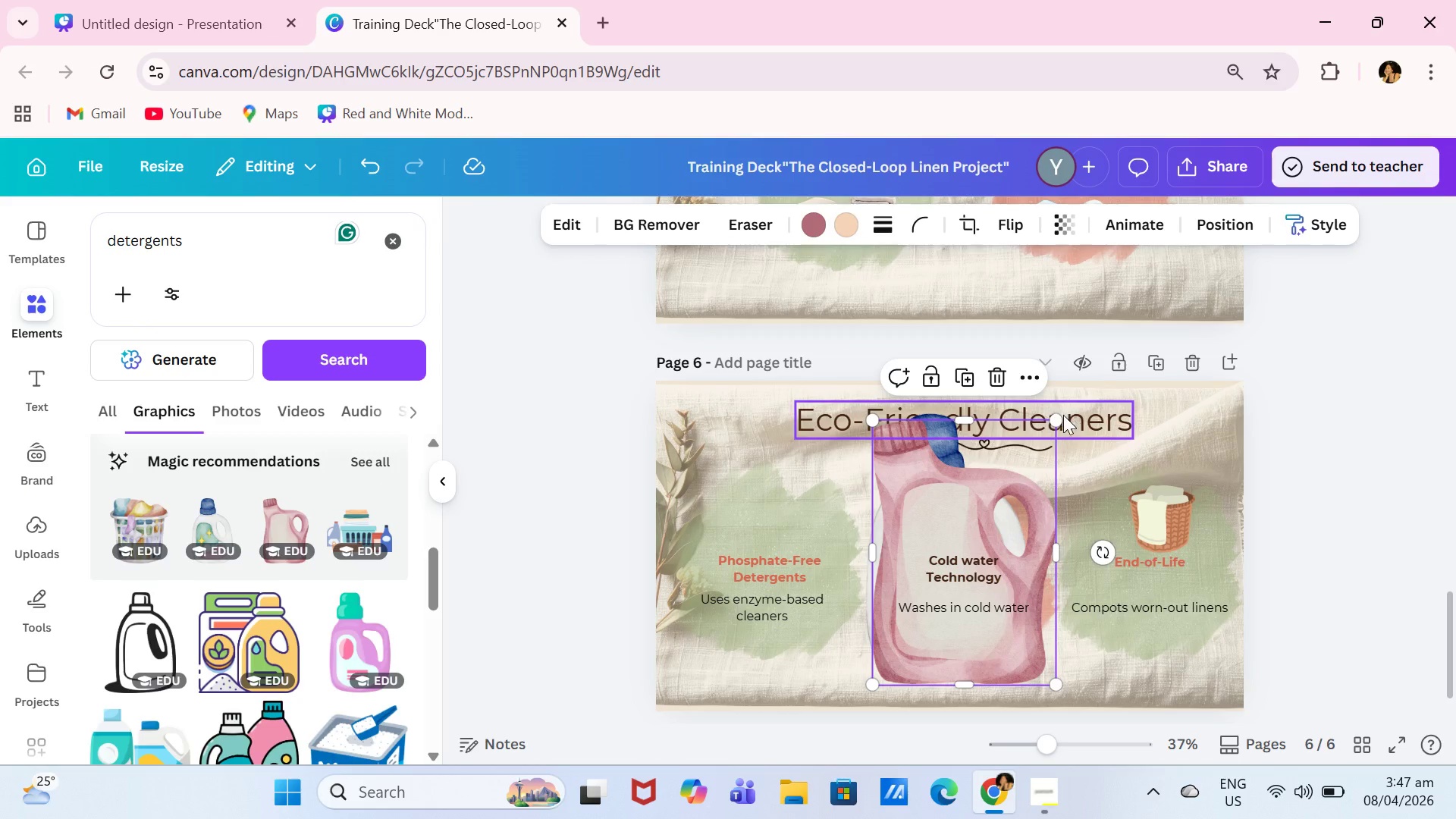 
left_click_drag(start_coordinate=[1060, 425], to_coordinate=[907, 627])
 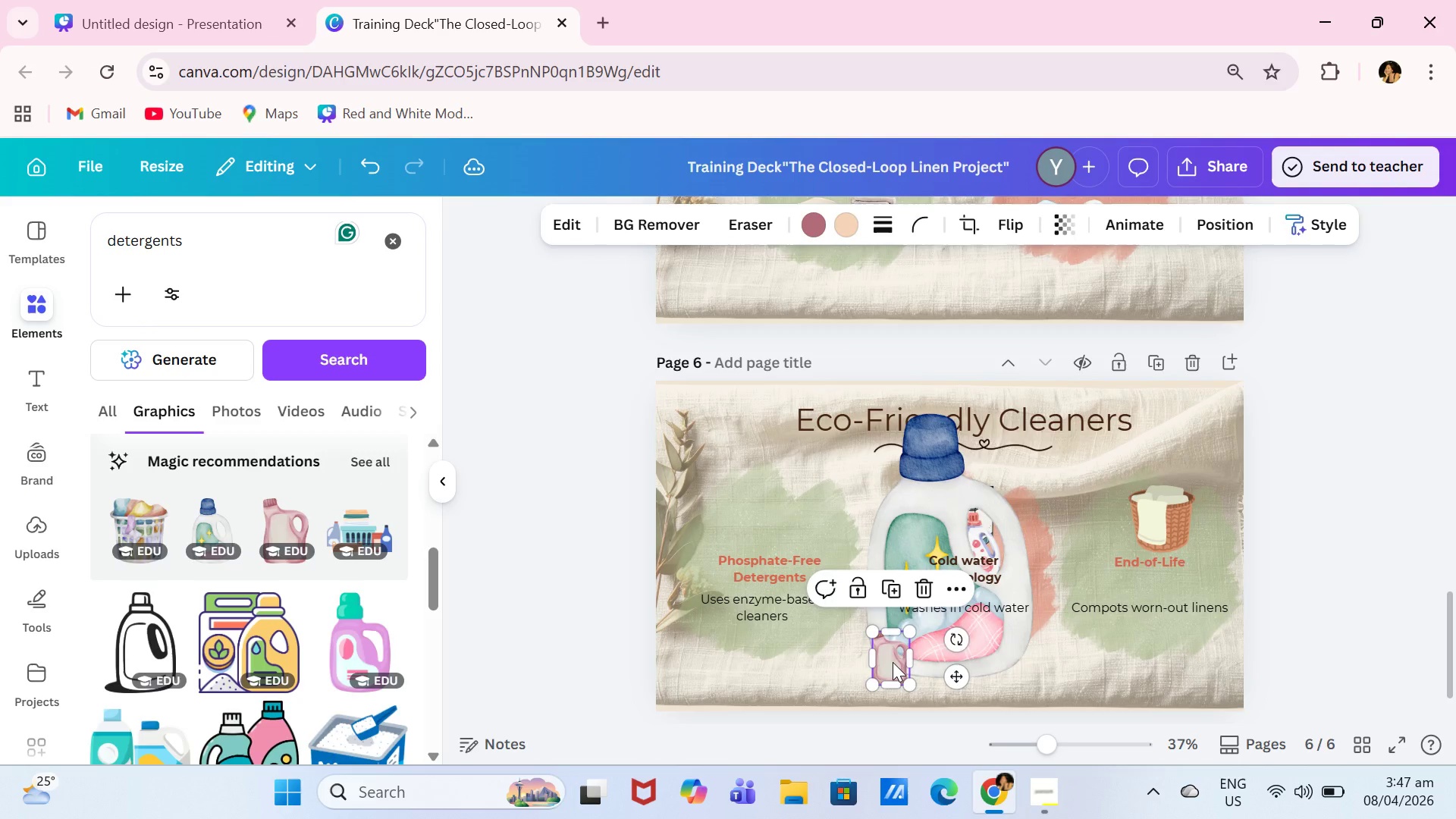 
left_click_drag(start_coordinate=[893, 662], to_coordinate=[746, 516])
 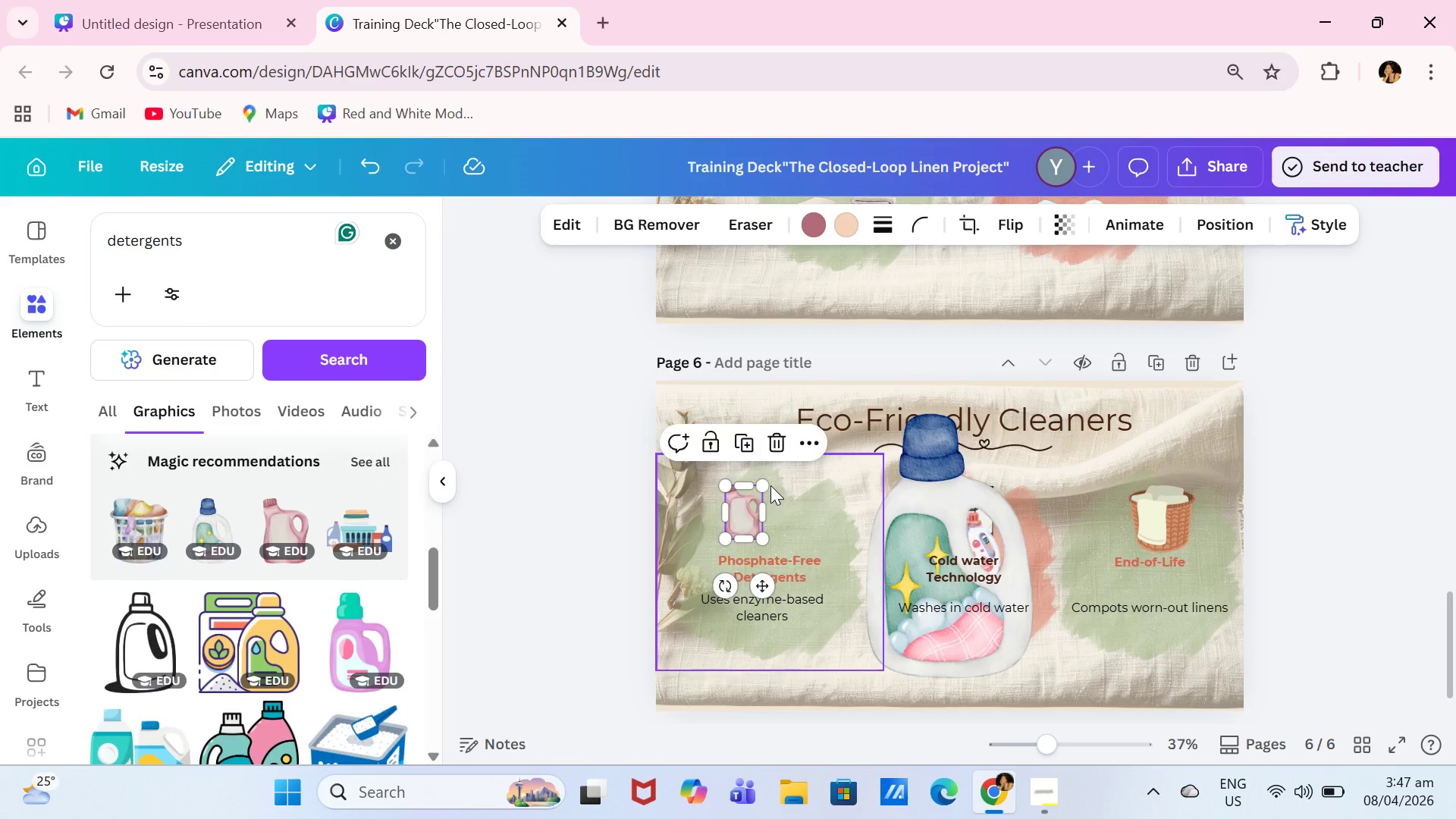 
double_click([770, 485])
 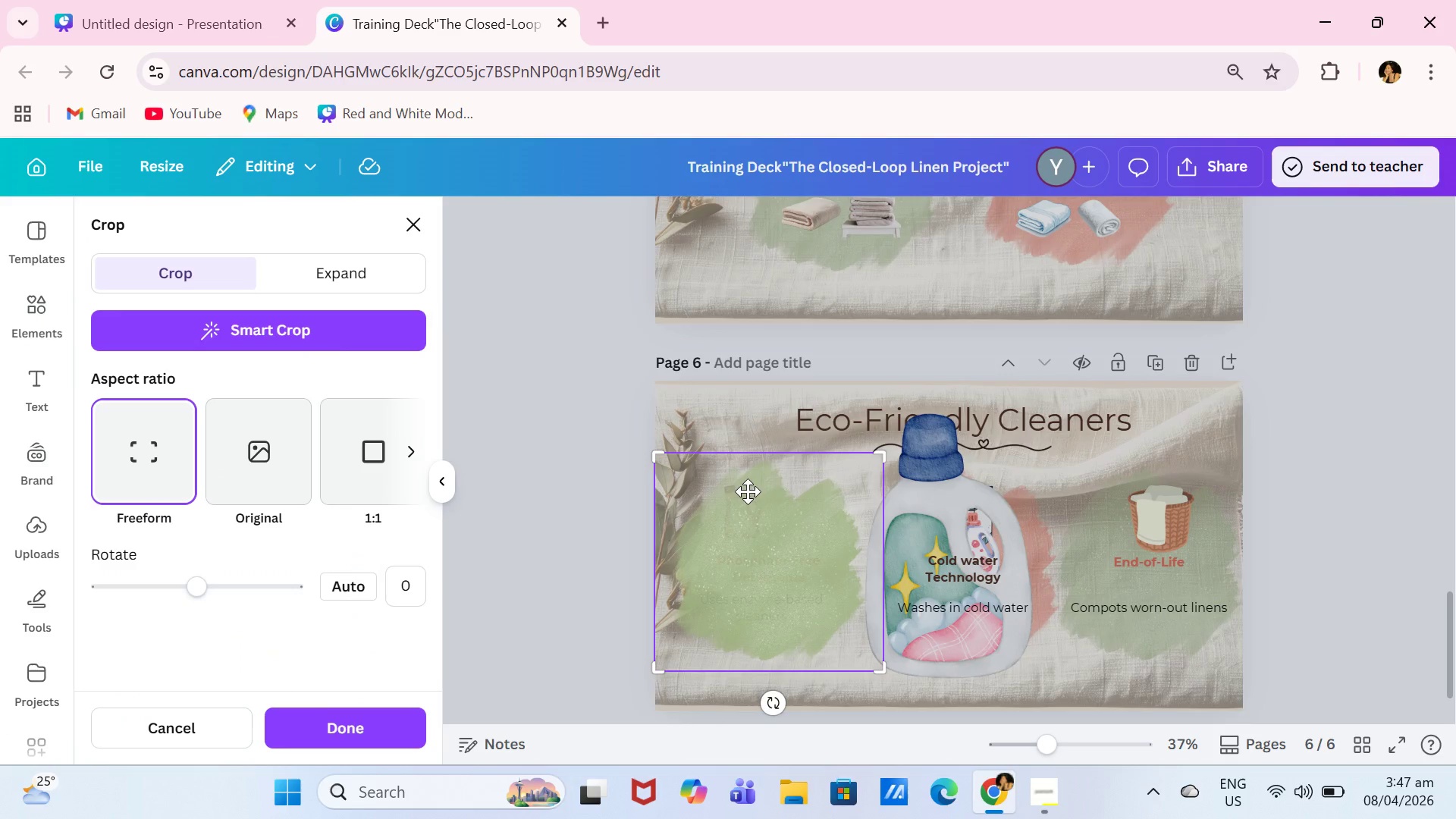 
left_click([736, 524])
 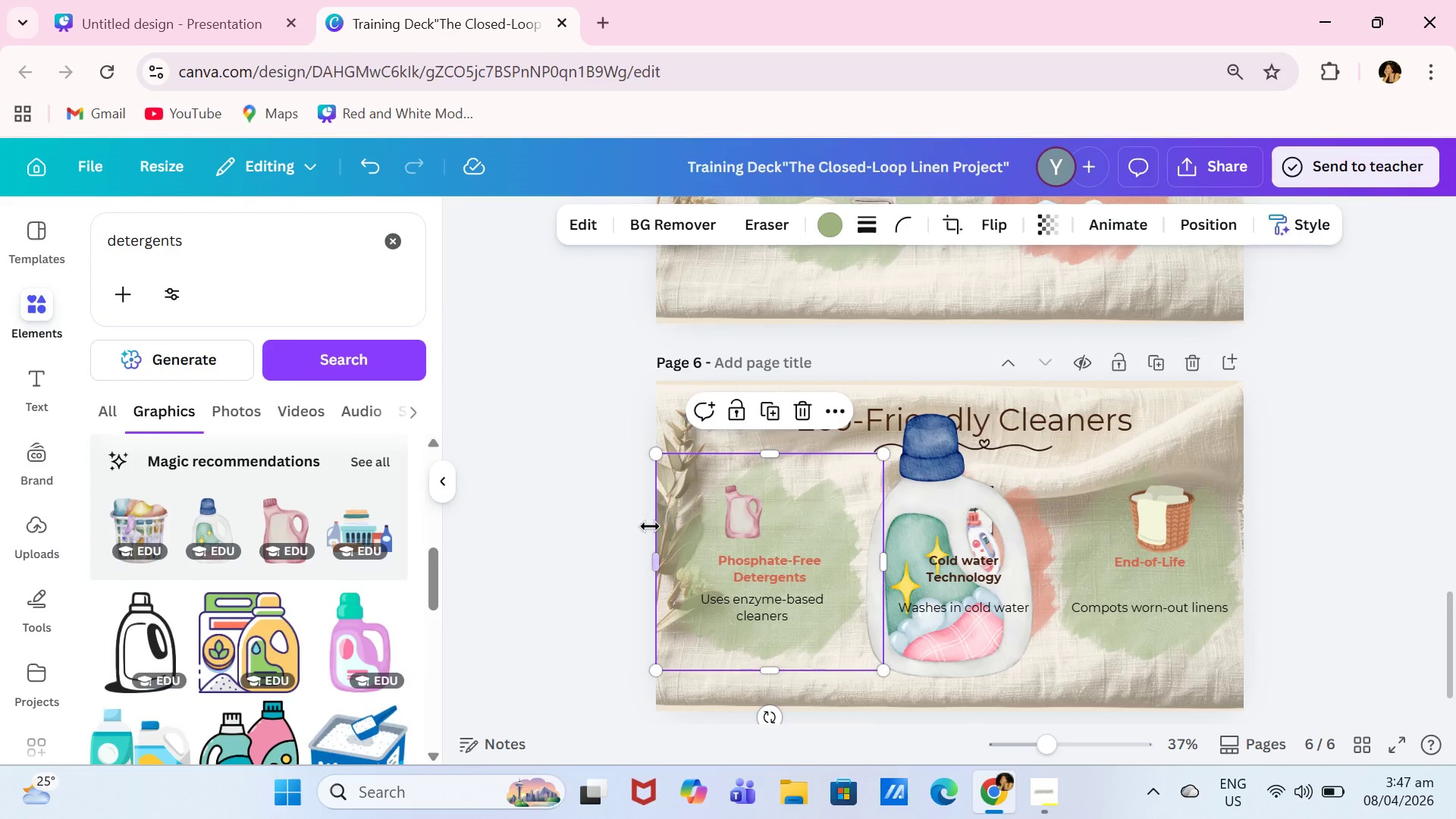 
left_click([726, 516])
 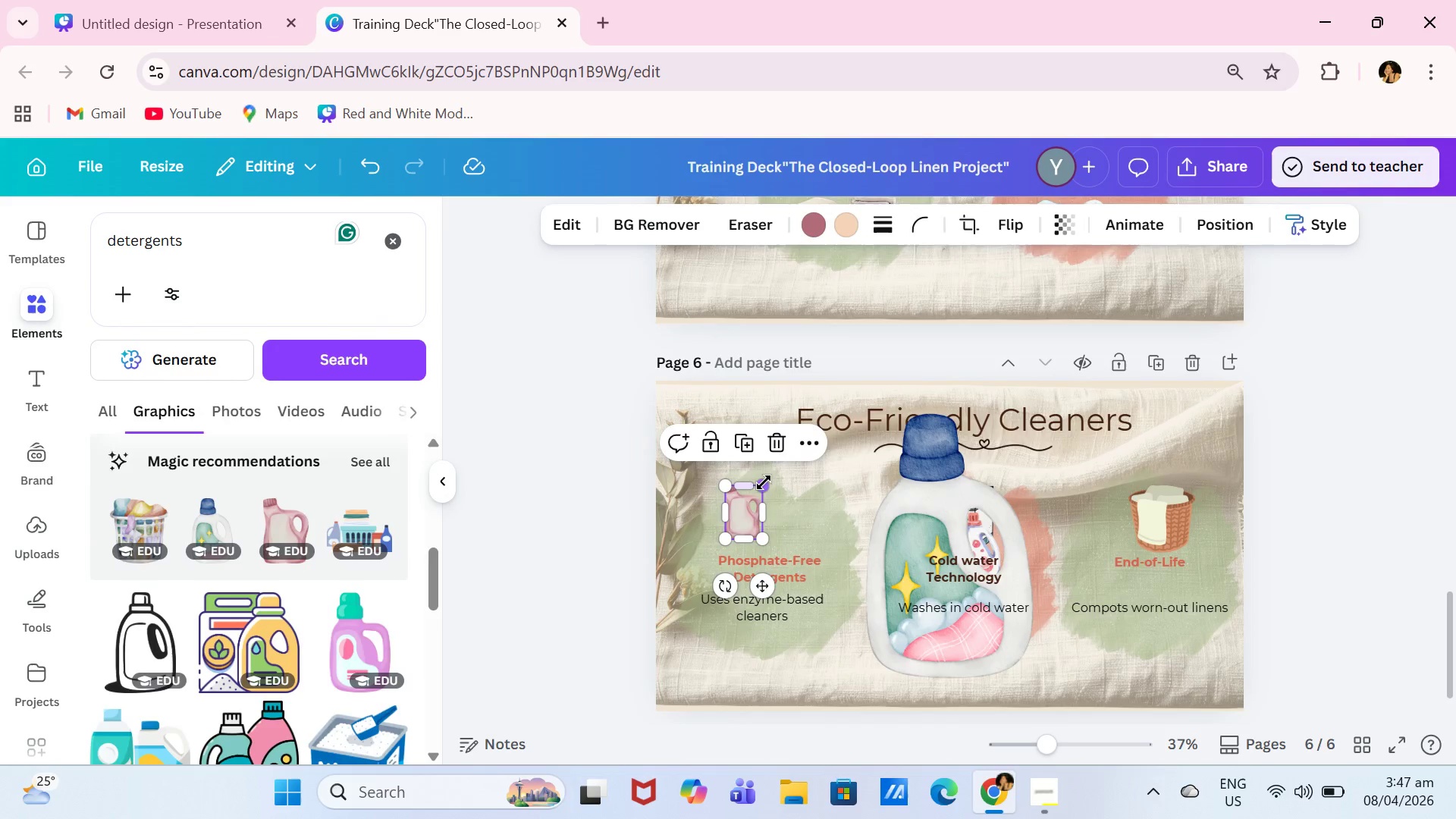 
left_click_drag(start_coordinate=[764, 483], to_coordinate=[780, 478])
 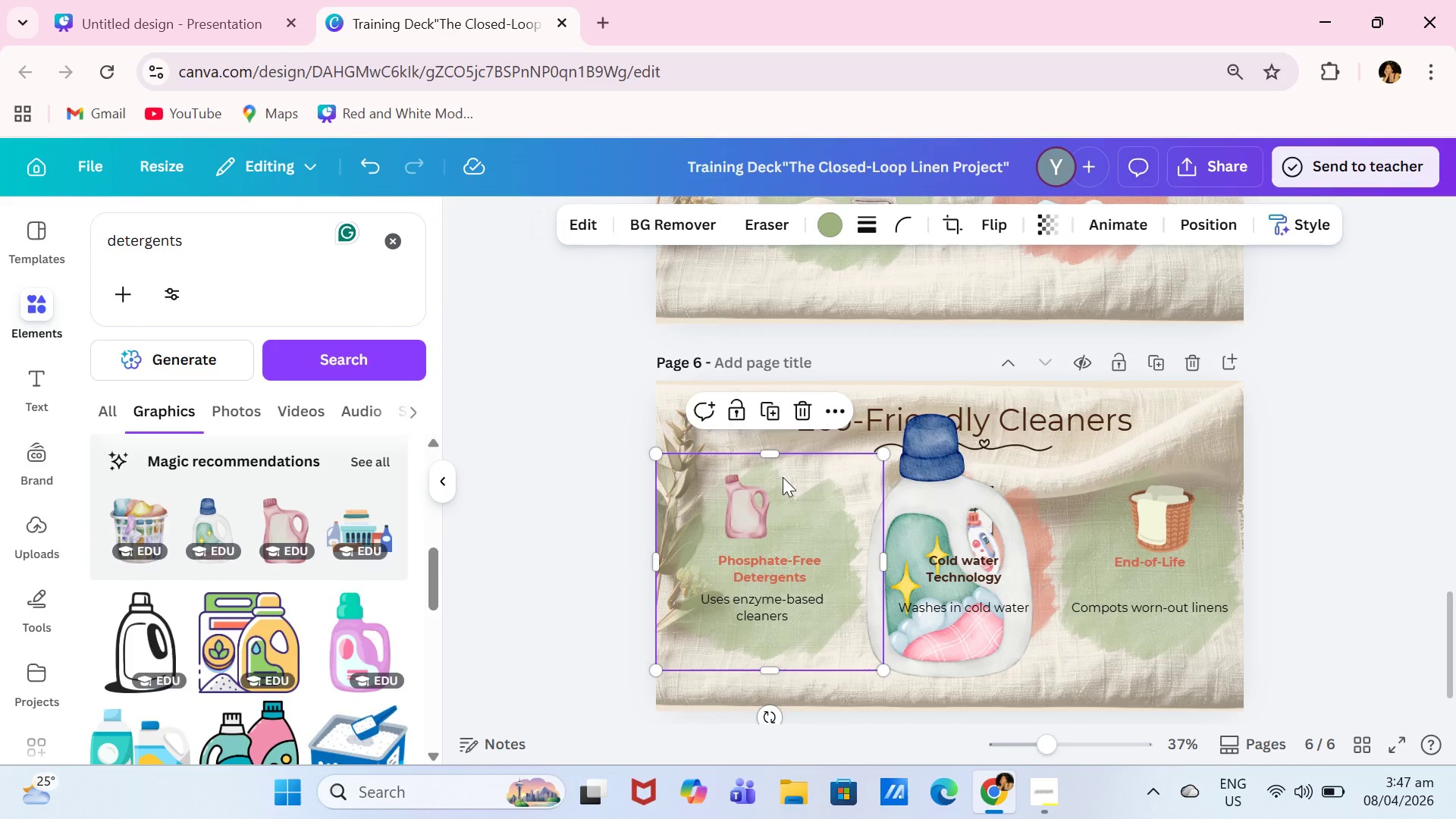 
double_click([783, 477])
 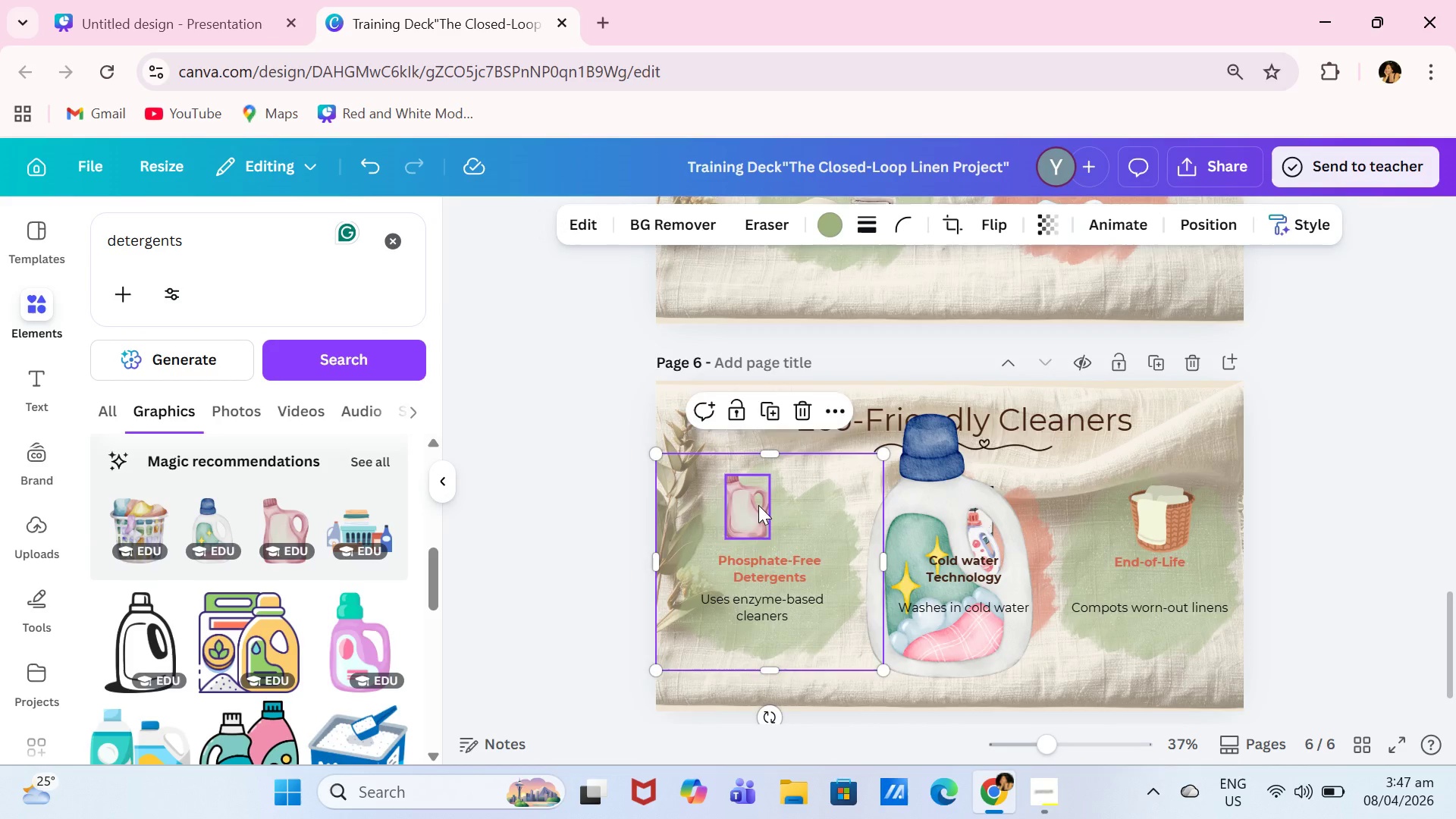 
left_click_drag(start_coordinate=[757, 507], to_coordinate=[753, 503])
 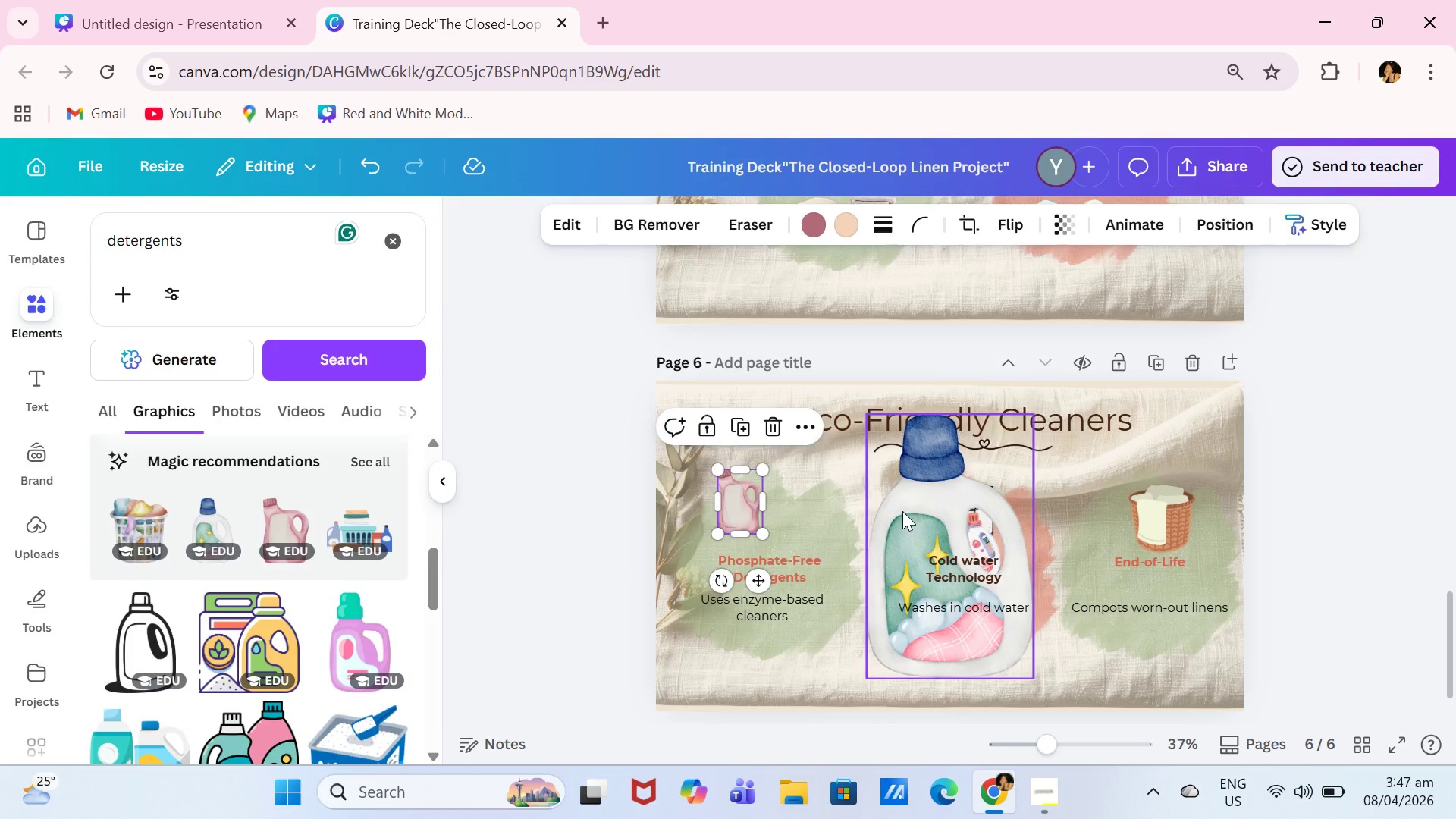 
left_click([904, 510])
 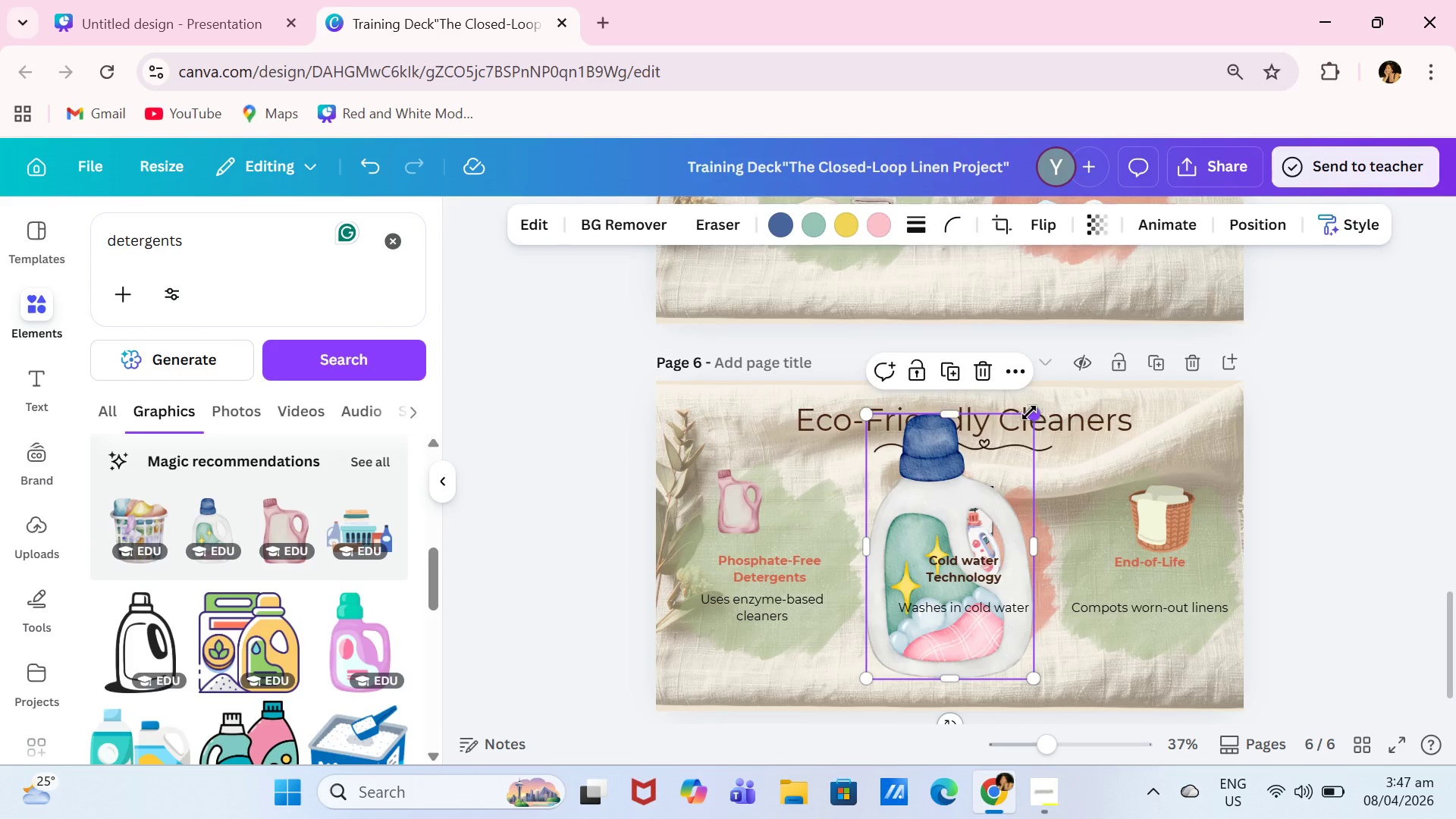 
left_click_drag(start_coordinate=[1029, 413], to_coordinate=[917, 613])
 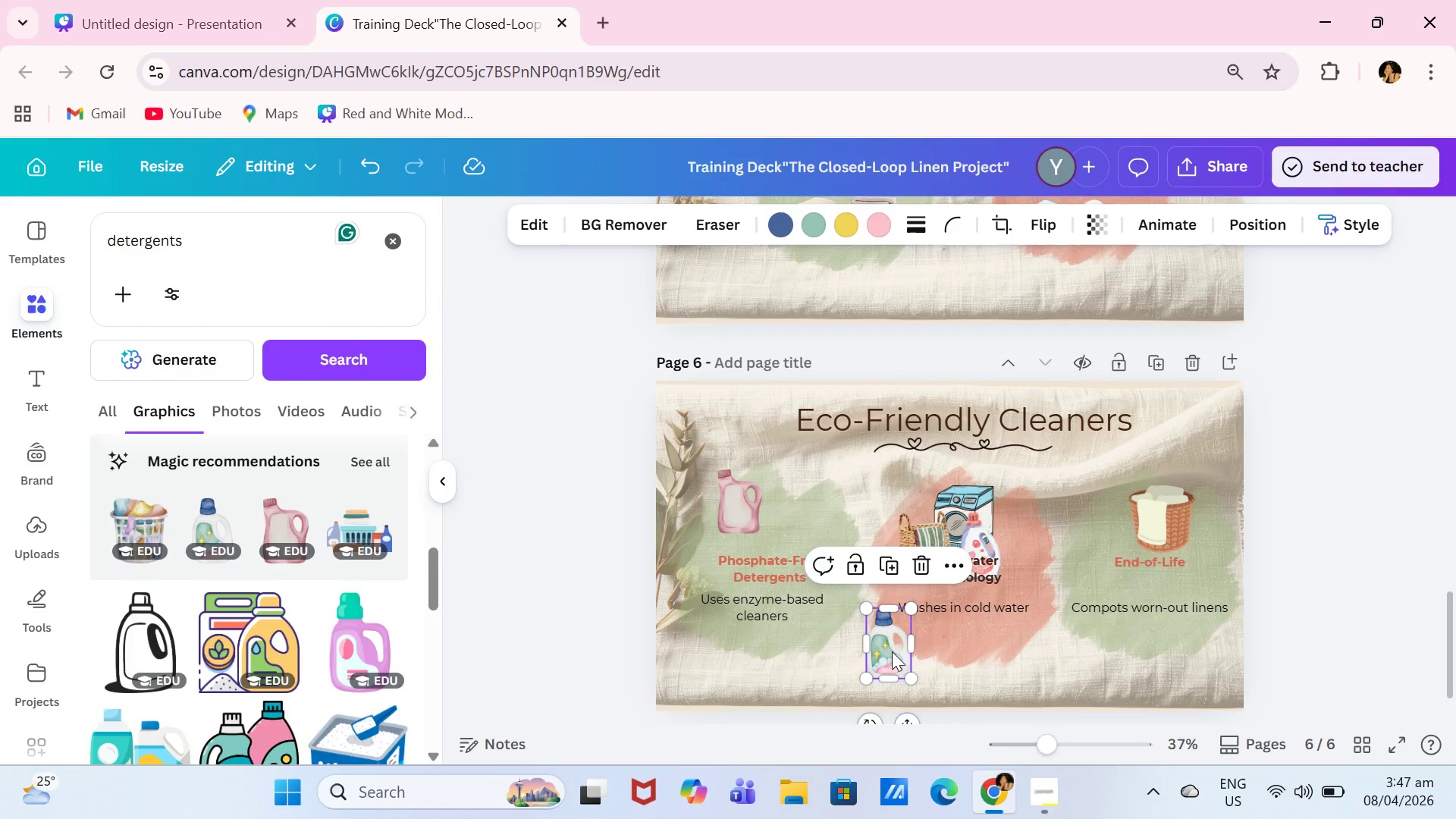 
left_click_drag(start_coordinate=[891, 652], to_coordinate=[802, 505])
 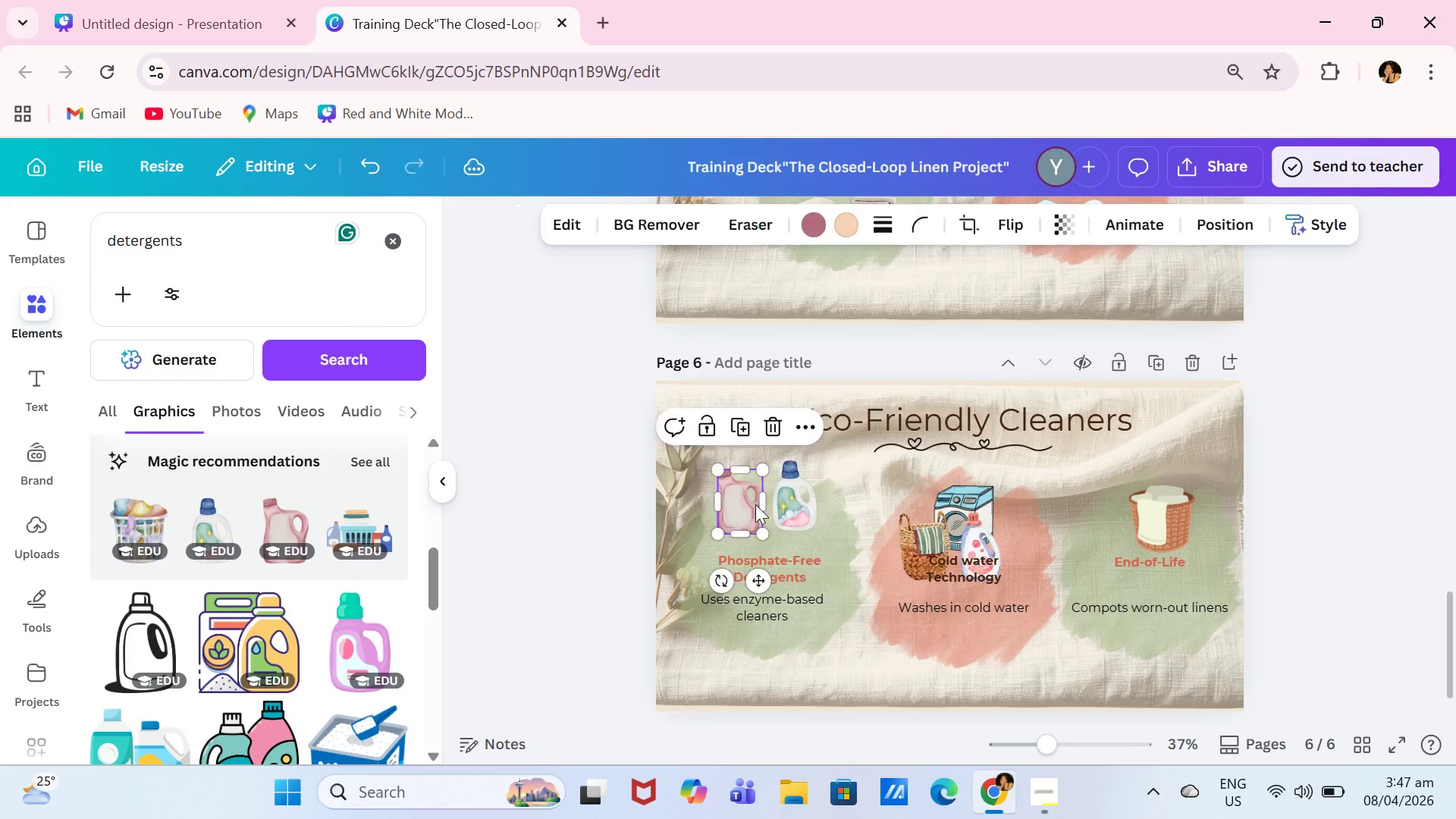 
left_click_drag(start_coordinate=[750, 504], to_coordinate=[770, 501])
 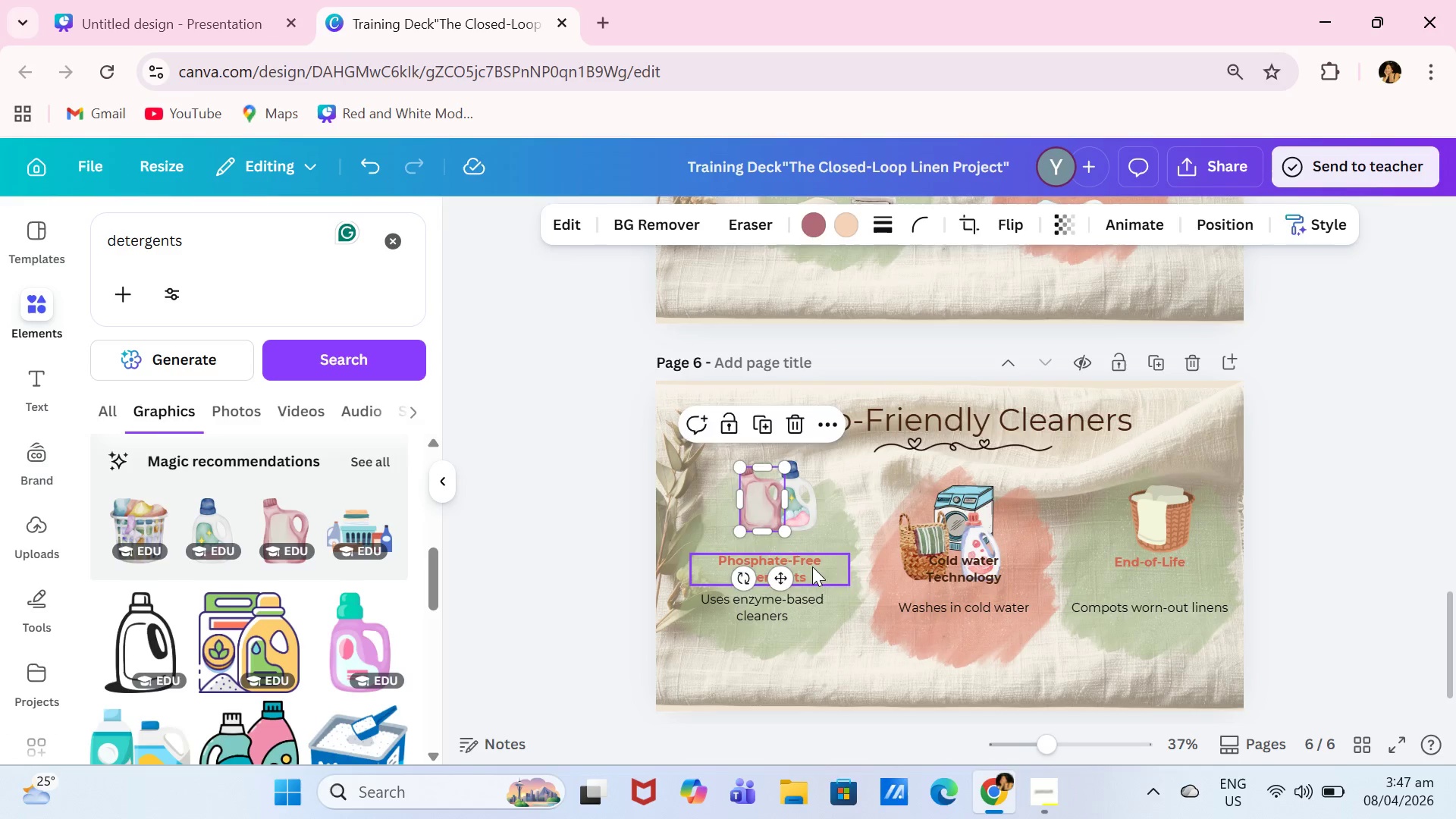 
double_click([812, 566])
 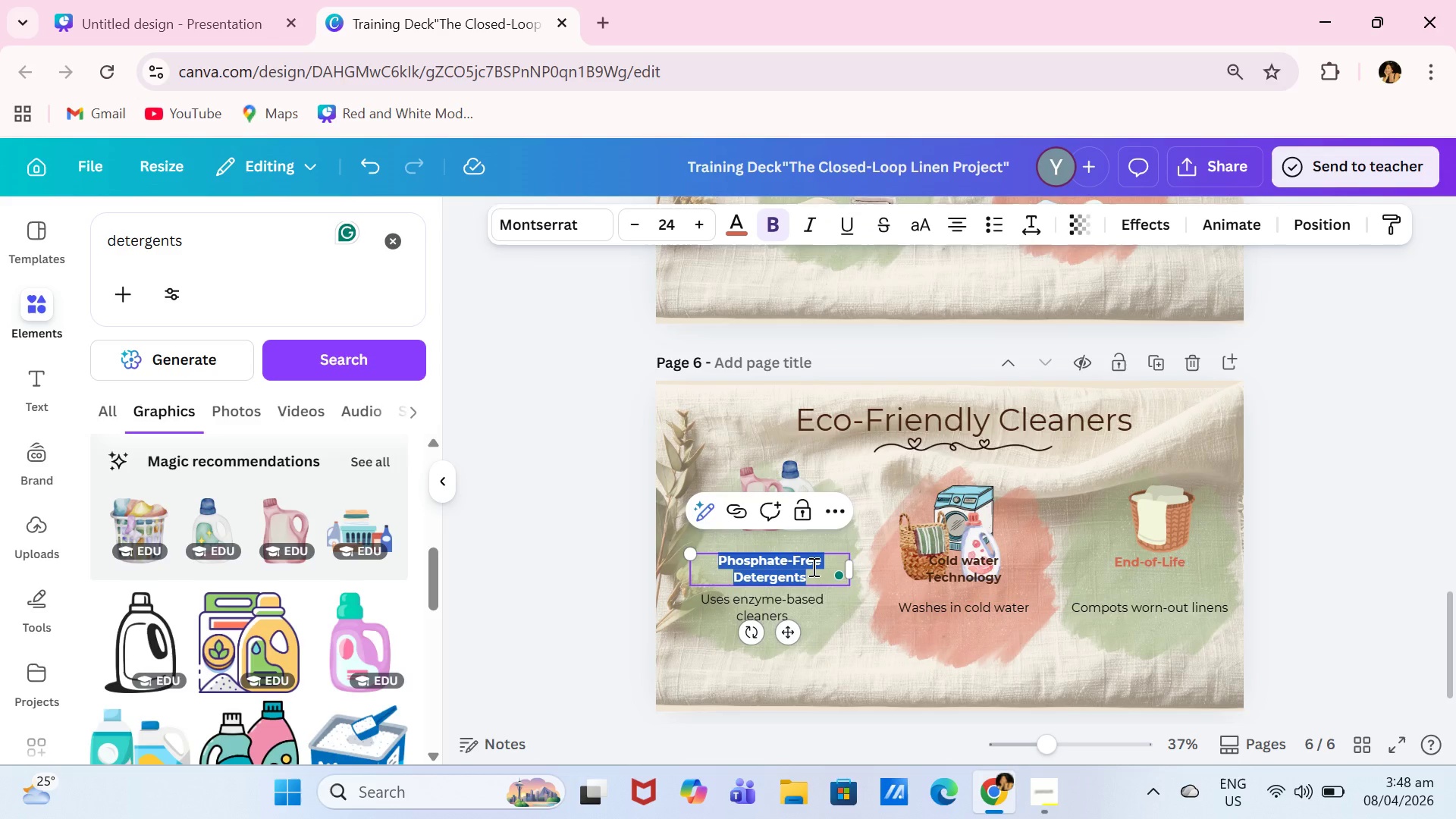 
type(Use-Enx)
key(Backspace)
type(zyme-)
 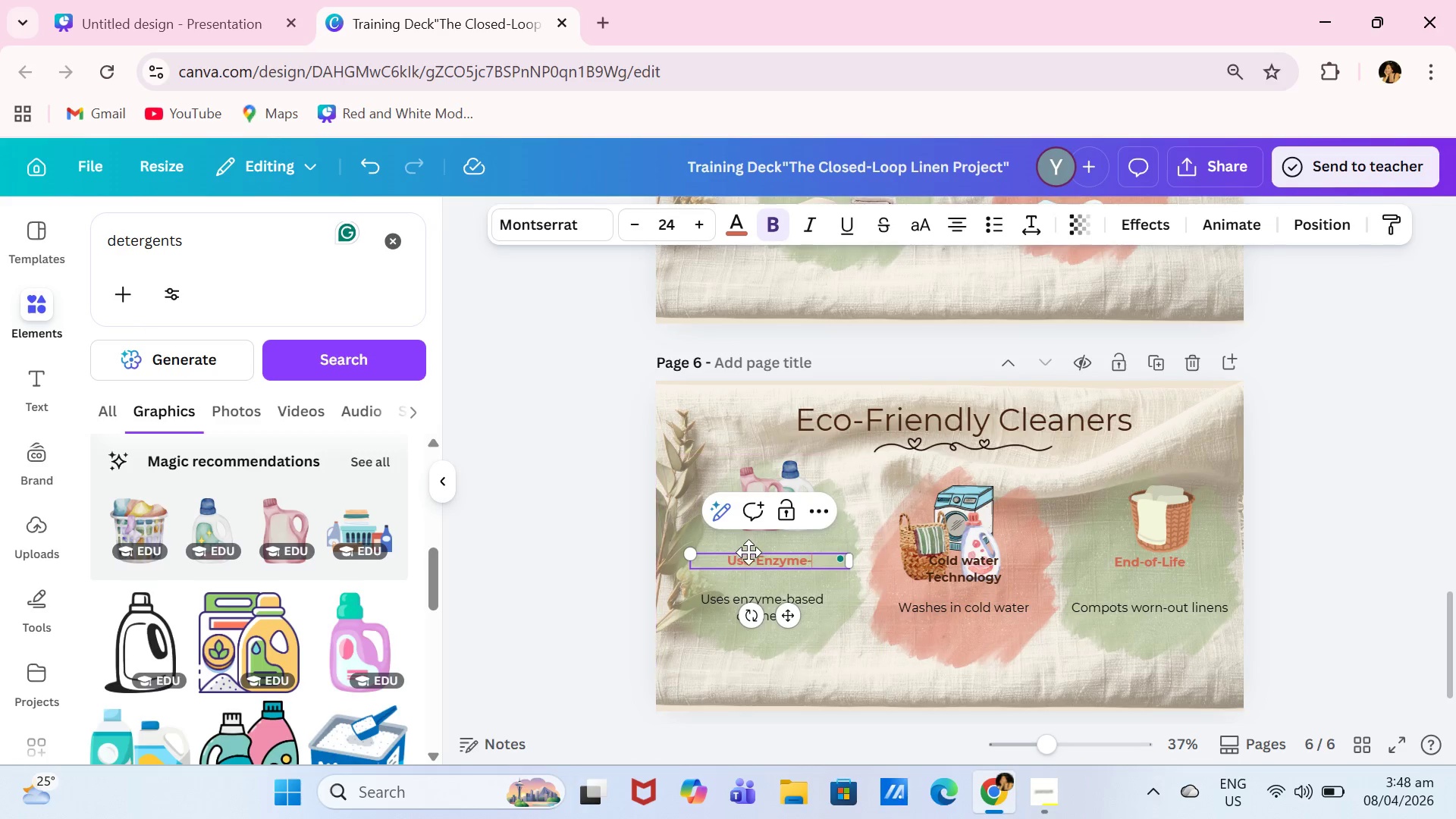 
left_click([755, 560])
 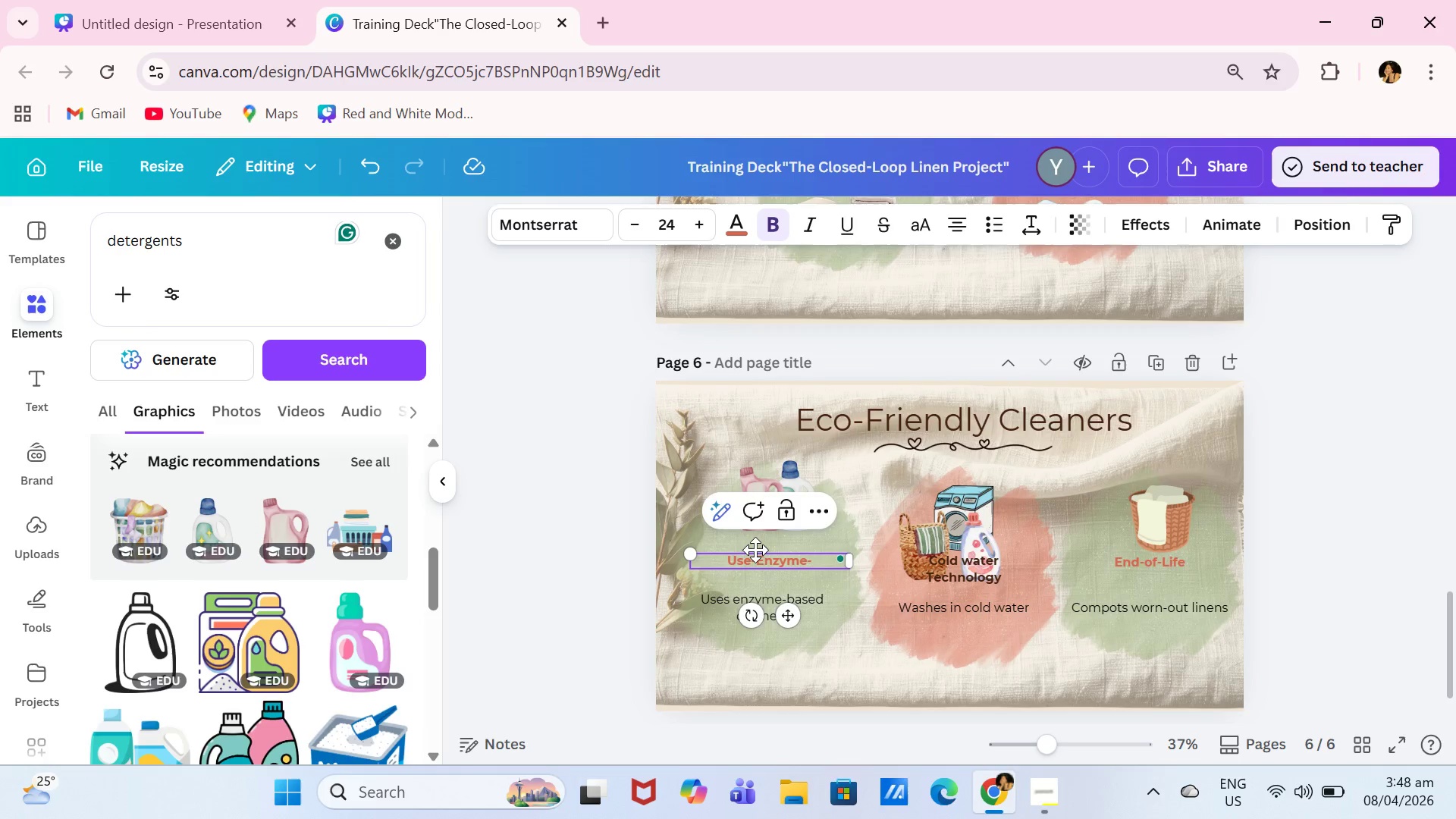 
key(Backspace)
 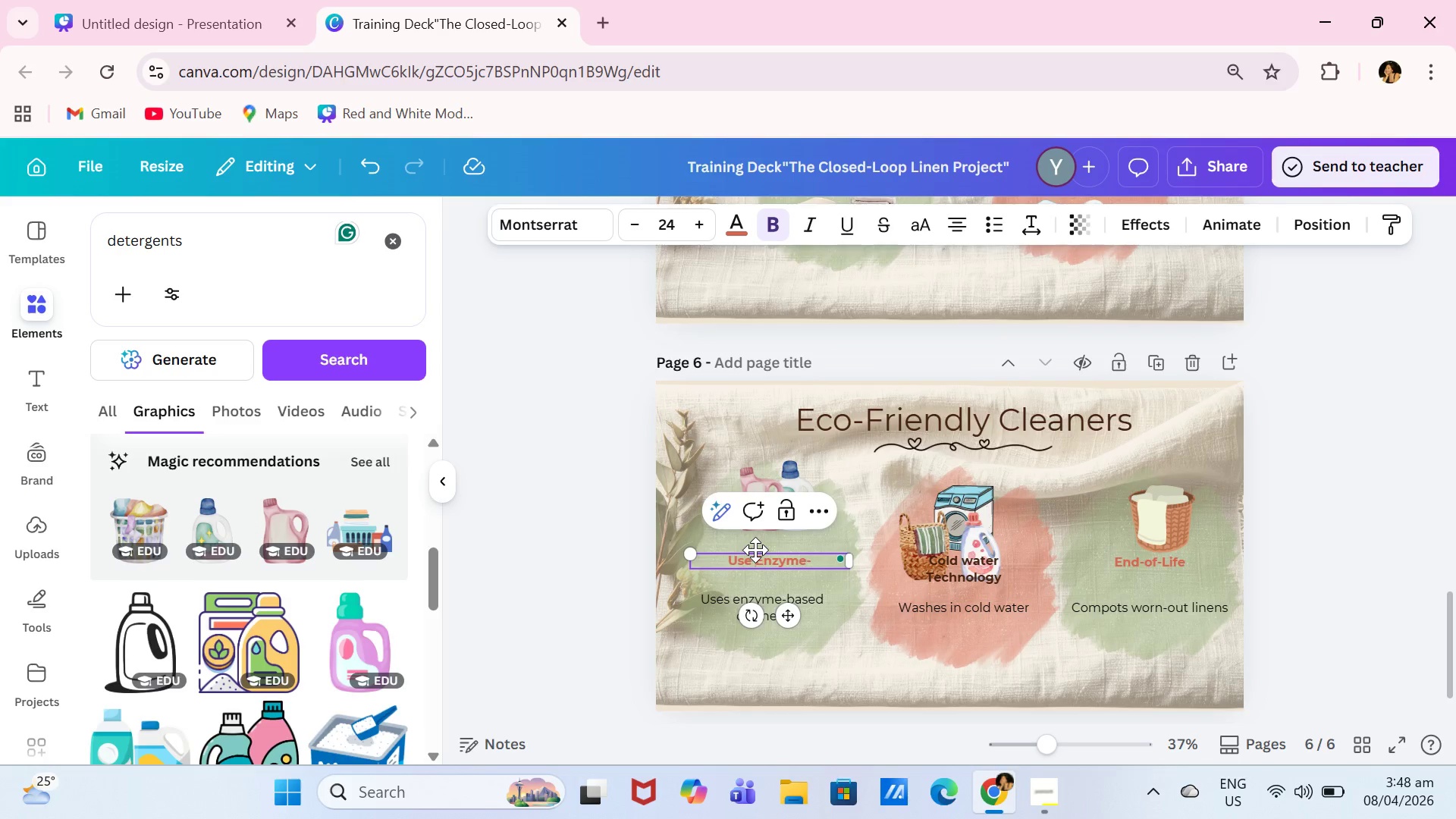 
key(Space)
 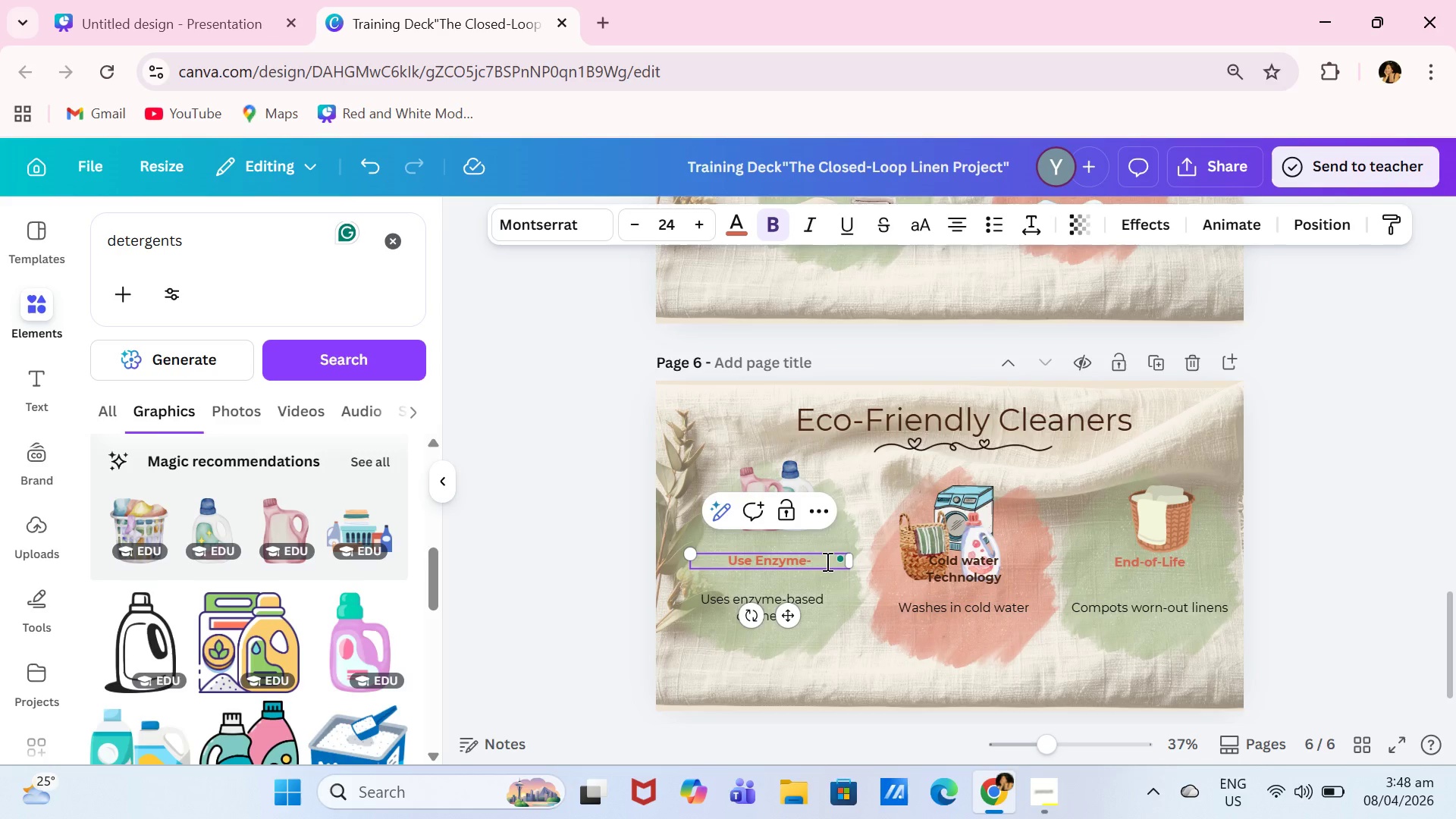 
left_click([832, 561])
 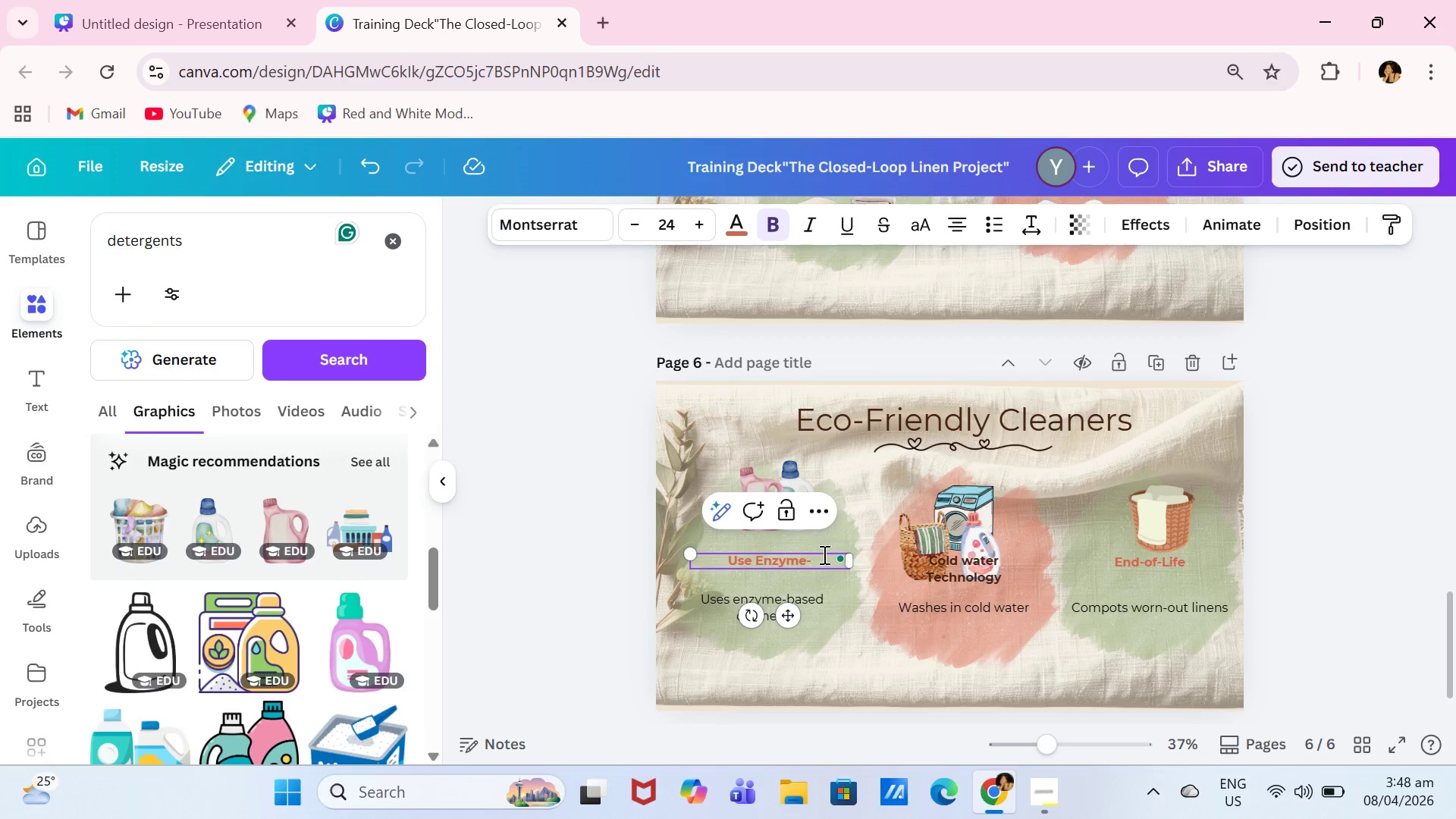 
key(Backspace)
 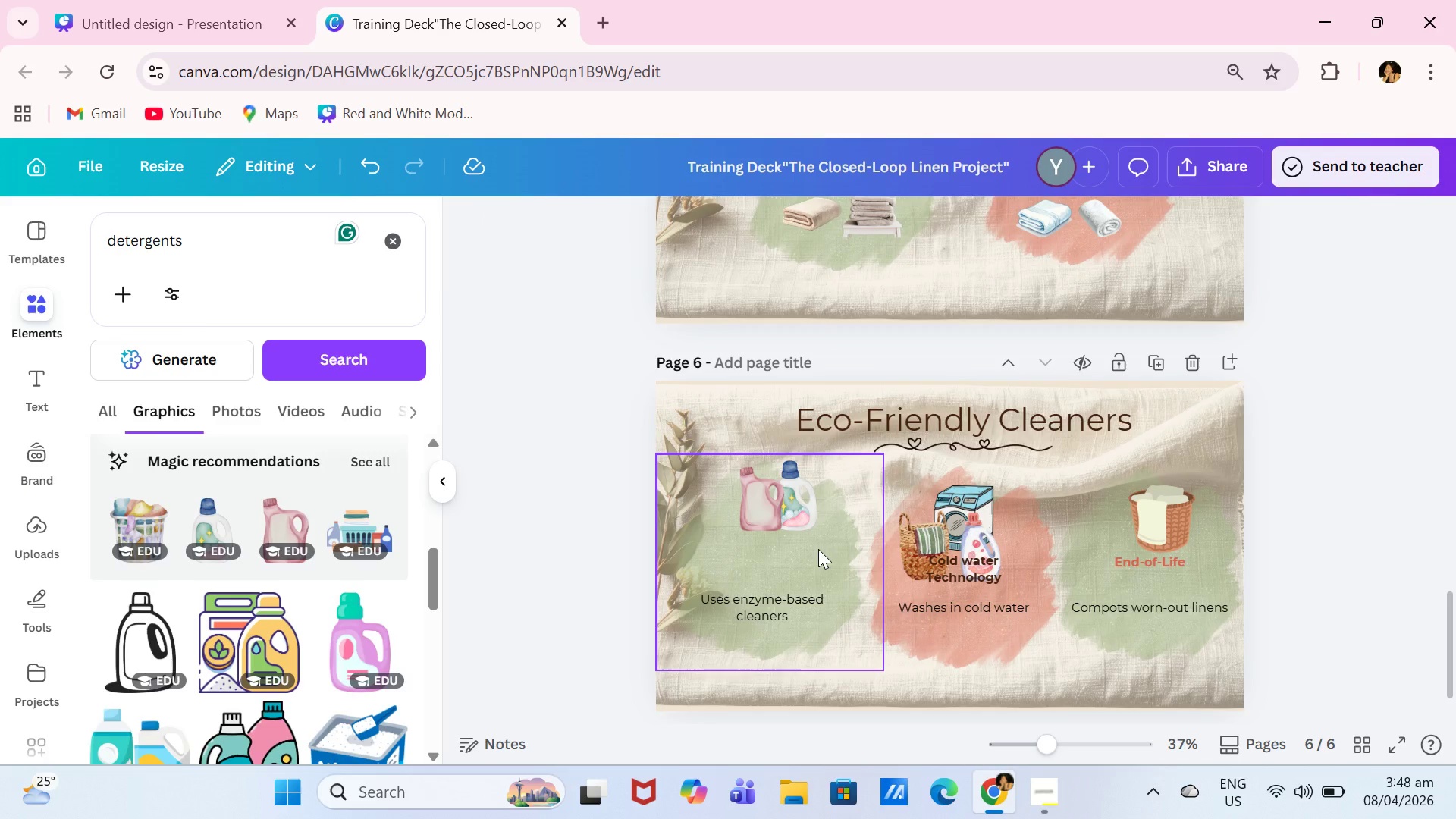 
key(Control+ControlLeft)
 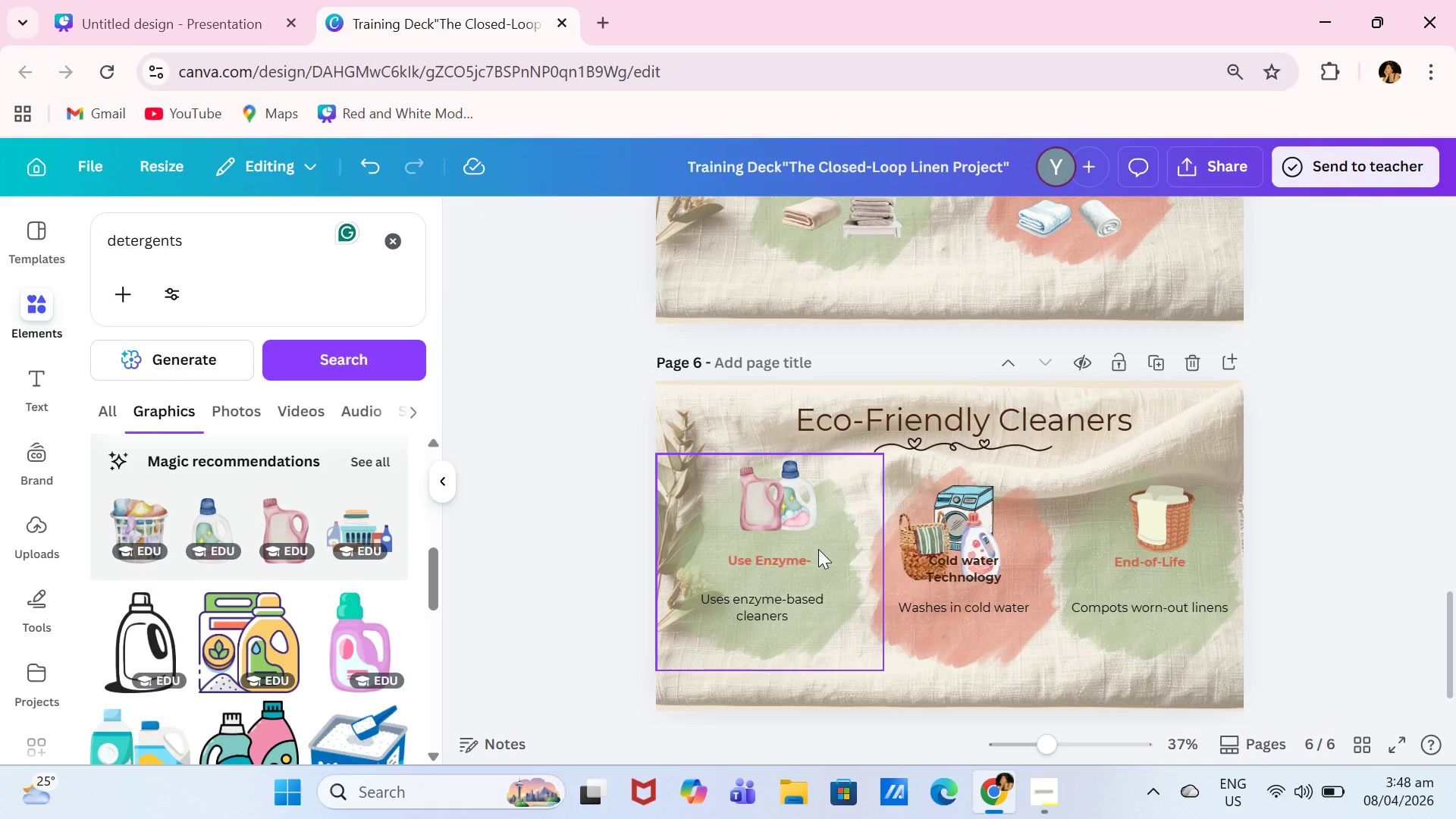 
key(Control+Z)
 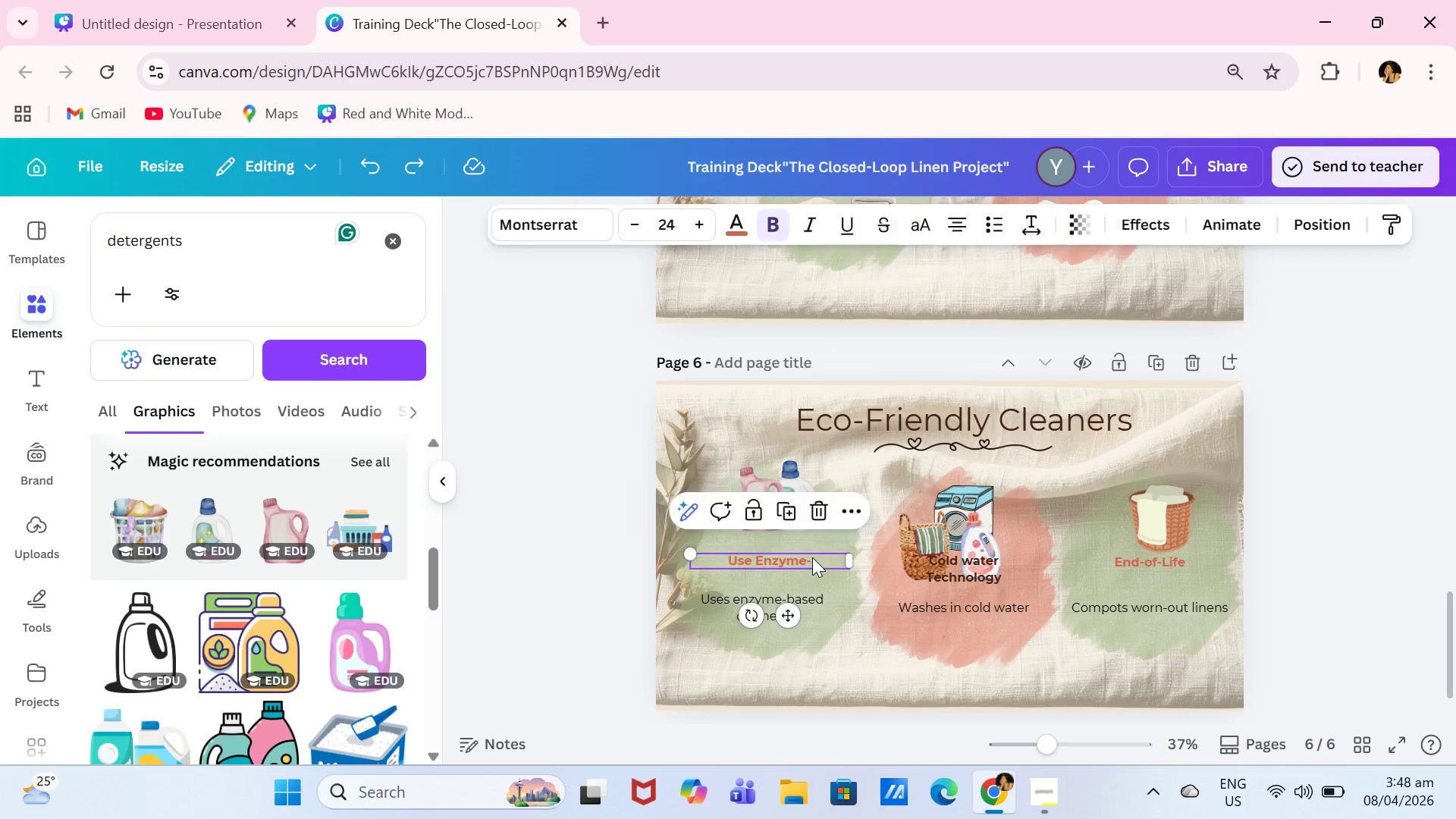 
double_click([812, 557])
 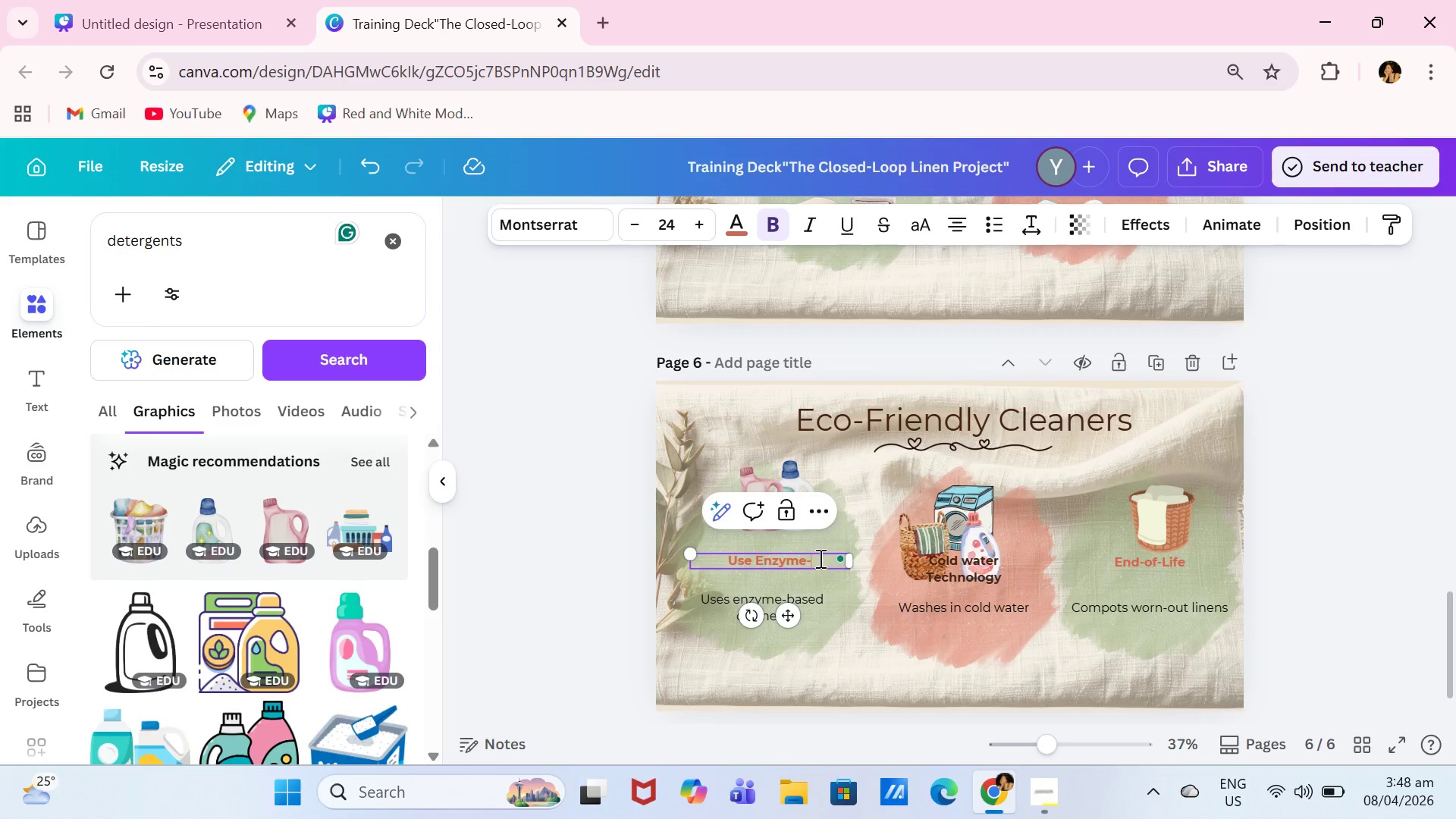 
type(Based )
 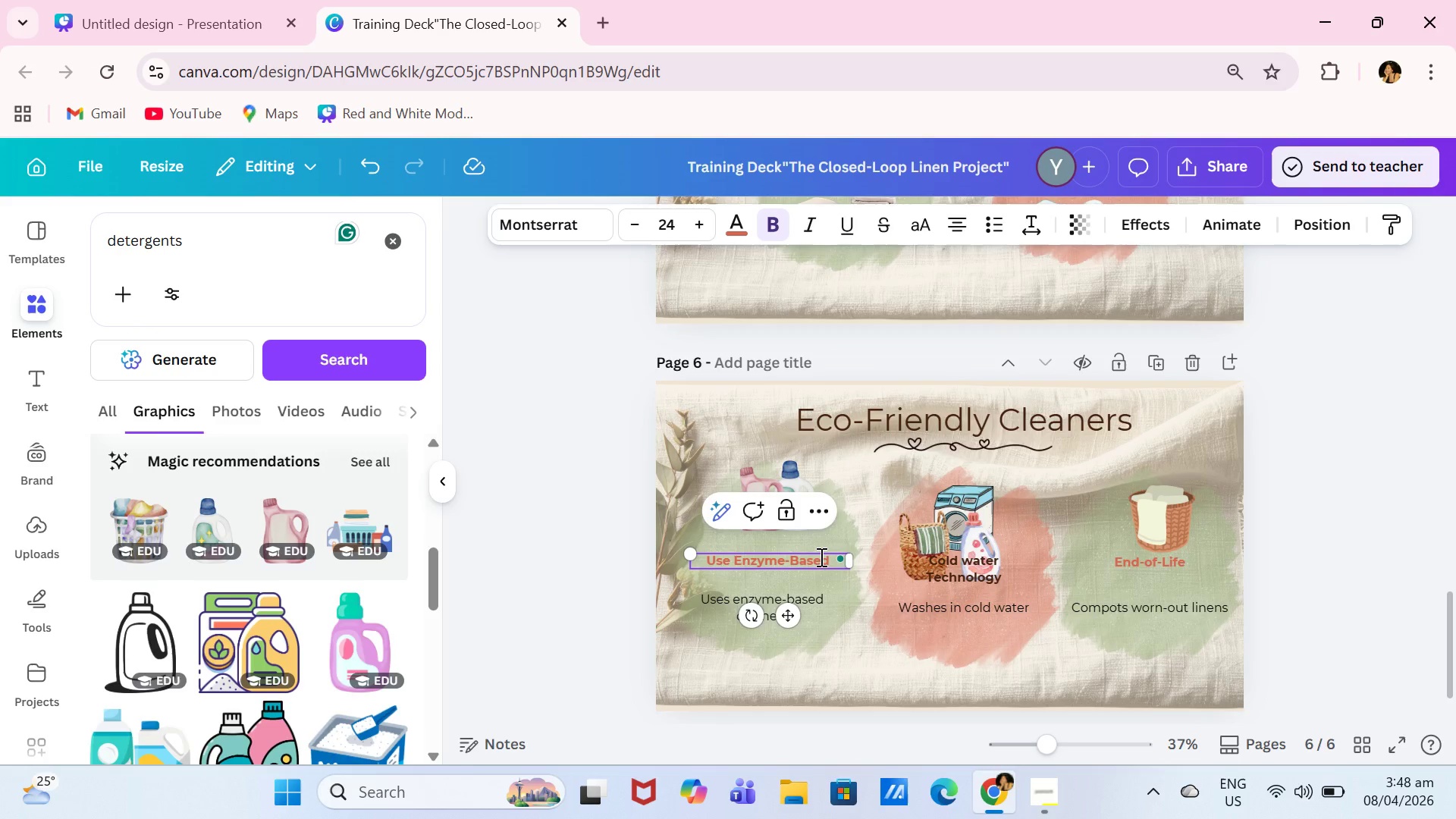 
key(Enter)
 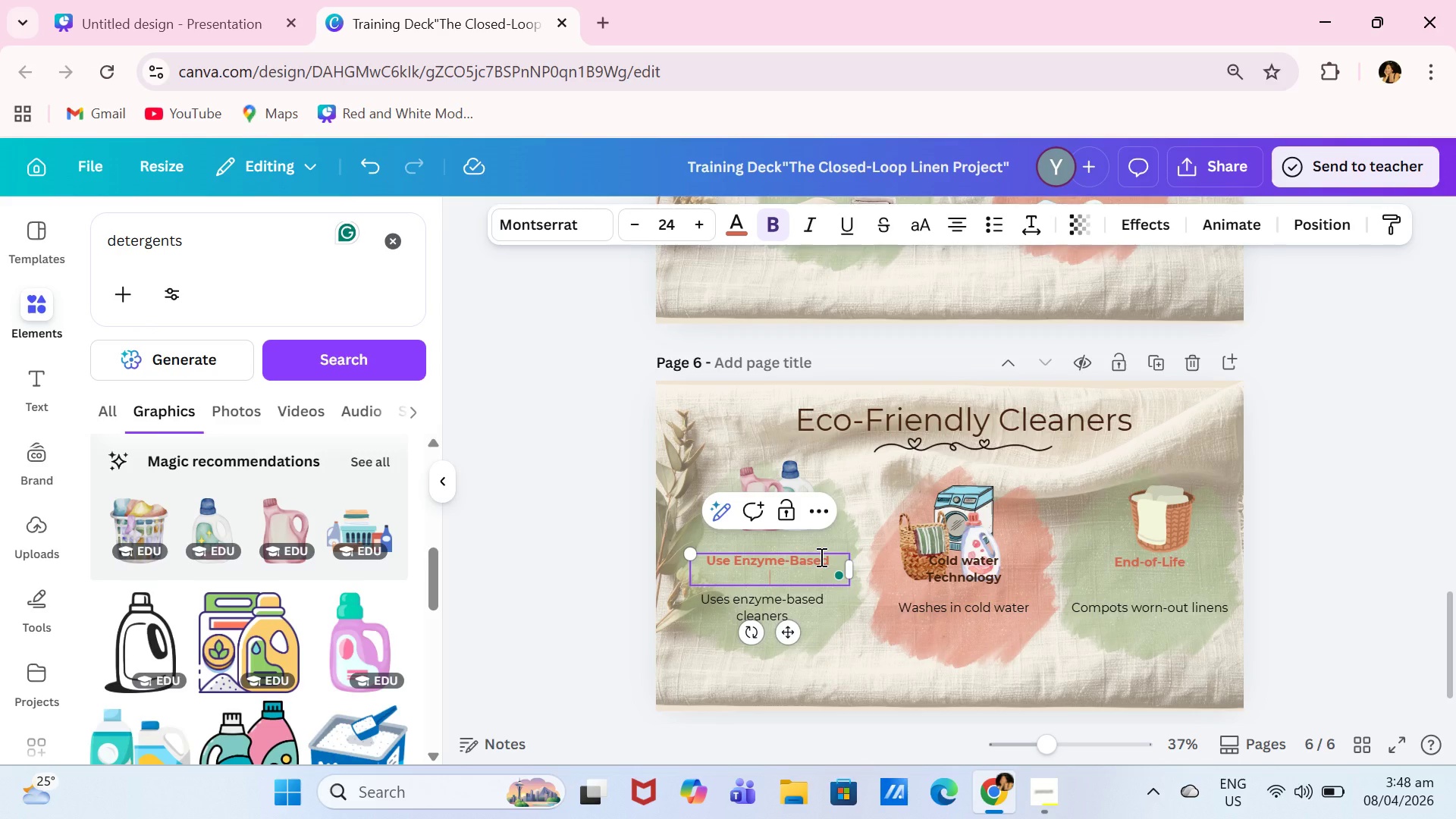 
type(Detergents)
 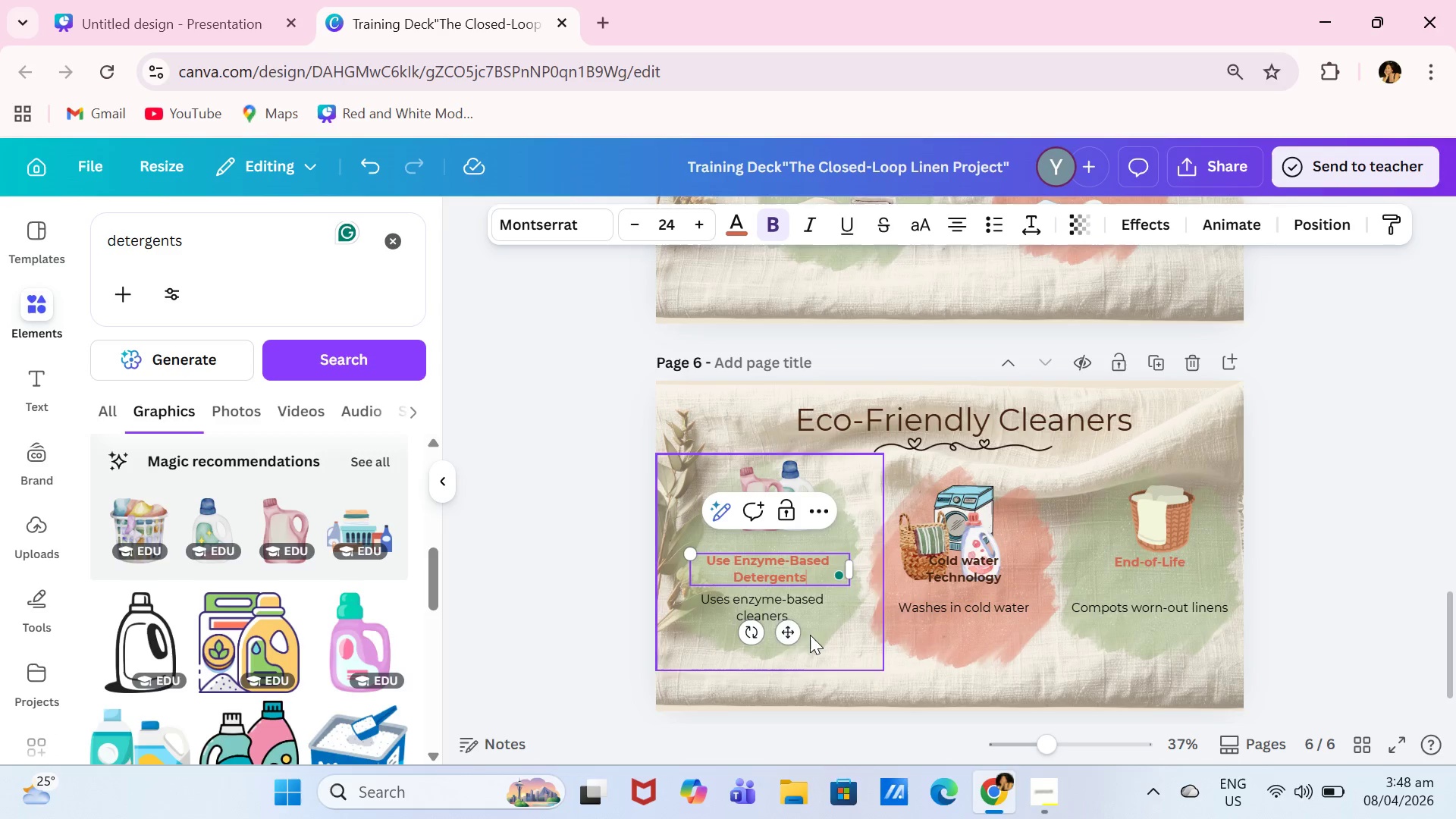 
left_click_drag(start_coordinate=[792, 631], to_coordinate=[793, 624])
 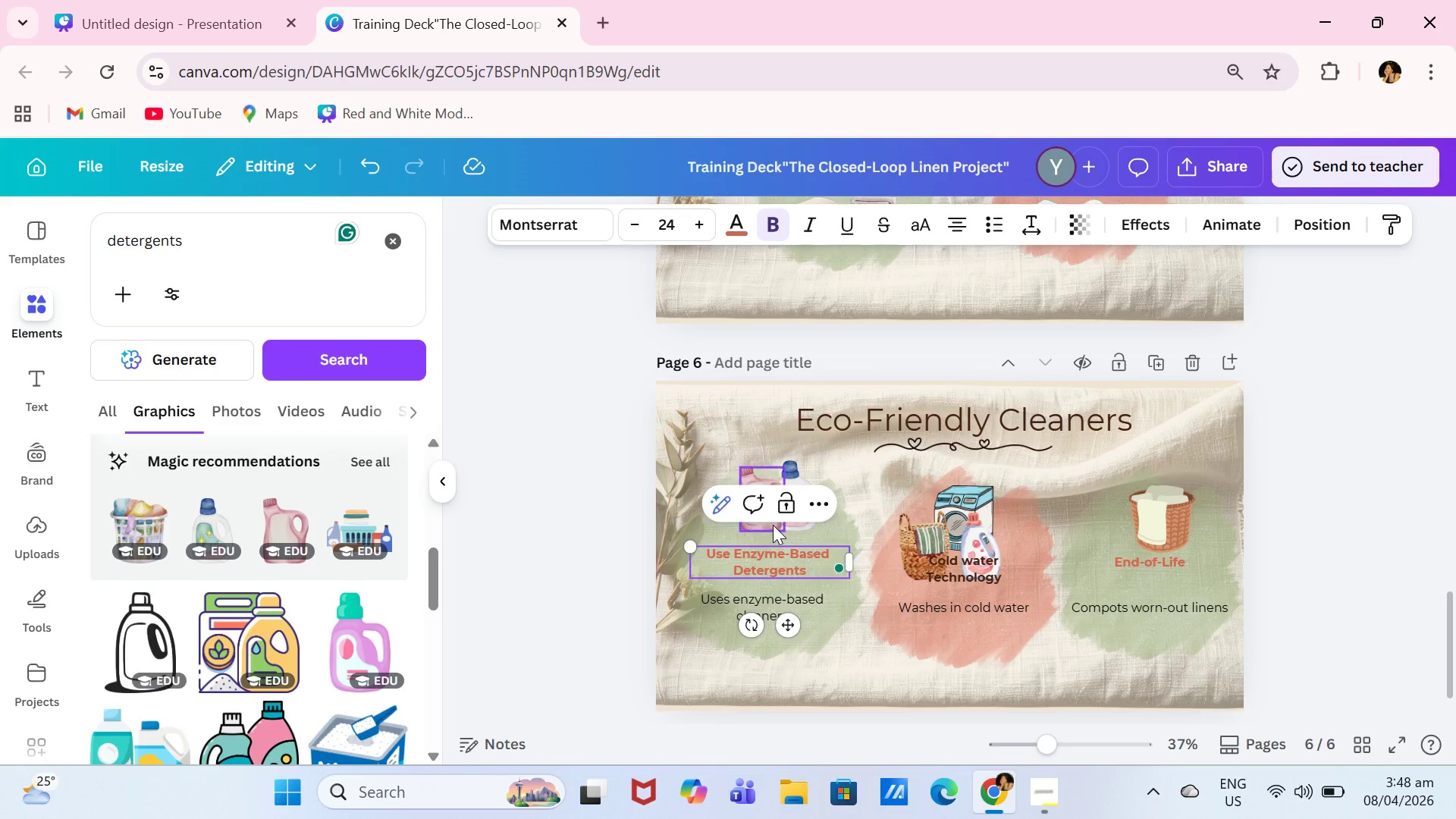 
left_click_drag(start_coordinate=[773, 525], to_coordinate=[769, 532])
 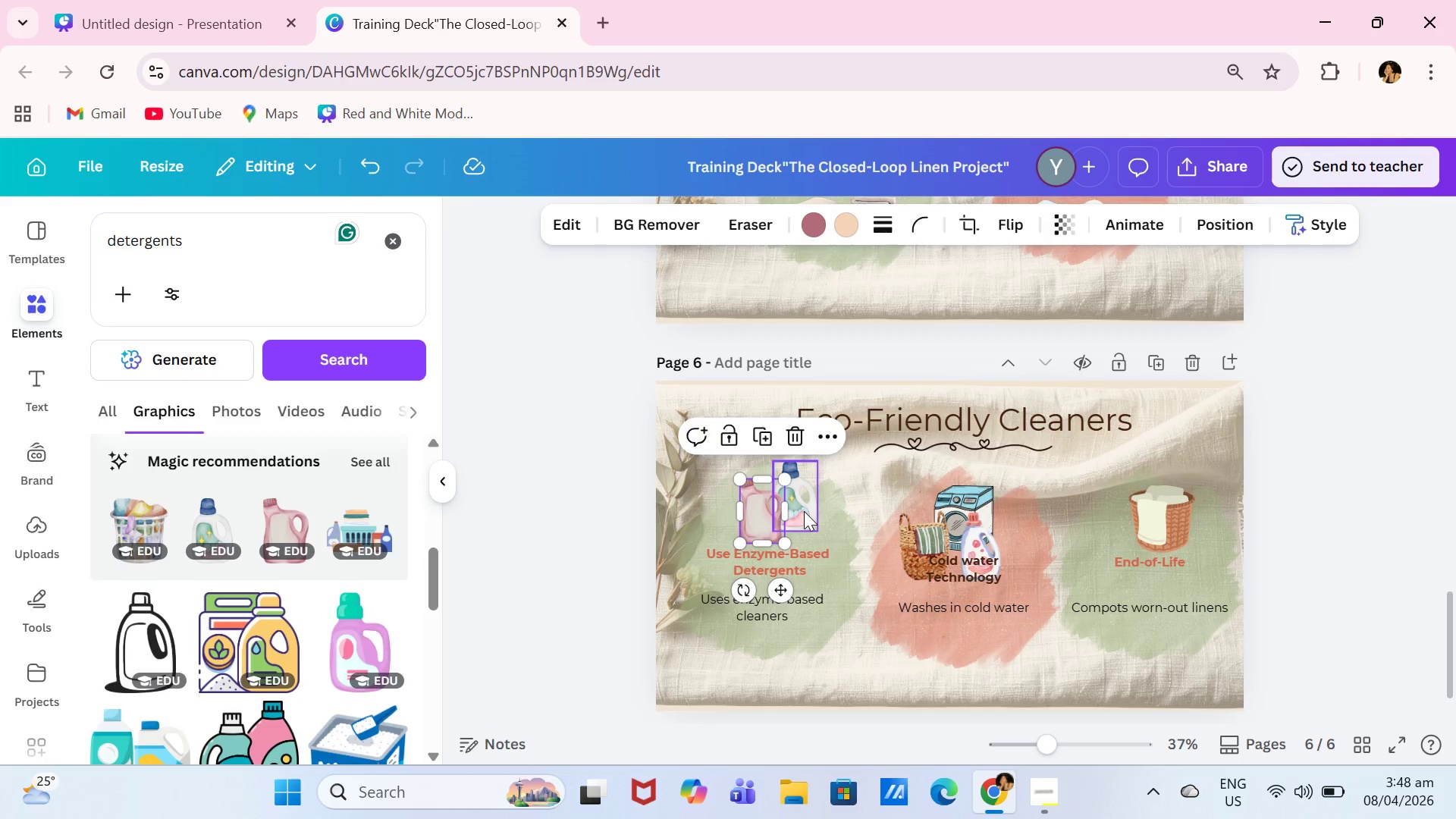 
left_click_drag(start_coordinate=[804, 511], to_coordinate=[803, 518])
 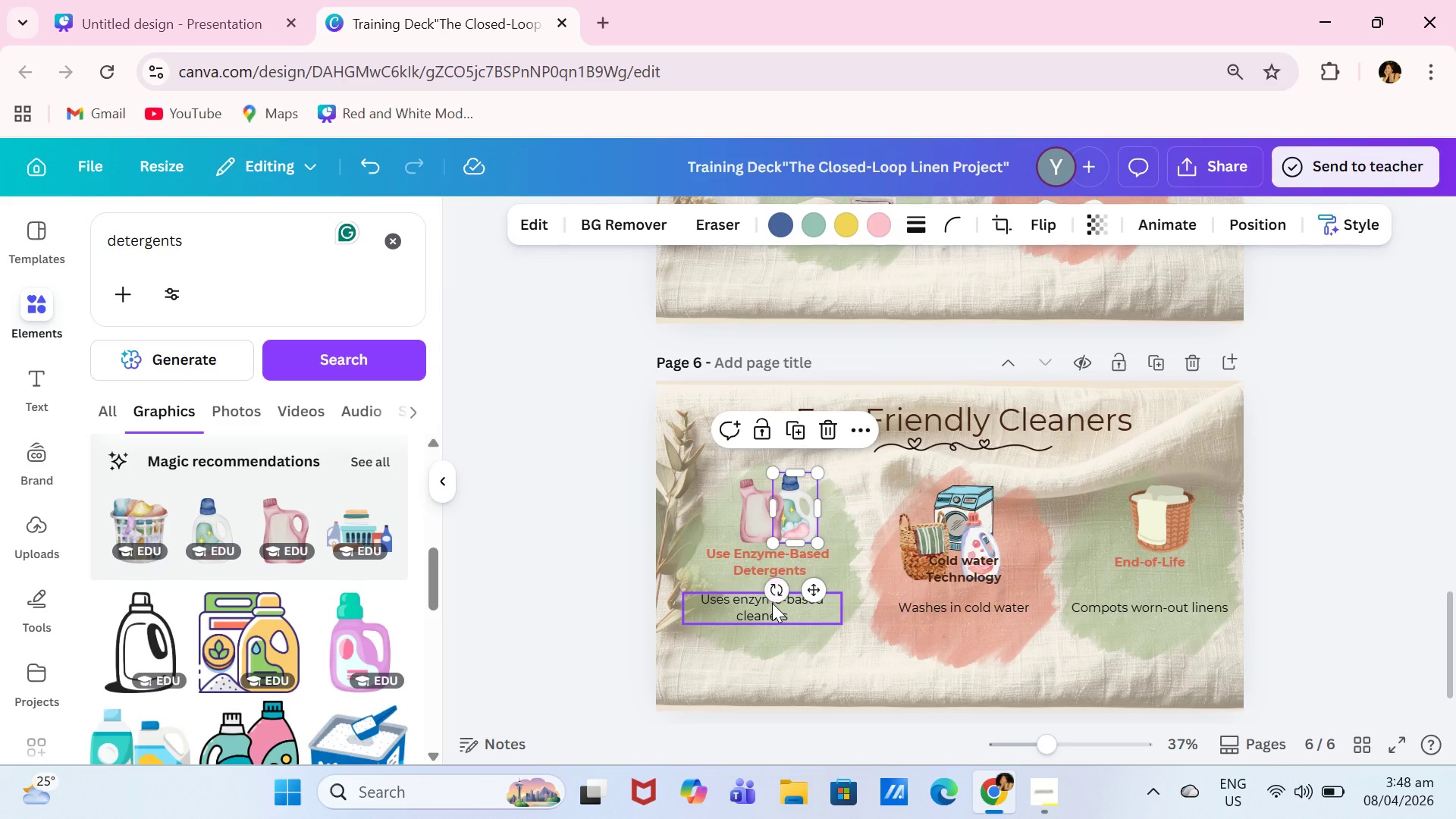 
double_click([772, 603])
 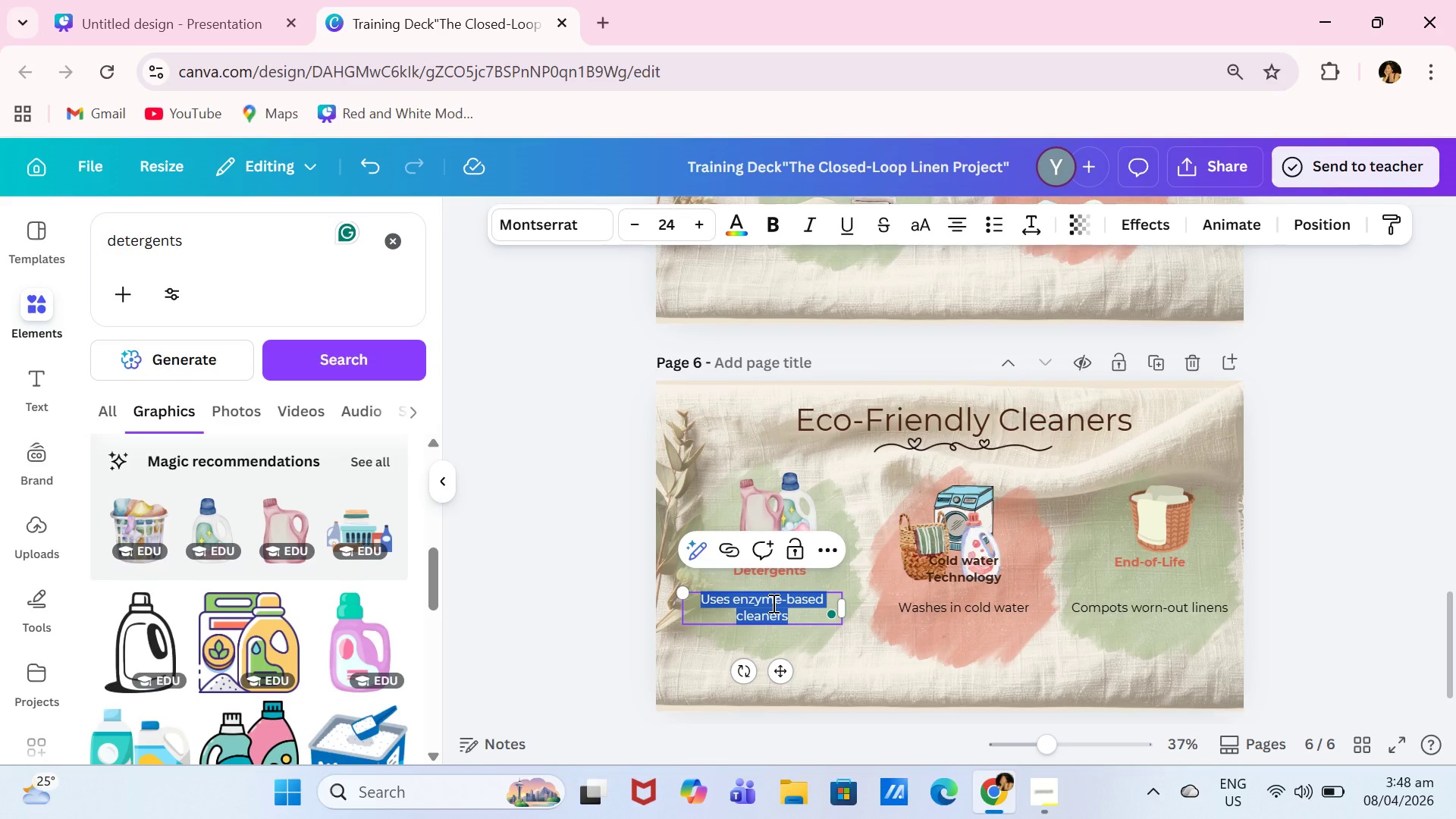 
wait(6.05)
 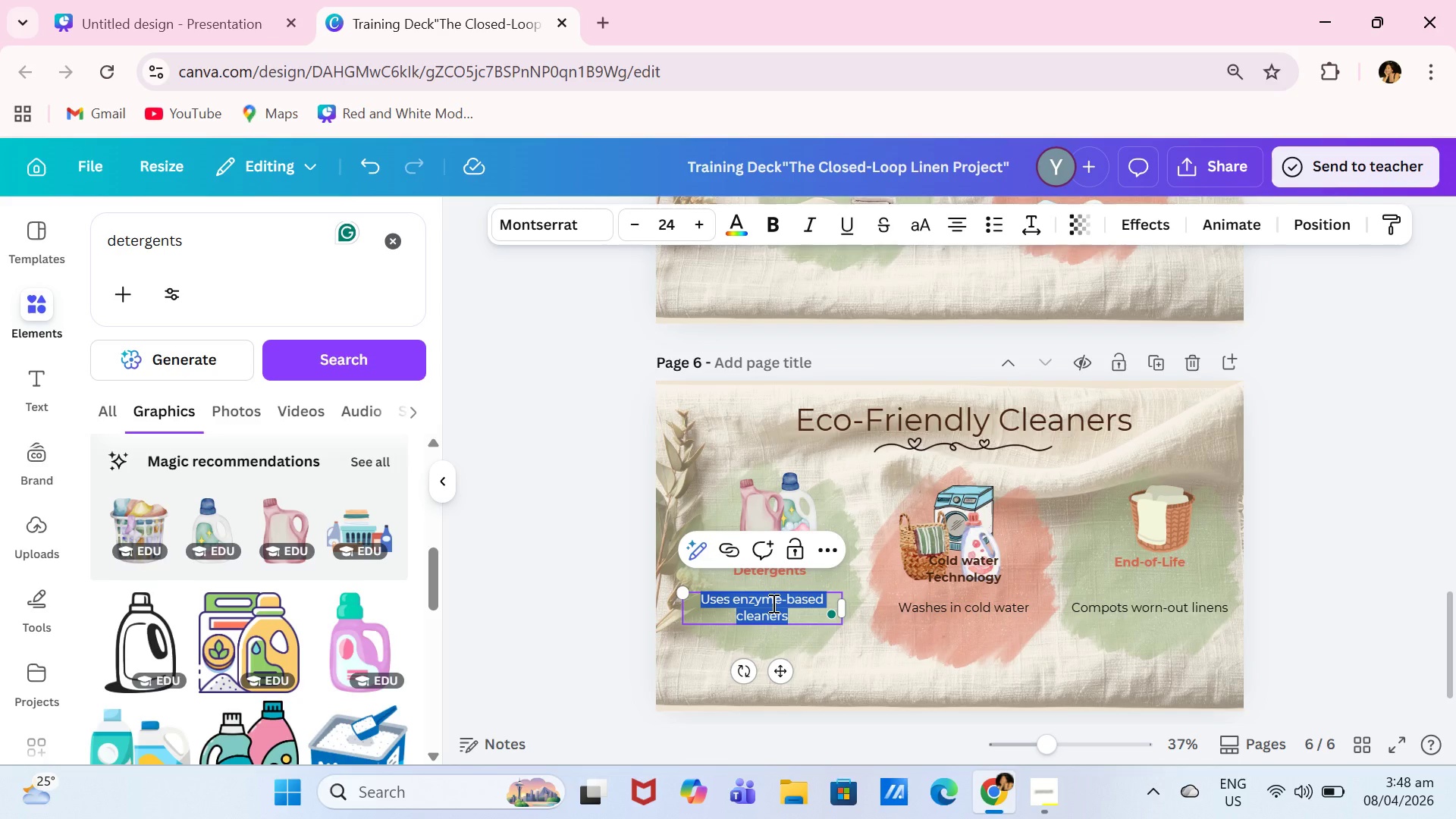 
type(Breaks down stains naturally)
 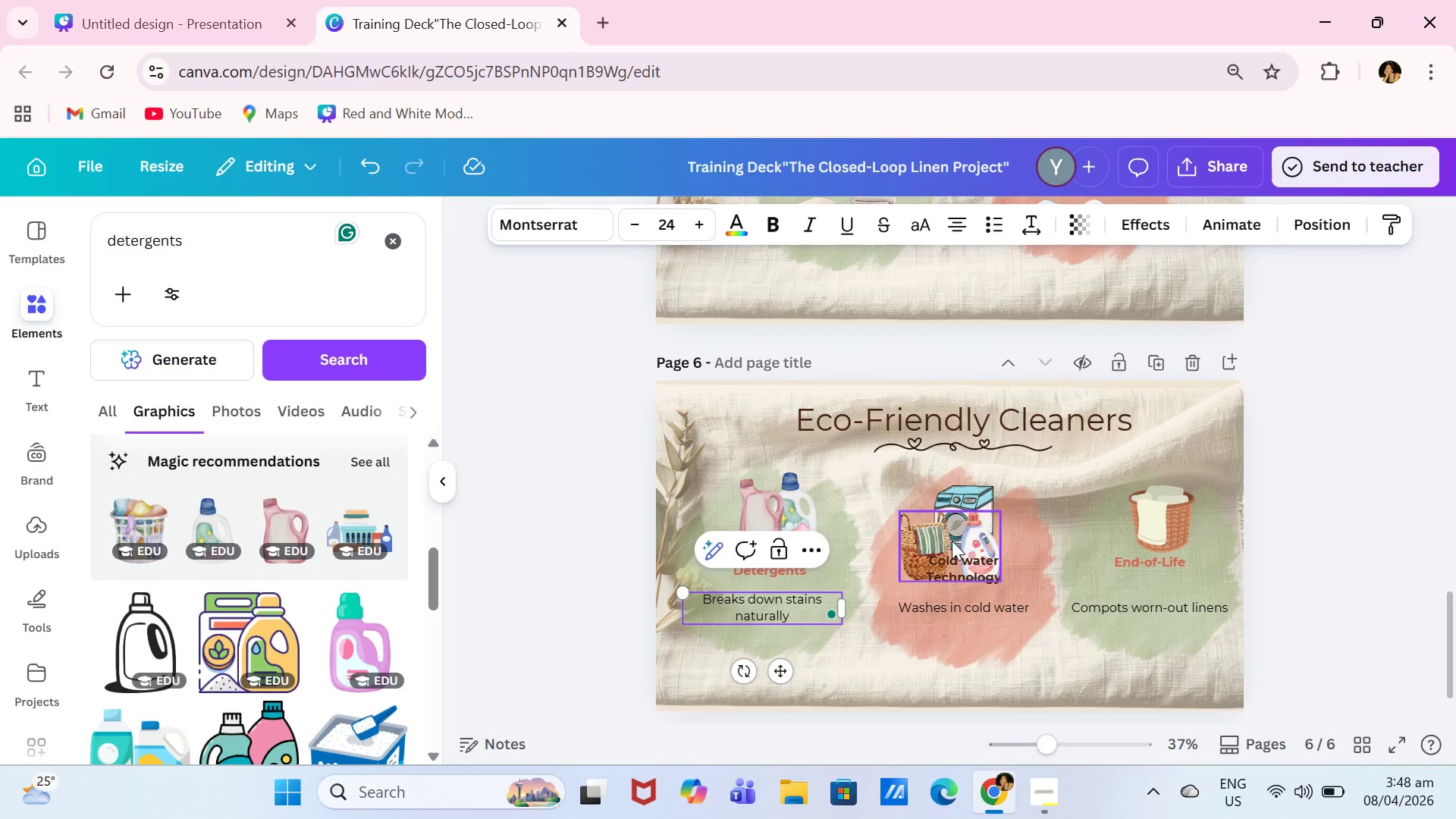 
left_click_drag(start_coordinate=[292, 259], to_coordinate=[99, 243])
 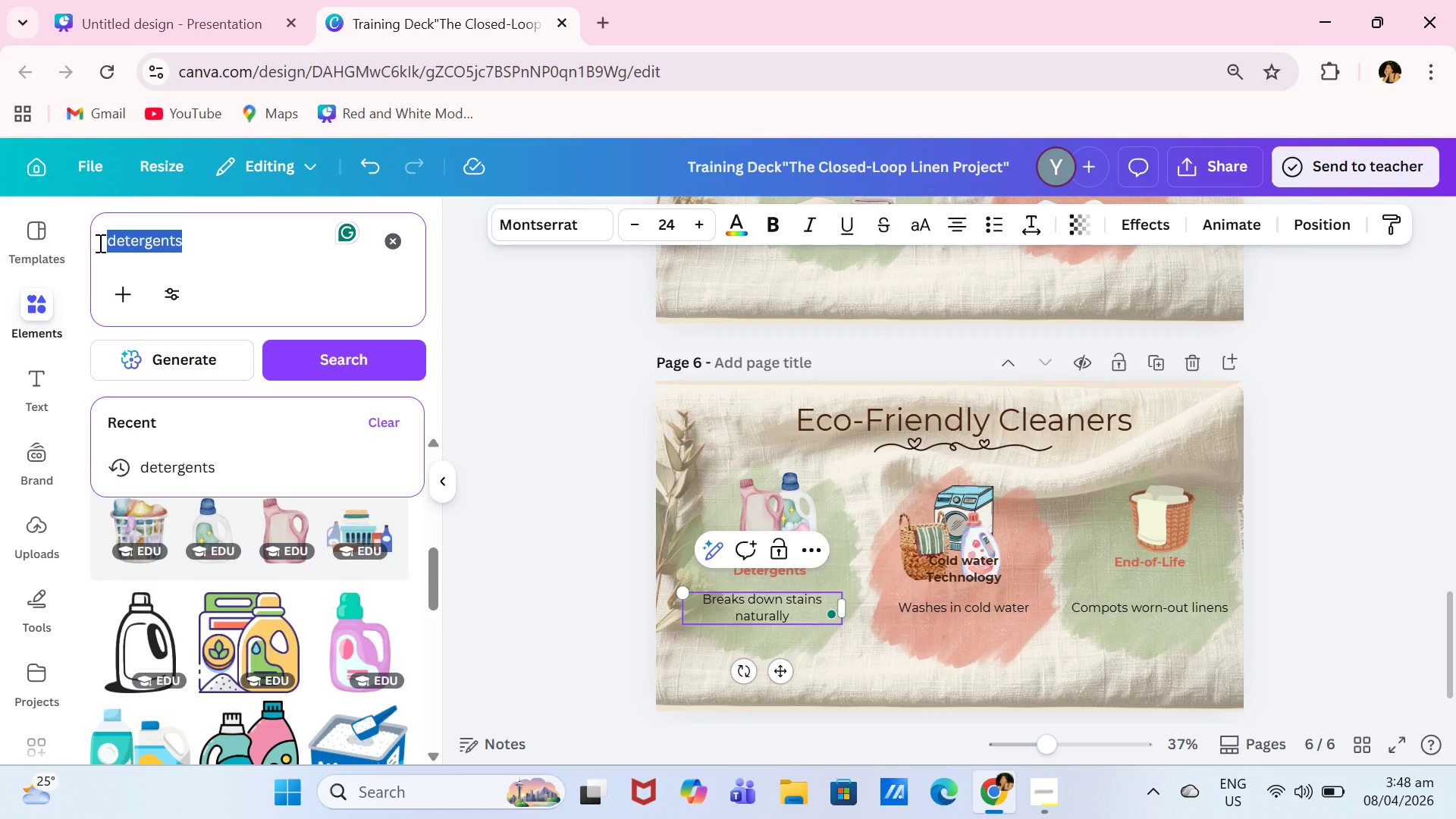 
type(glives laundry)
 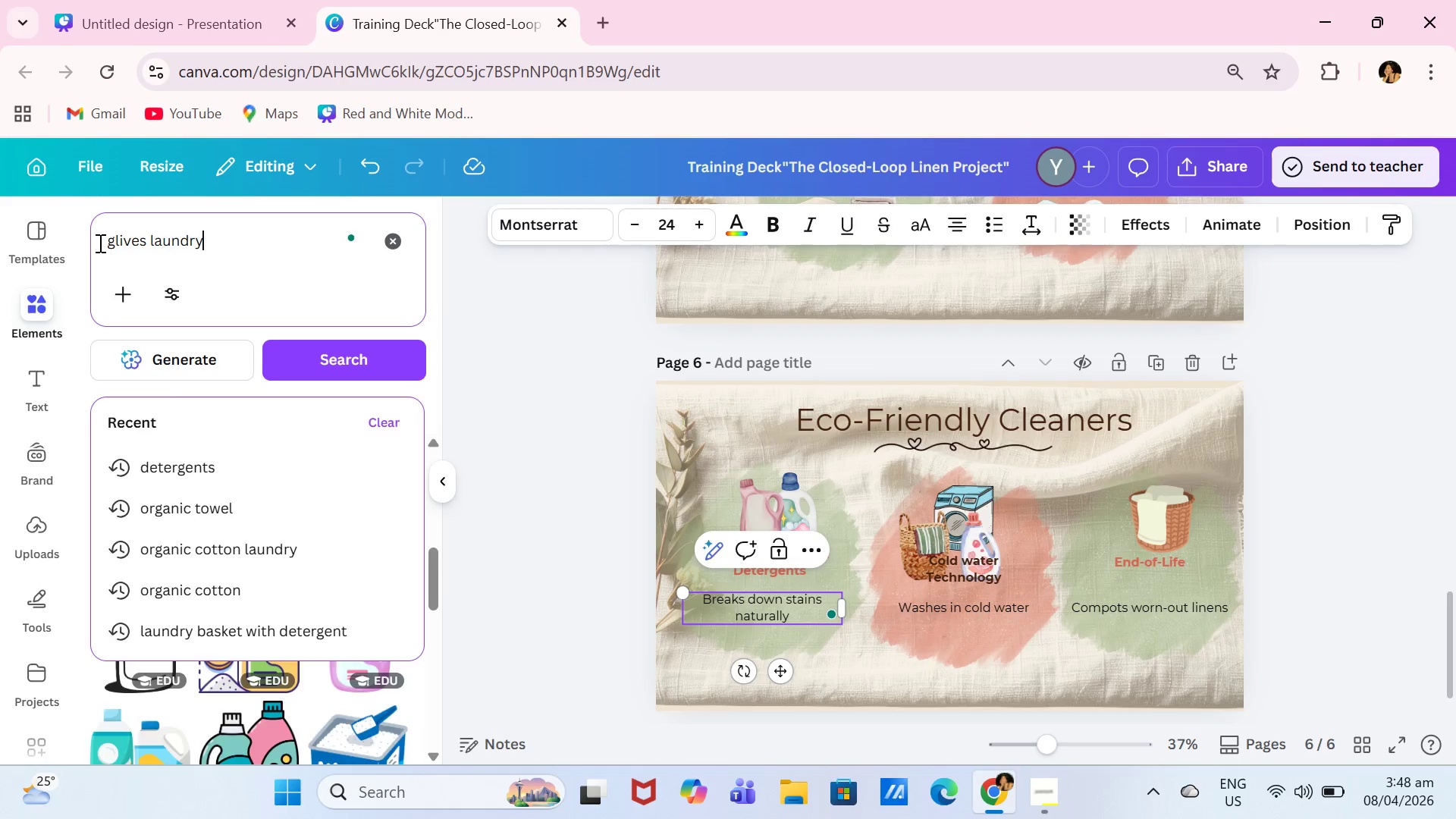 
key(Enter)
 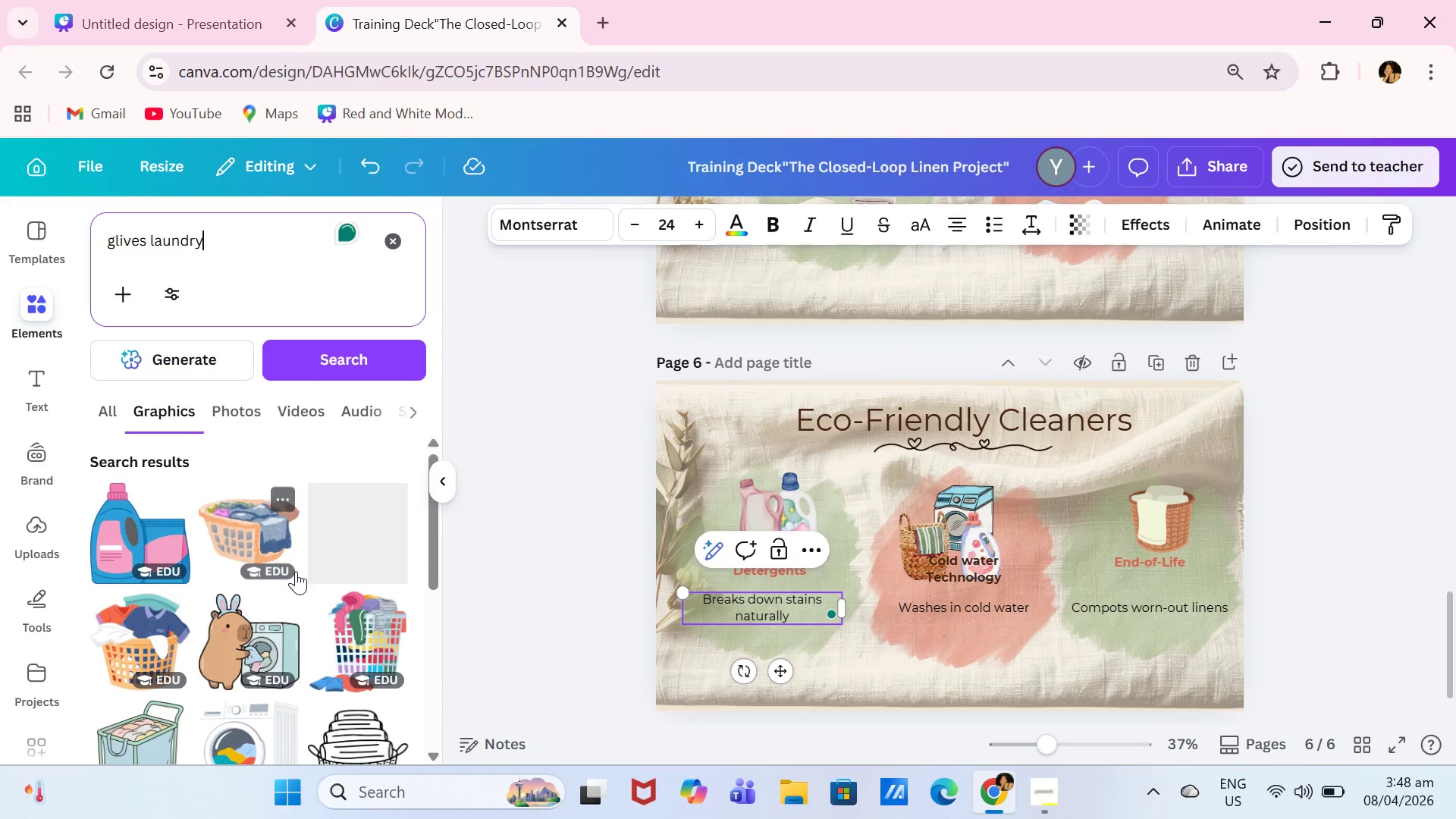 
scroll: coordinate [300, 560], scroll_direction: down, amount: 9.0
 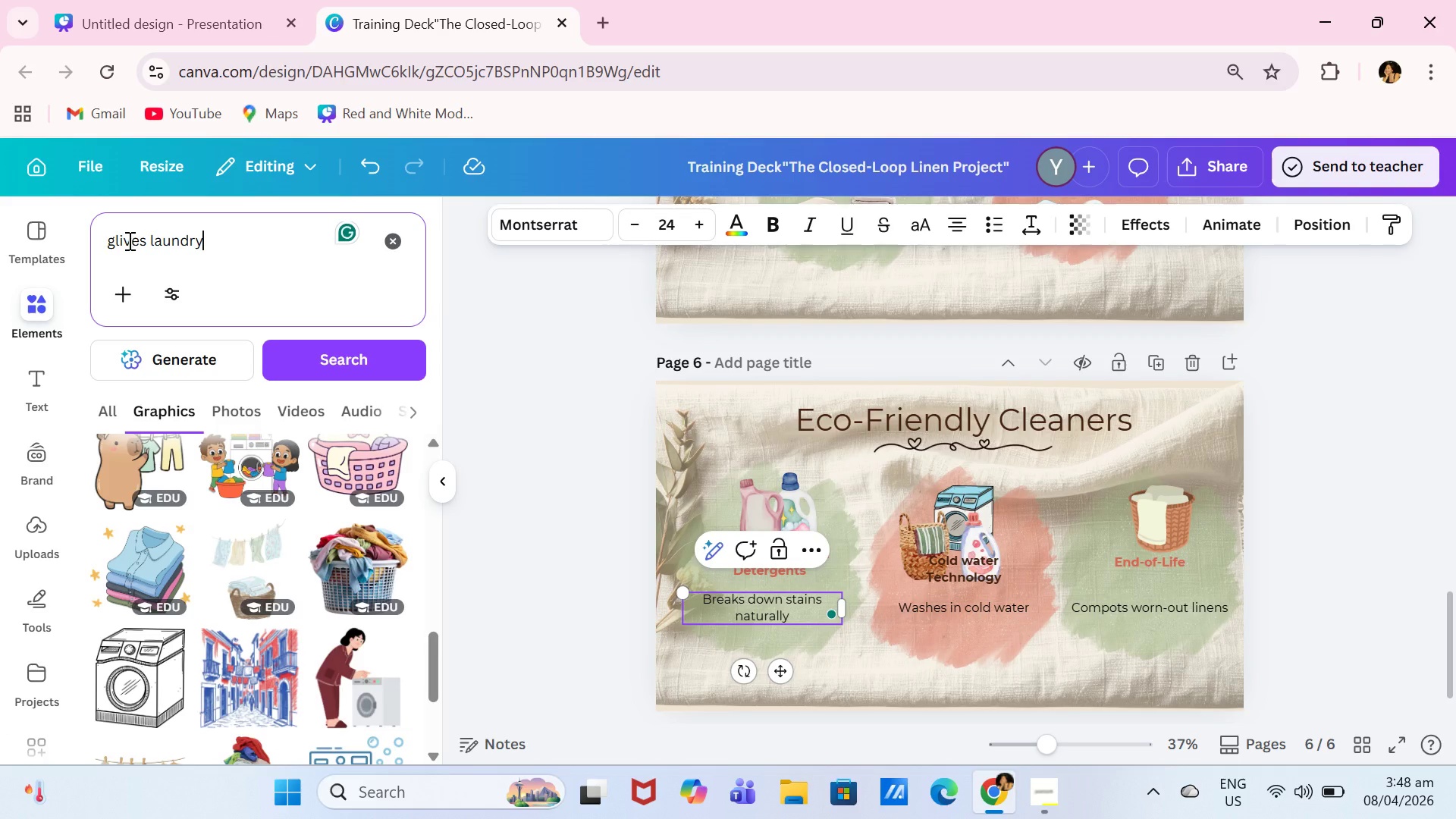 
left_click([130, 242])
 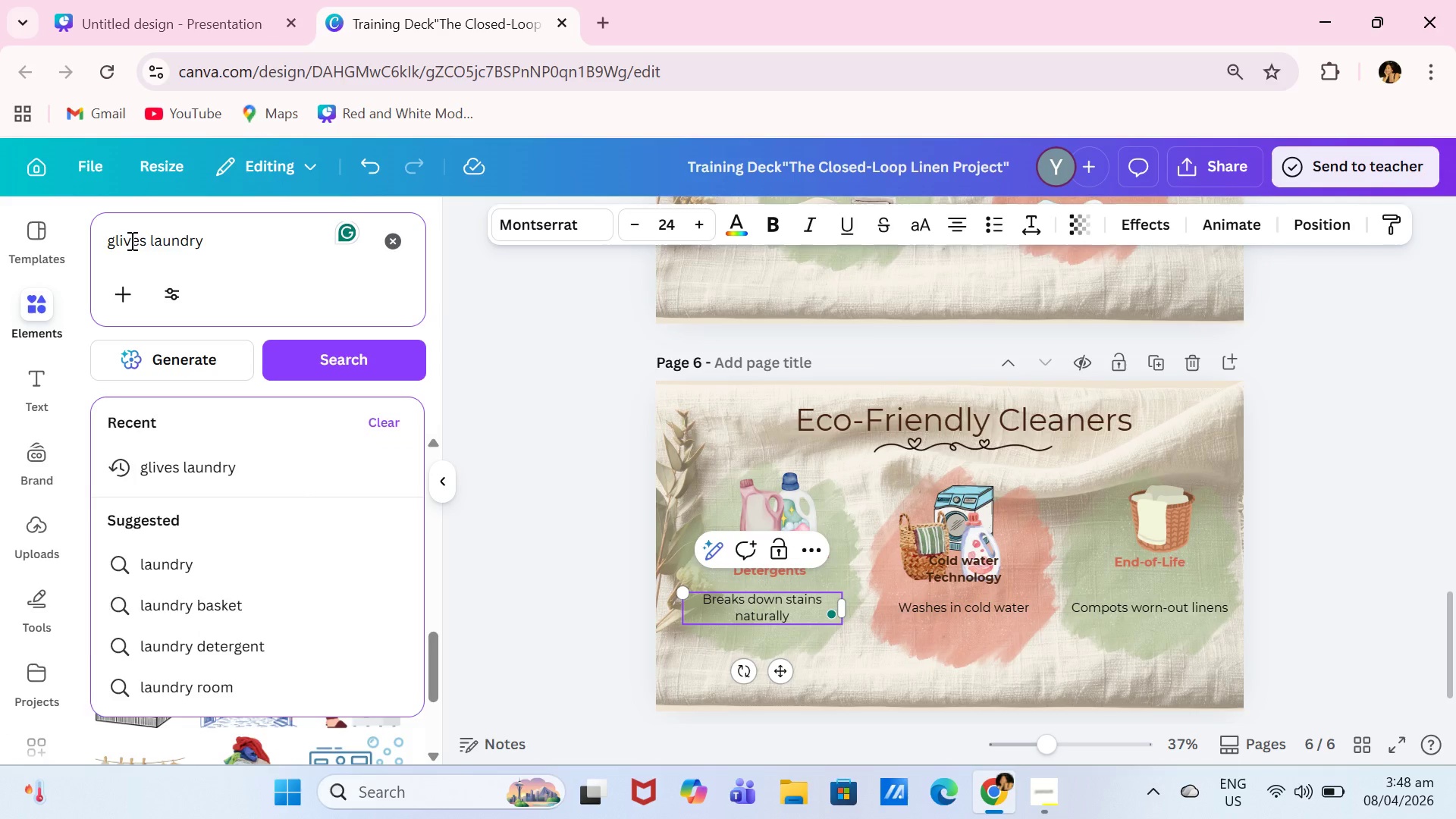 
key(Backspace)
key(Backspace)
type(ov)
 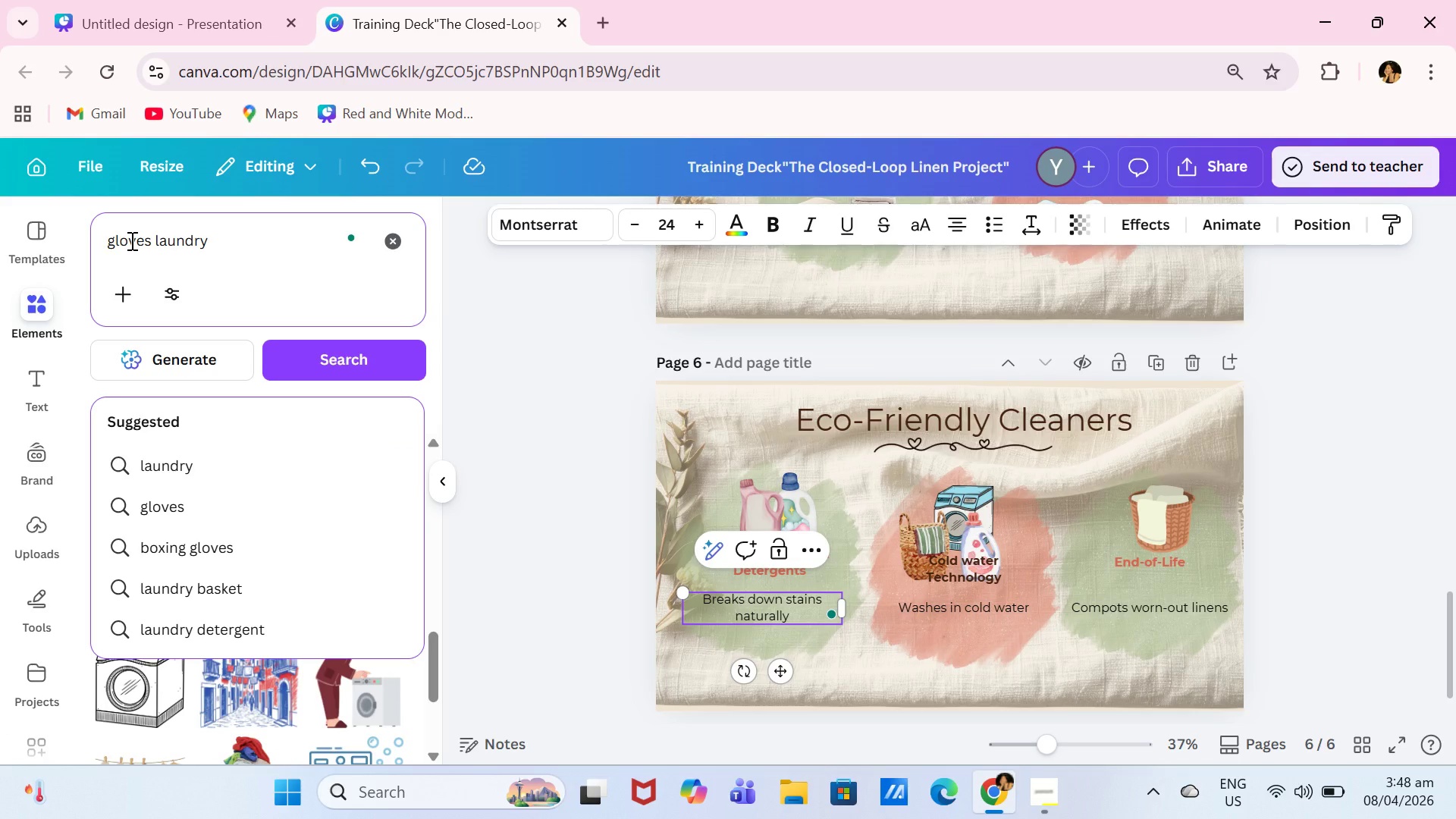 
key(Enter)
 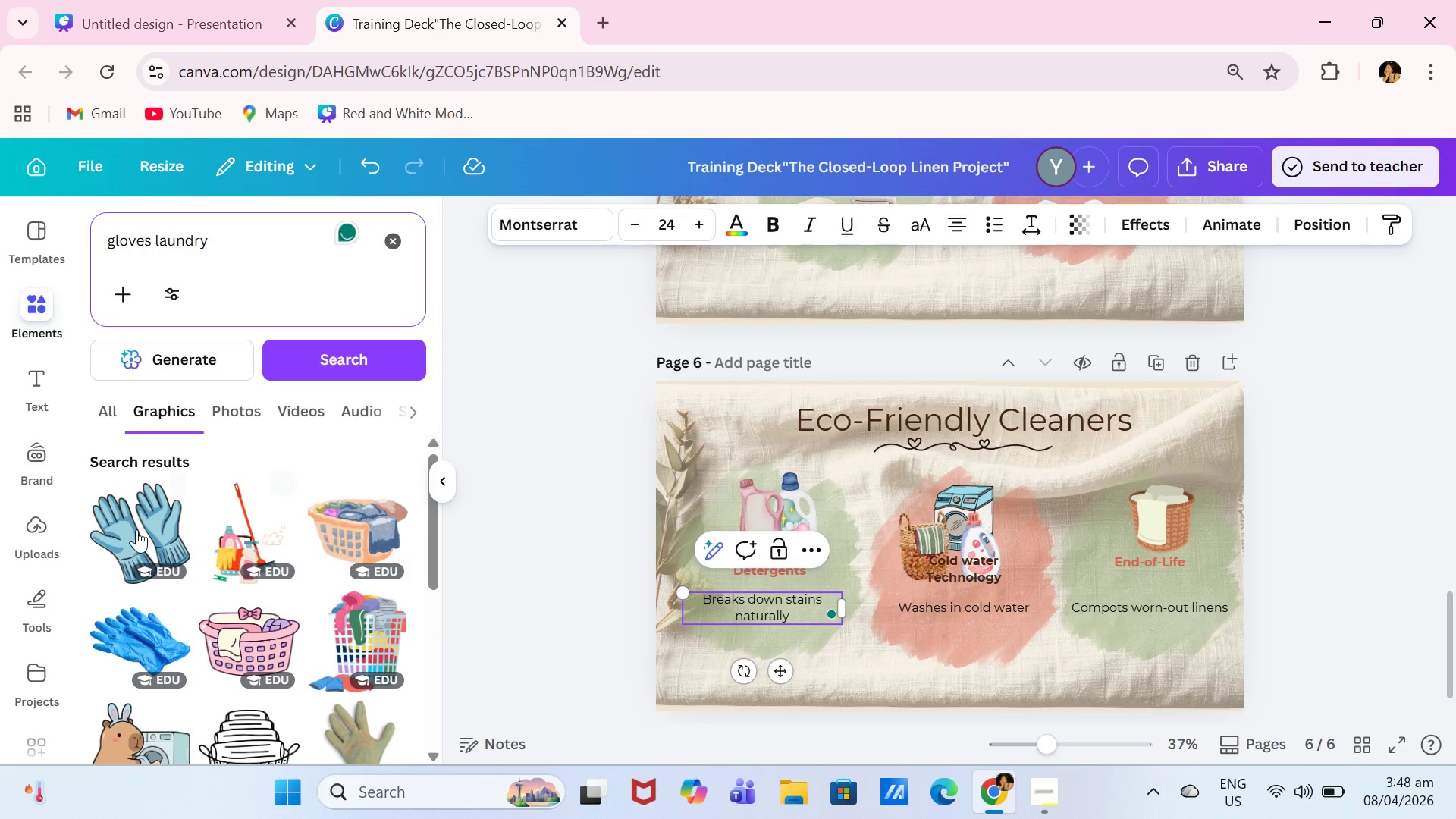 
scroll: coordinate [186, 608], scroll_direction: down, amount: 4.0
 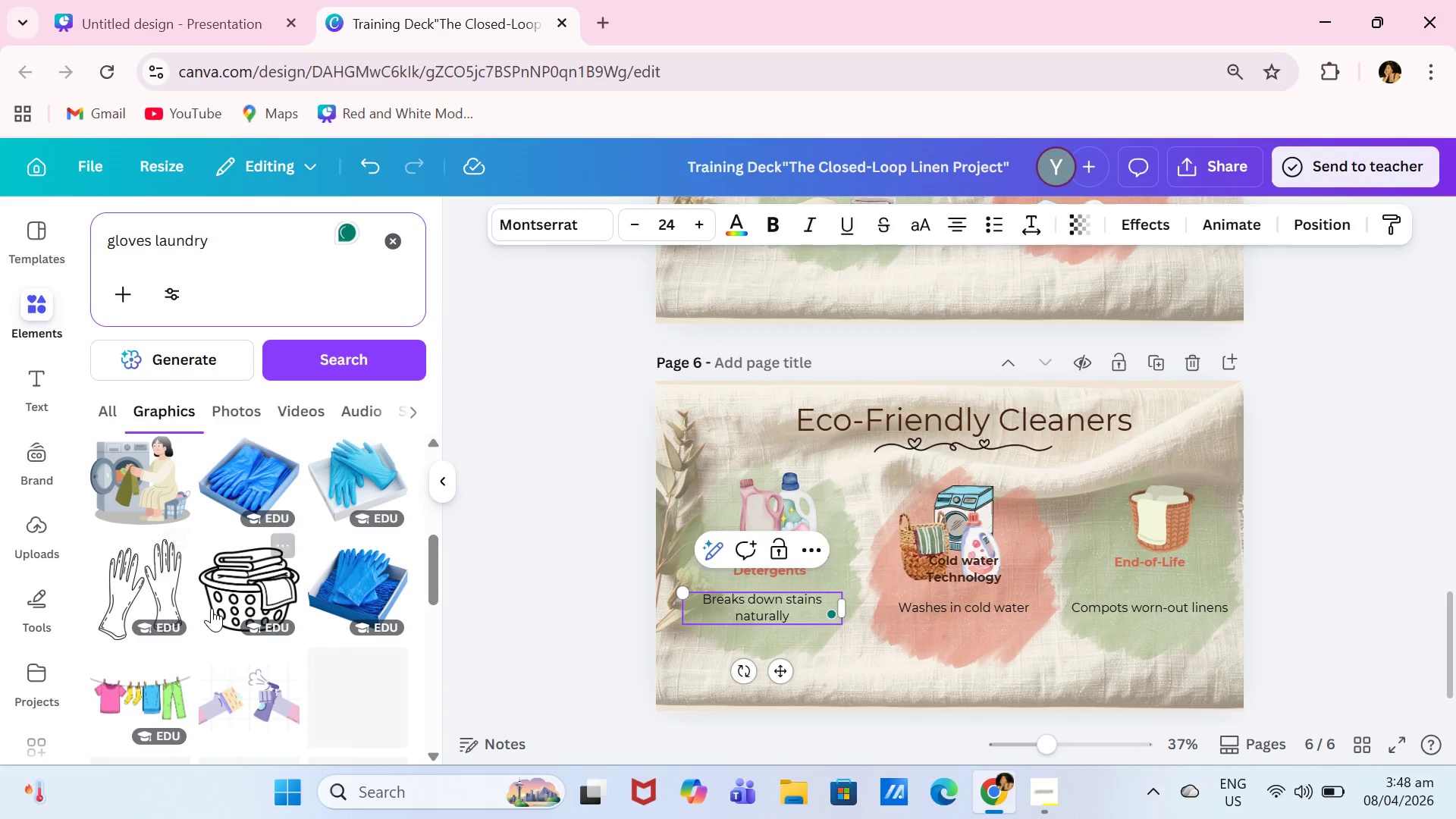 
scroll: coordinate [212, 604], scroll_direction: up, amount: 6.0
 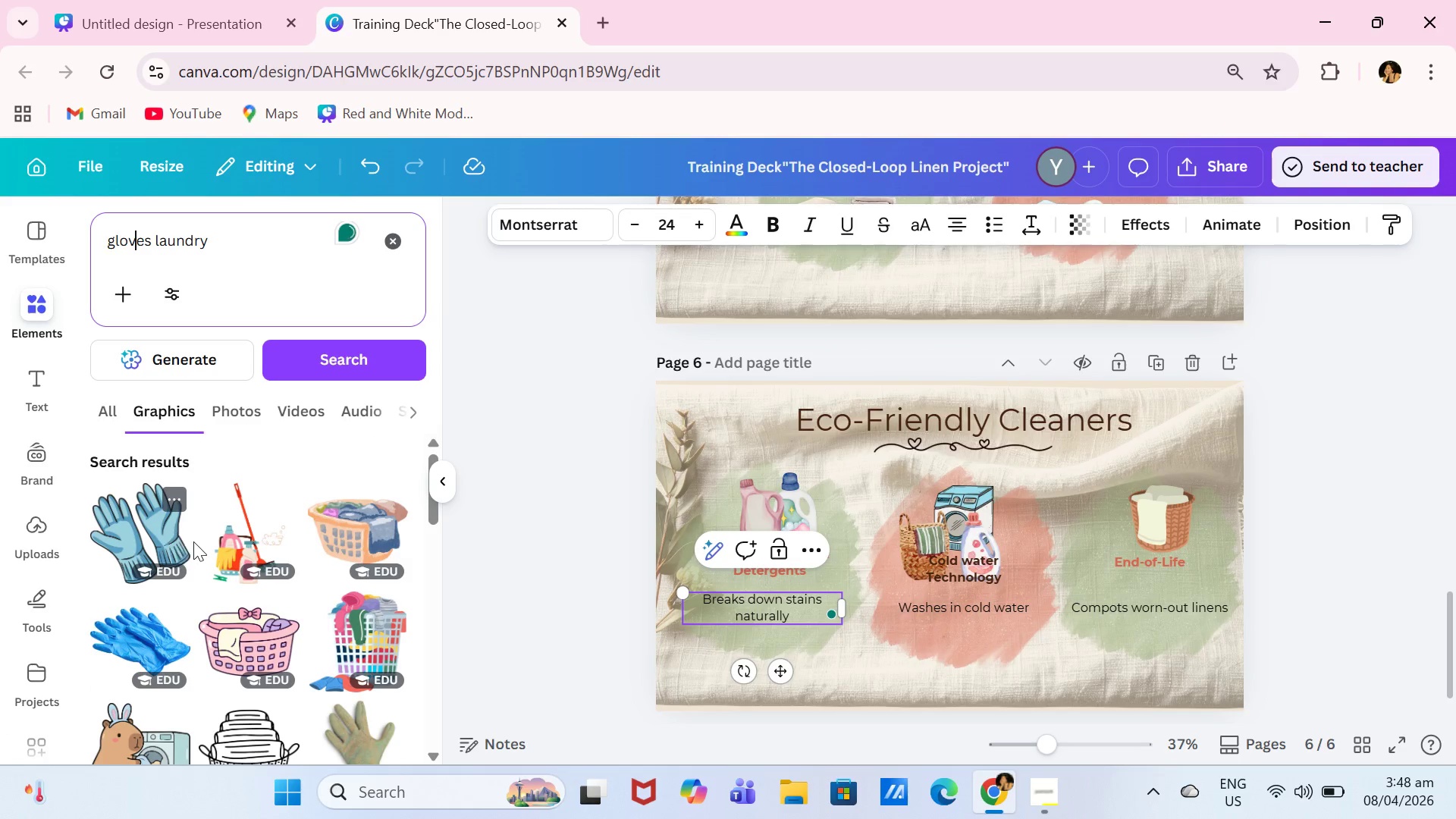 
scroll: coordinate [265, 604], scroll_direction: down, amount: 9.0
 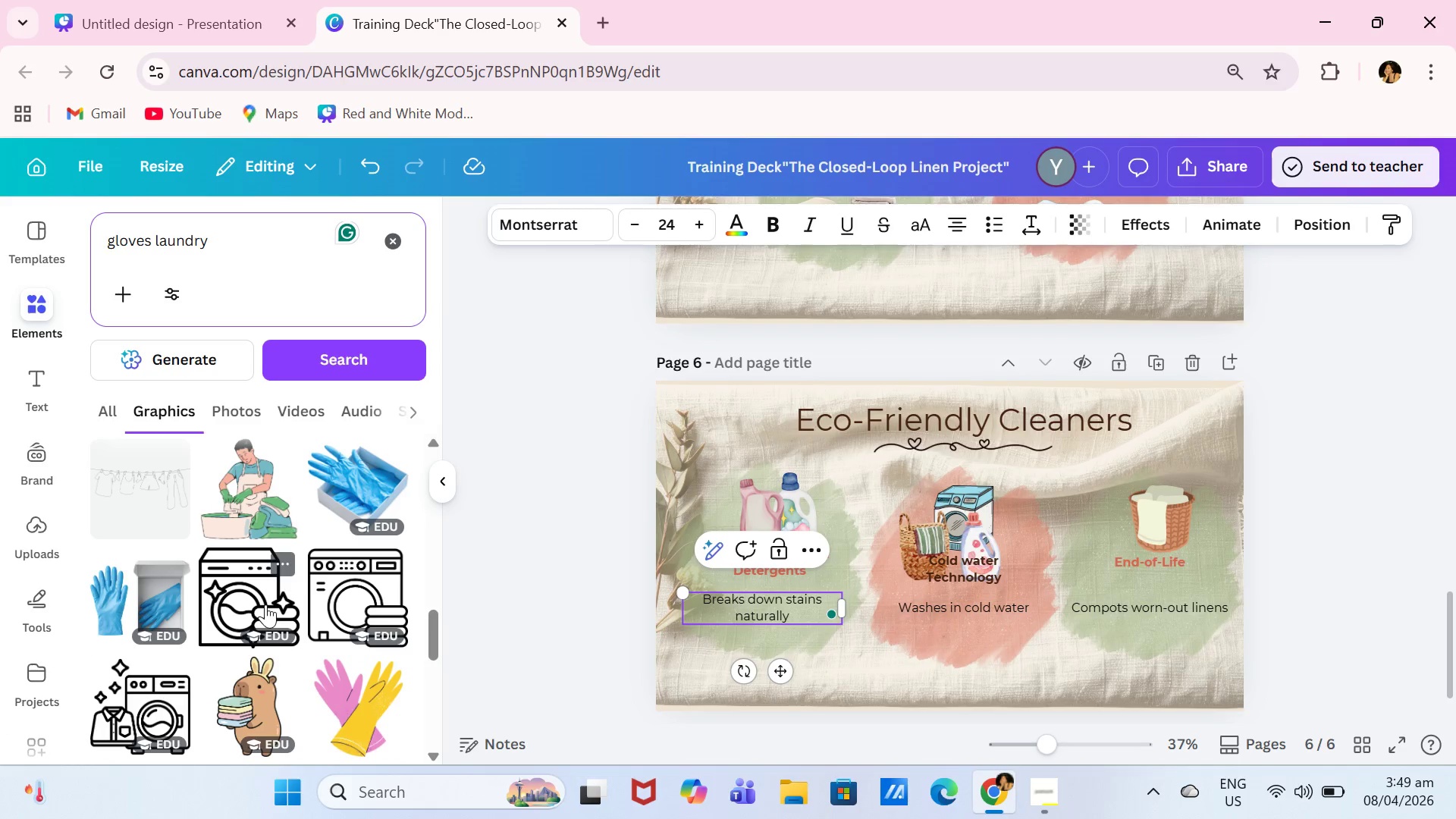 
scroll: coordinate [265, 604], scroll_direction: none, amount: 0.0
 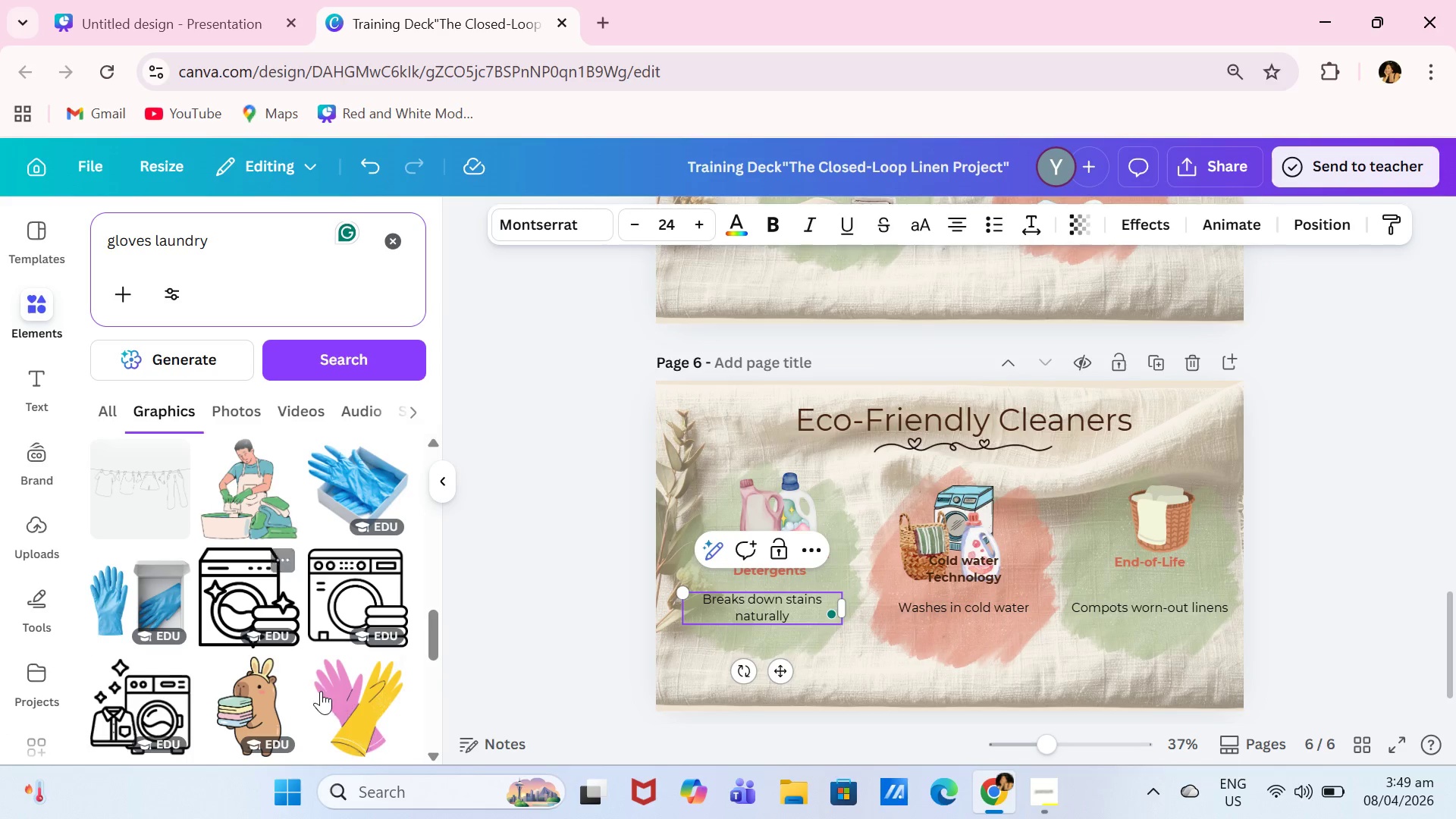 
left_click([333, 692])
 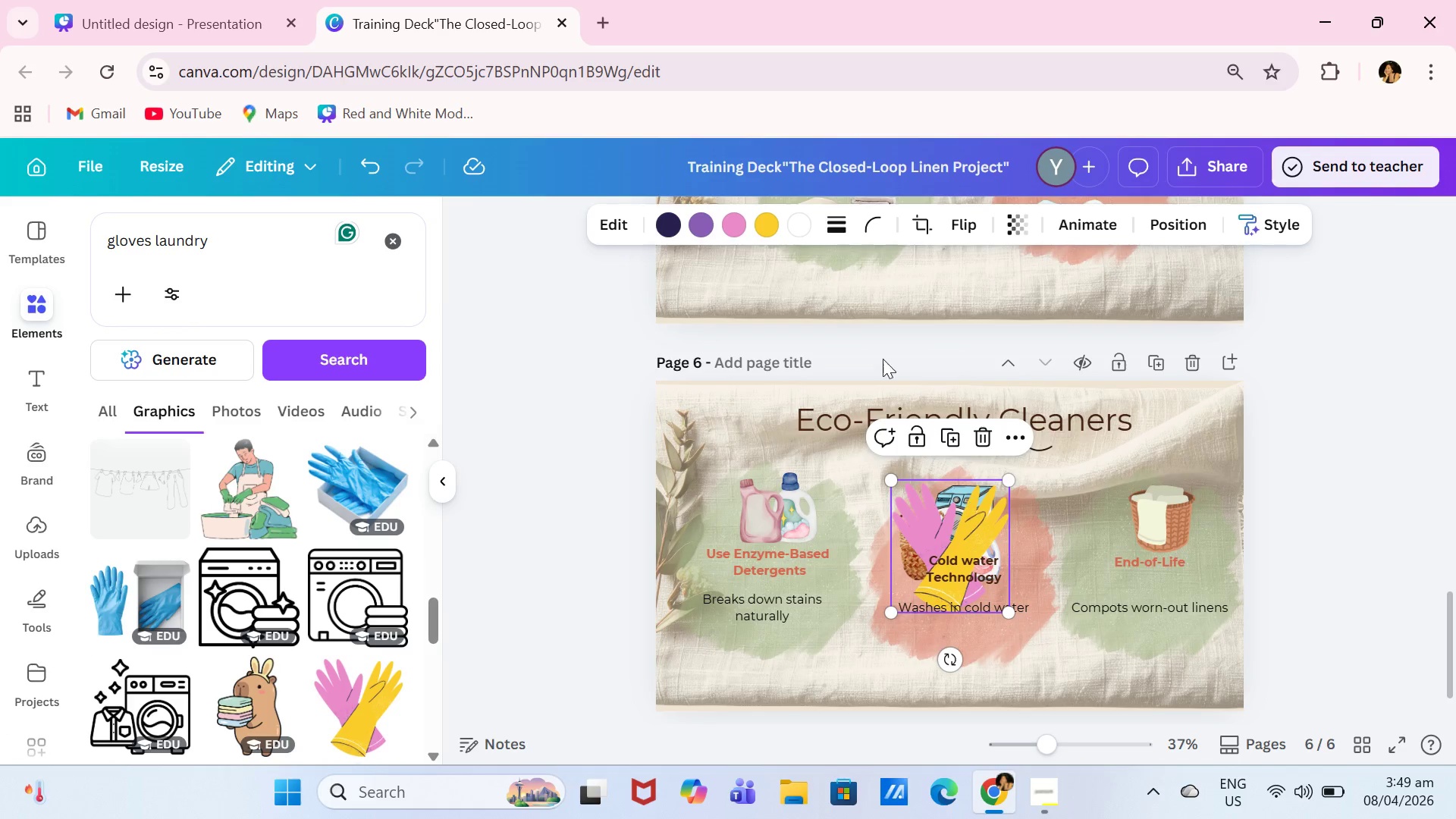 
left_click([775, 220])
 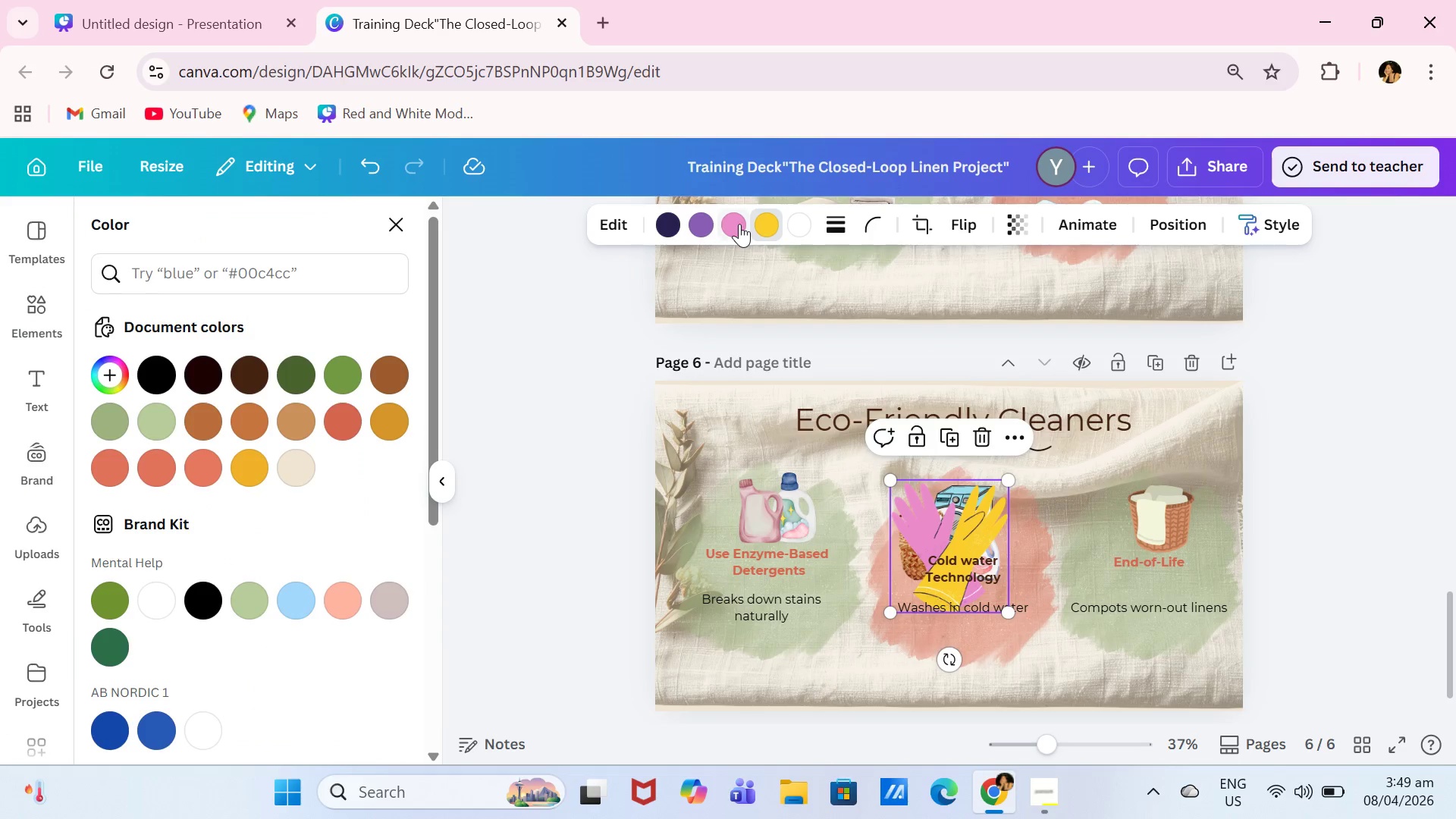 
left_click([739, 224])
 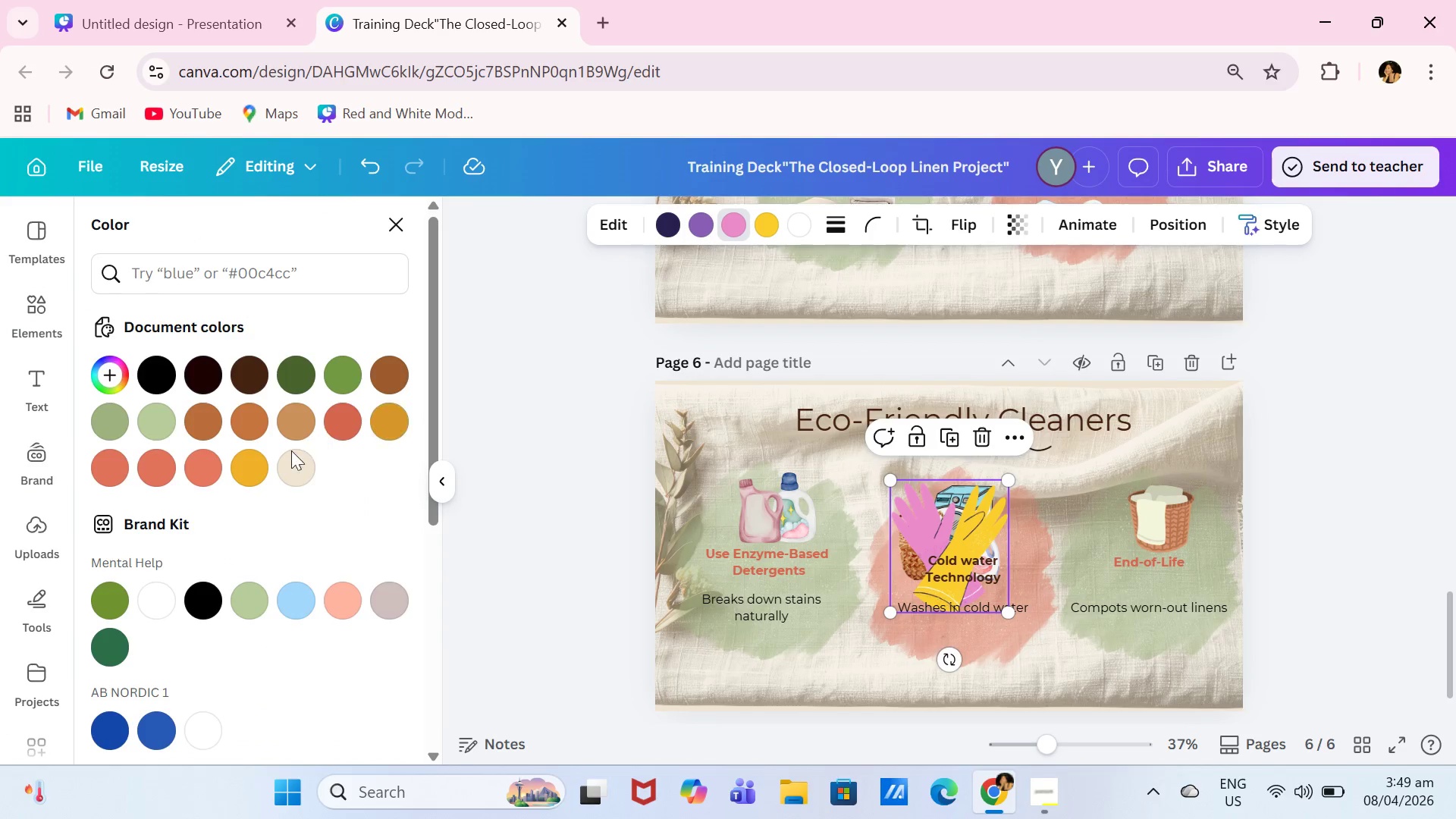 
left_click([261, 468])
 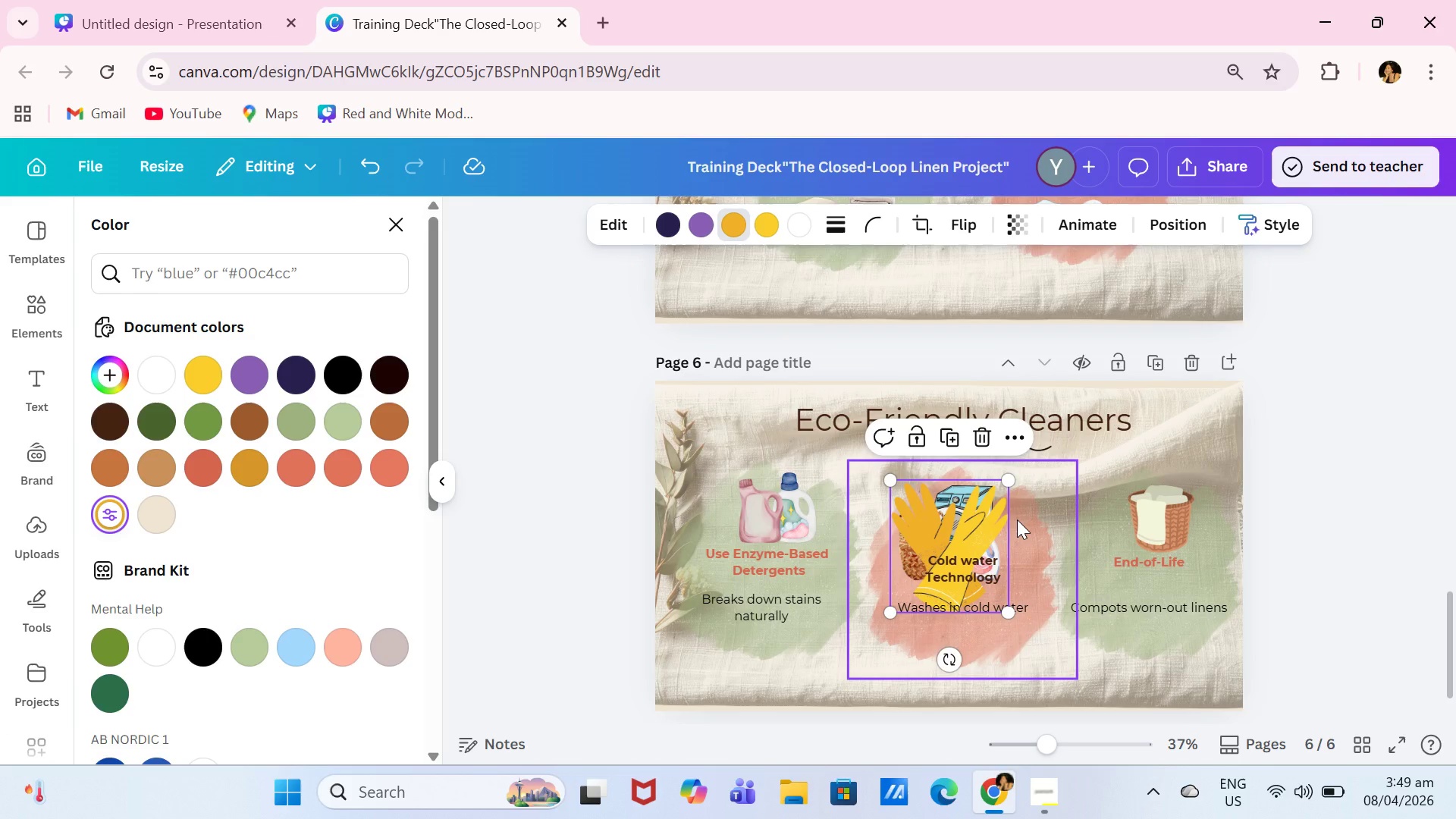 
left_click_drag(start_coordinate=[980, 530], to_coordinate=[913, 513])
 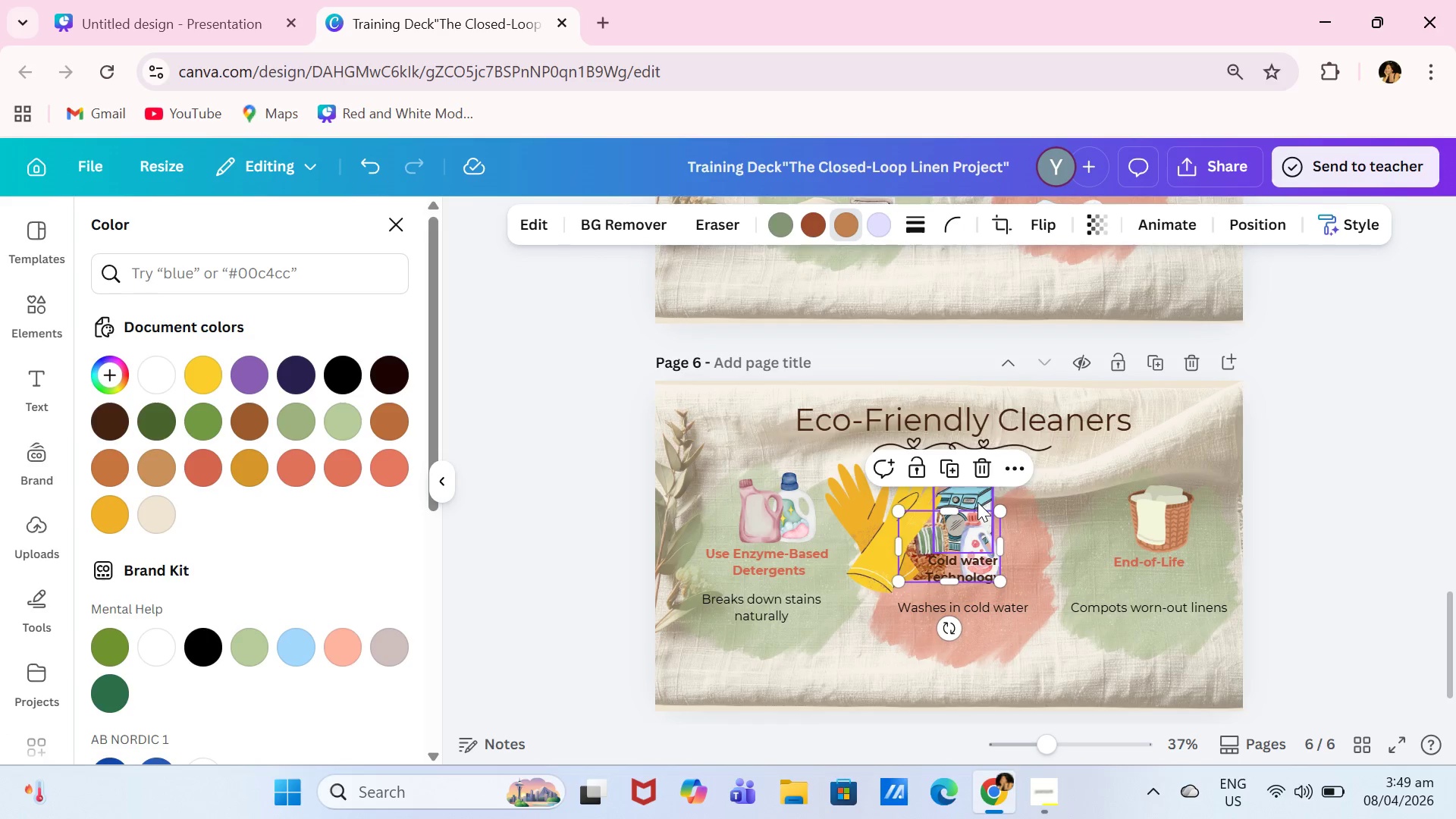 
left_click([978, 503])
 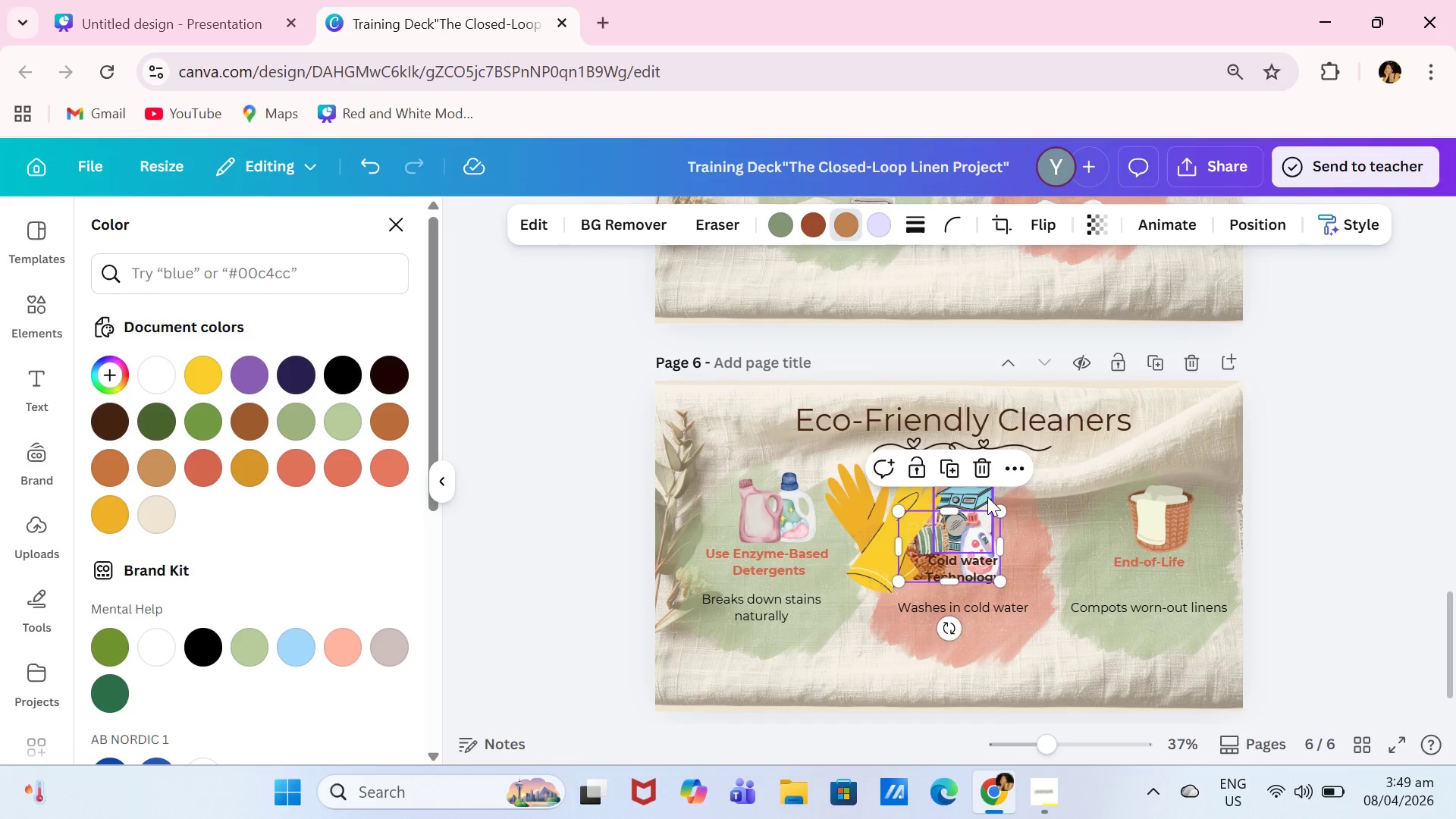 
left_click([983, 504])
 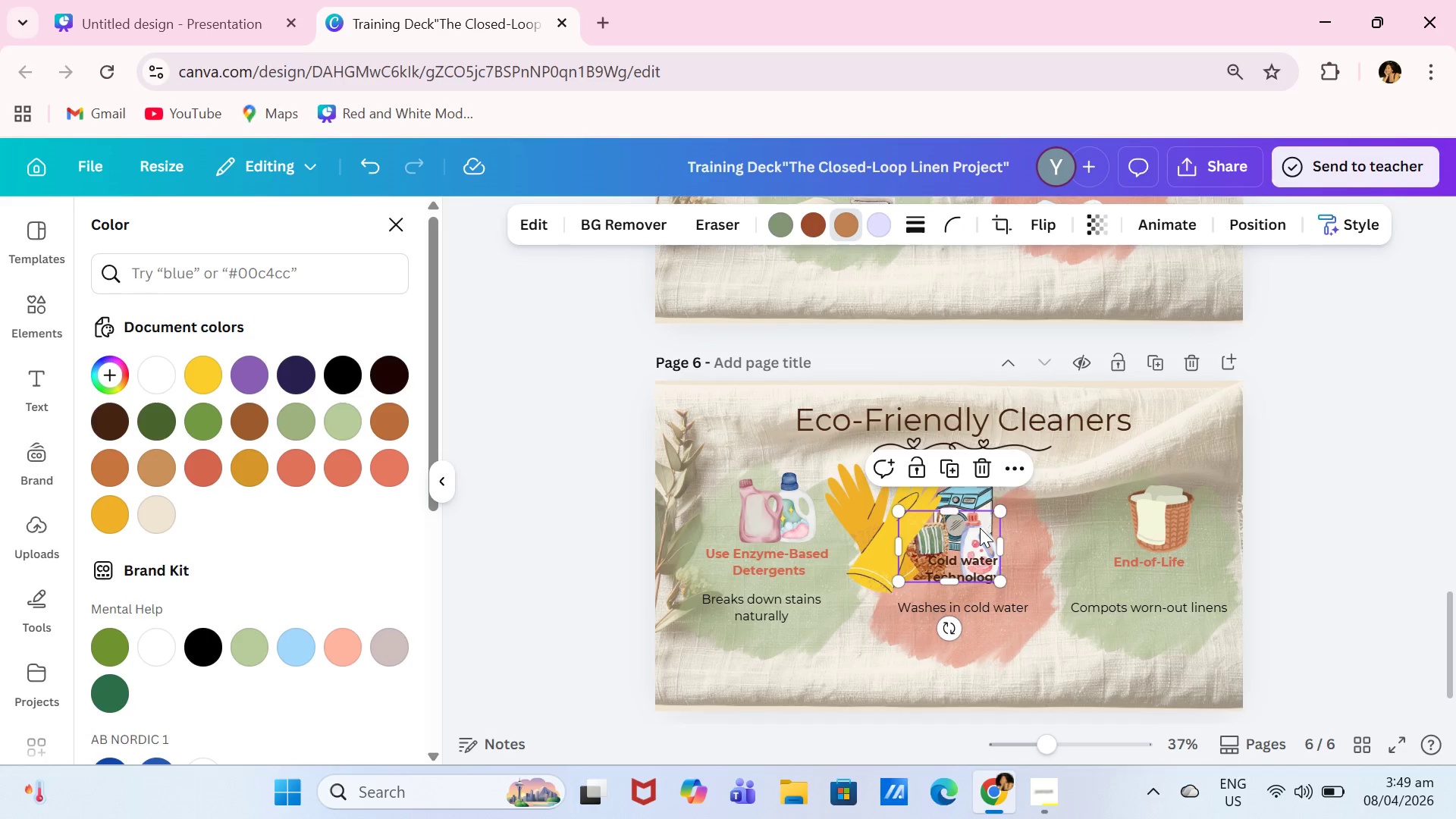 
key(Backspace)
 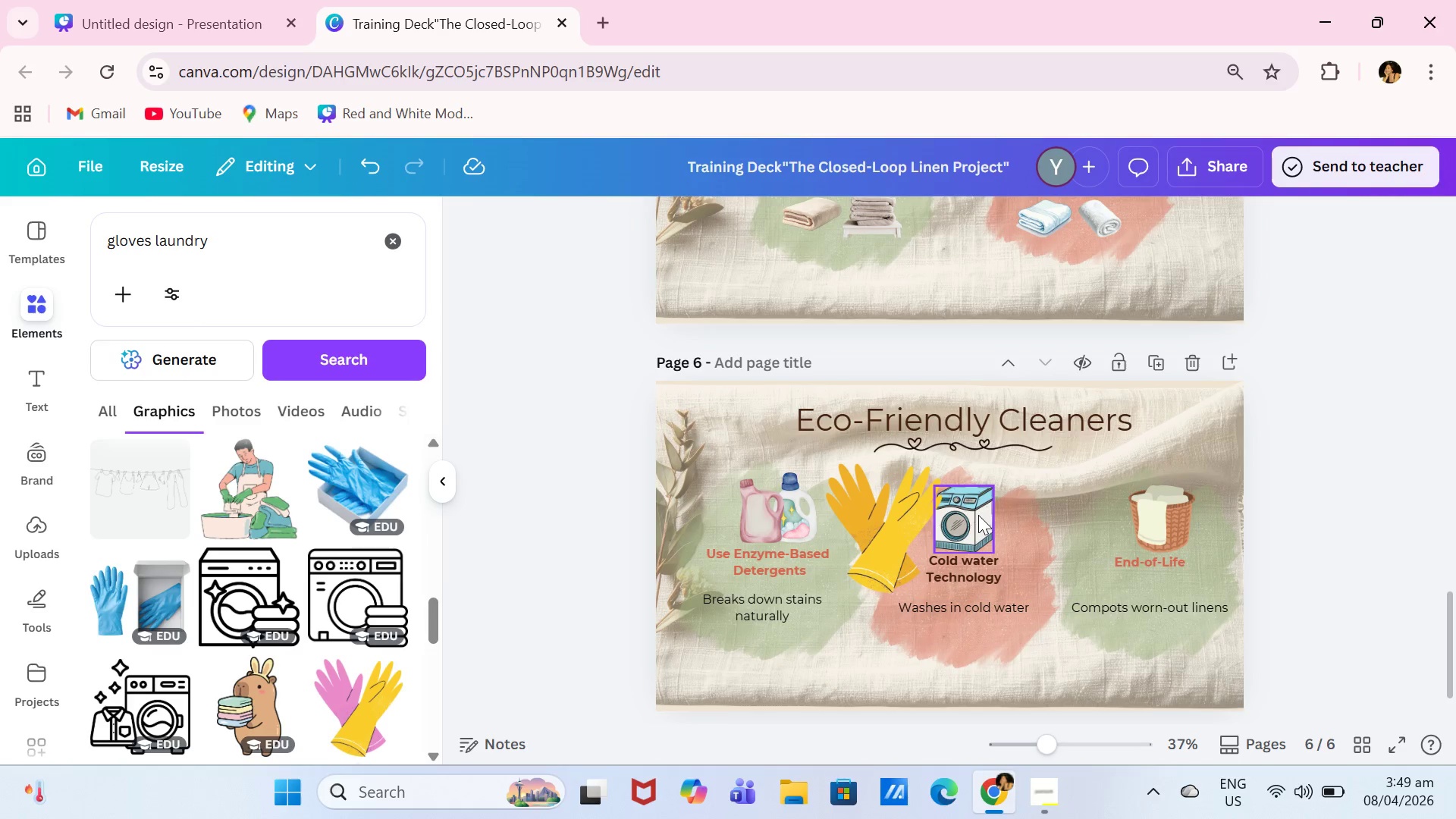 
left_click([978, 514])
 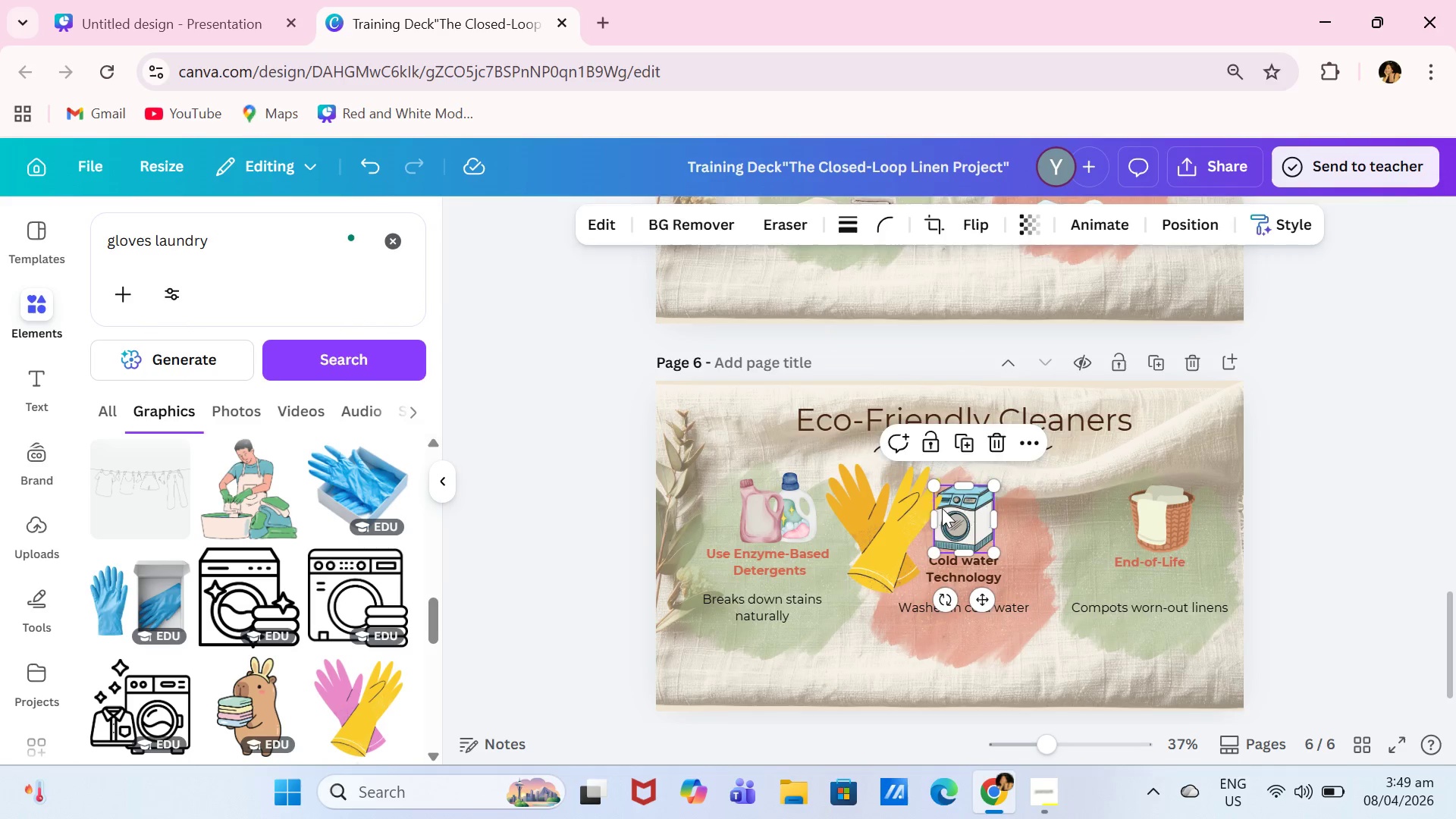 
key(Backspace)
 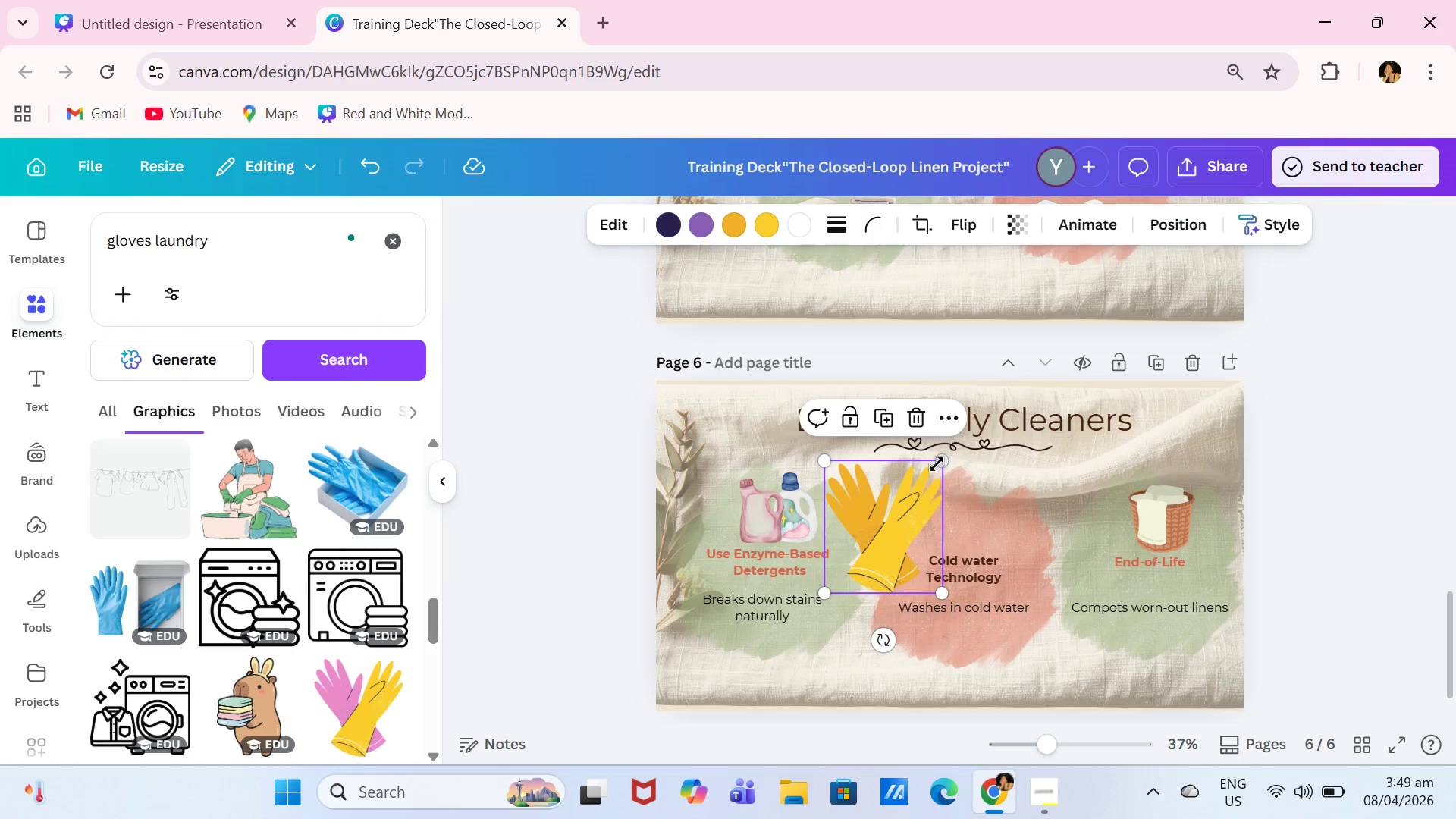 
left_click_drag(start_coordinate=[937, 460], to_coordinate=[890, 522])
 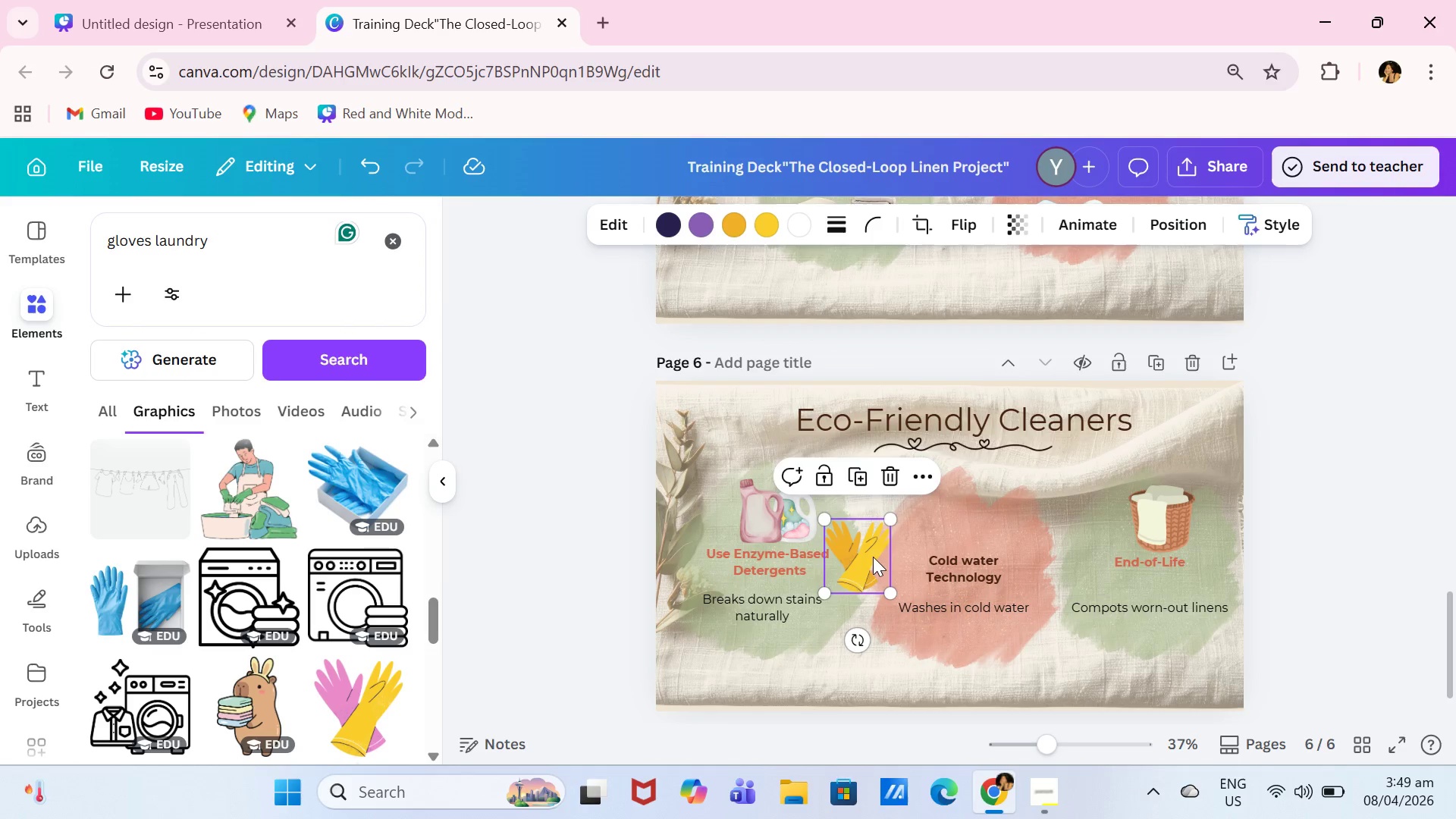 
left_click_drag(start_coordinate=[873, 557], to_coordinate=[984, 511])
 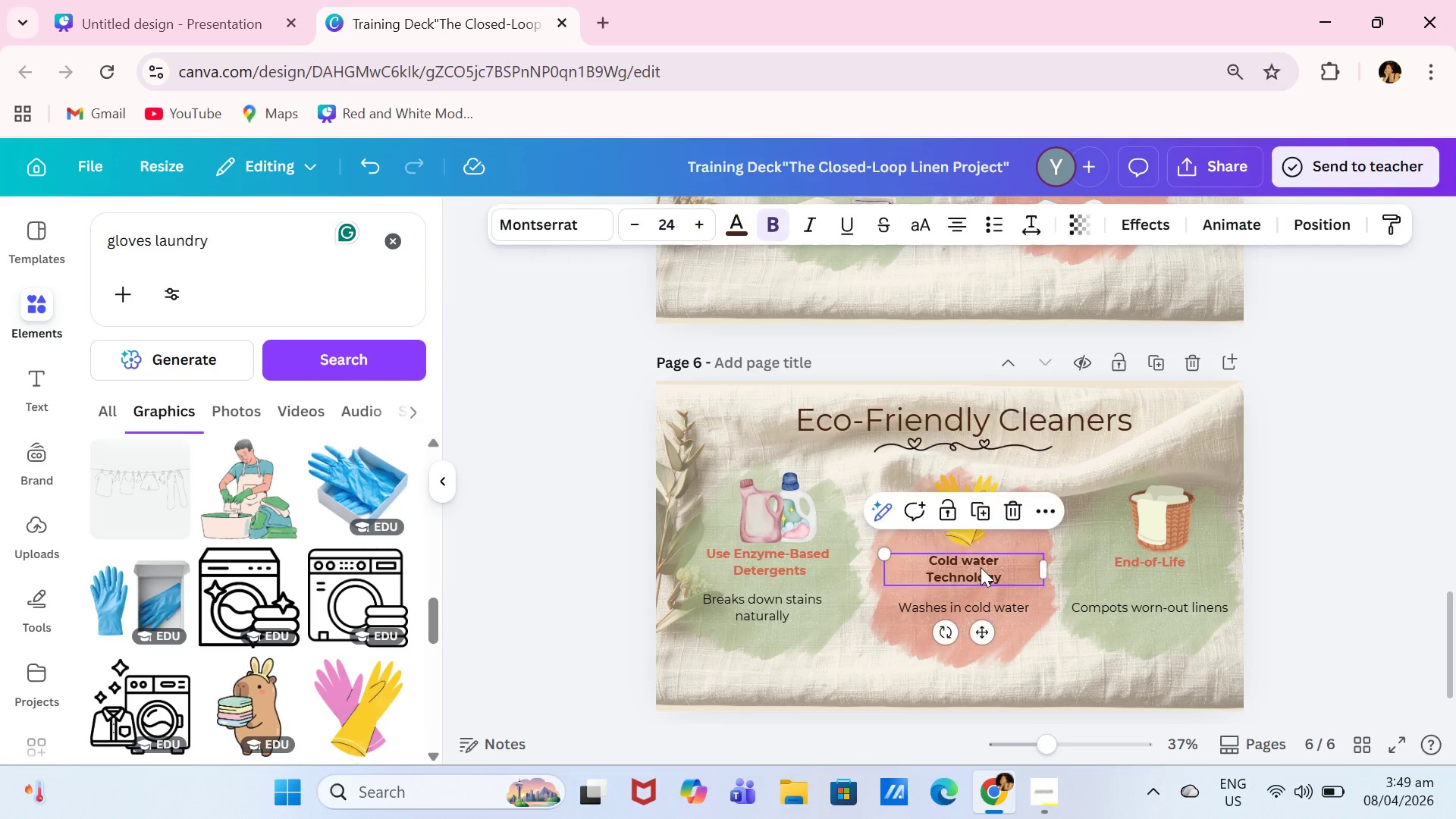 
double_click([981, 567])
 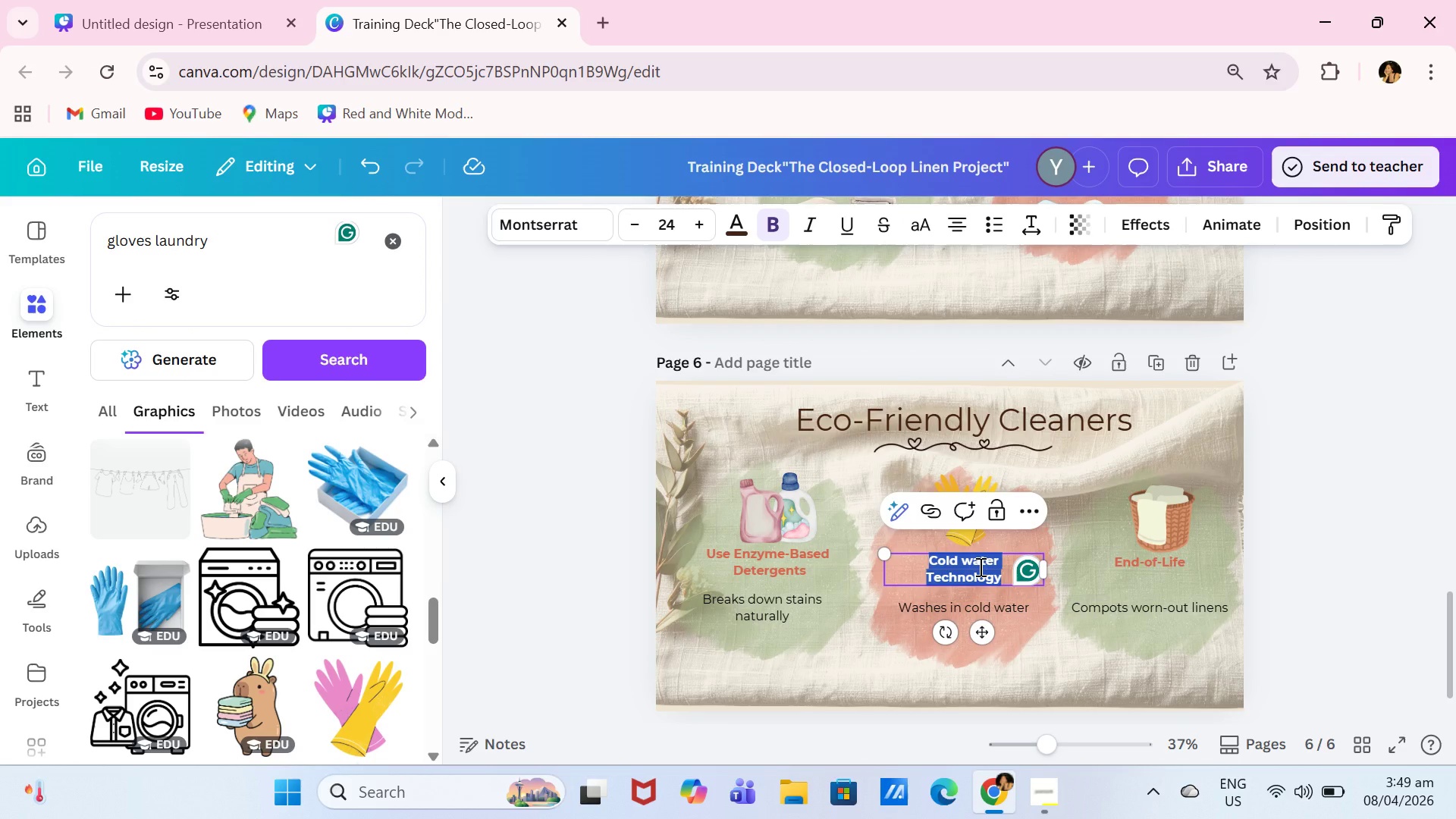 
type(Wear Gloves)
 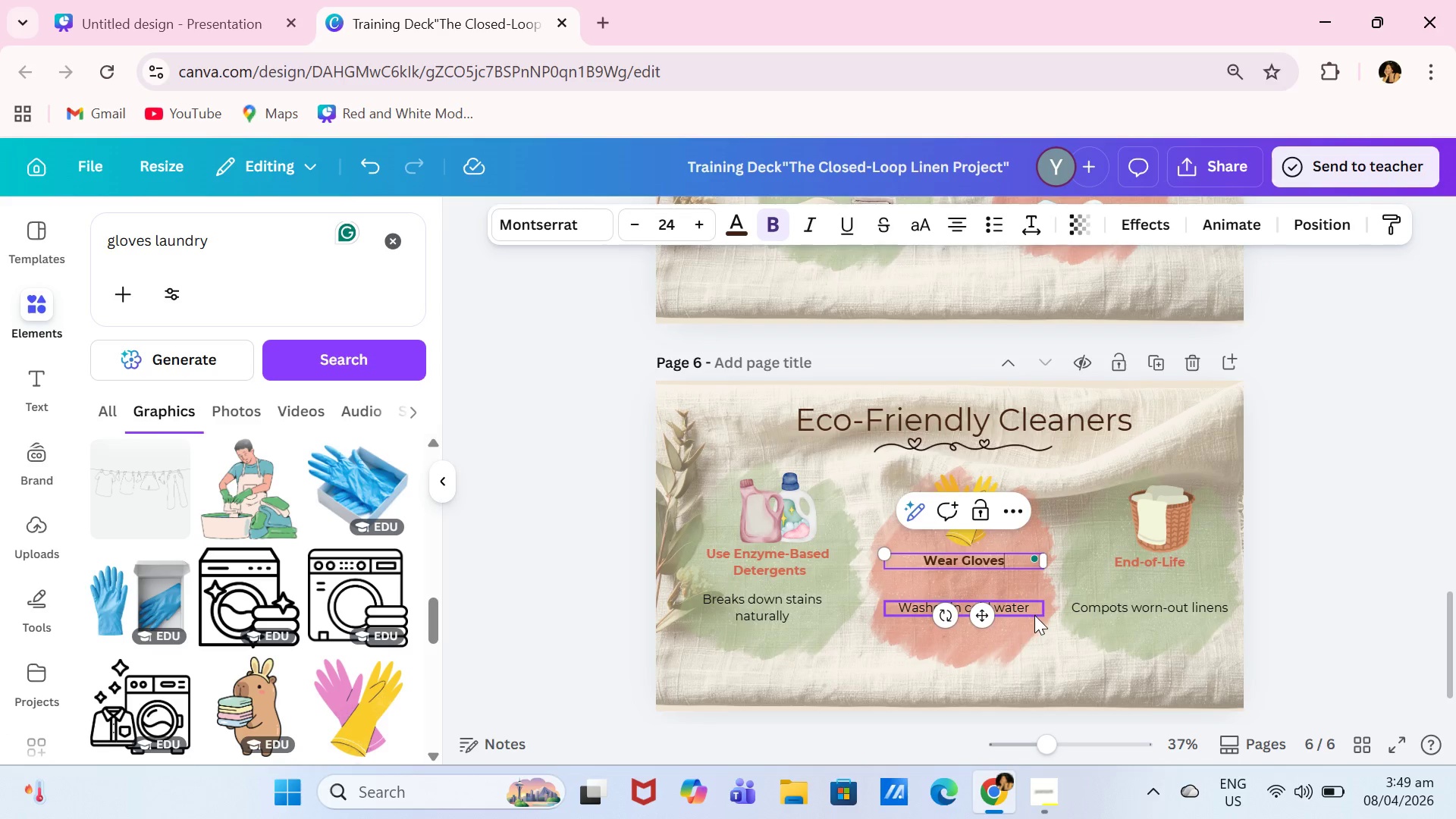 
double_click([1032, 604])
 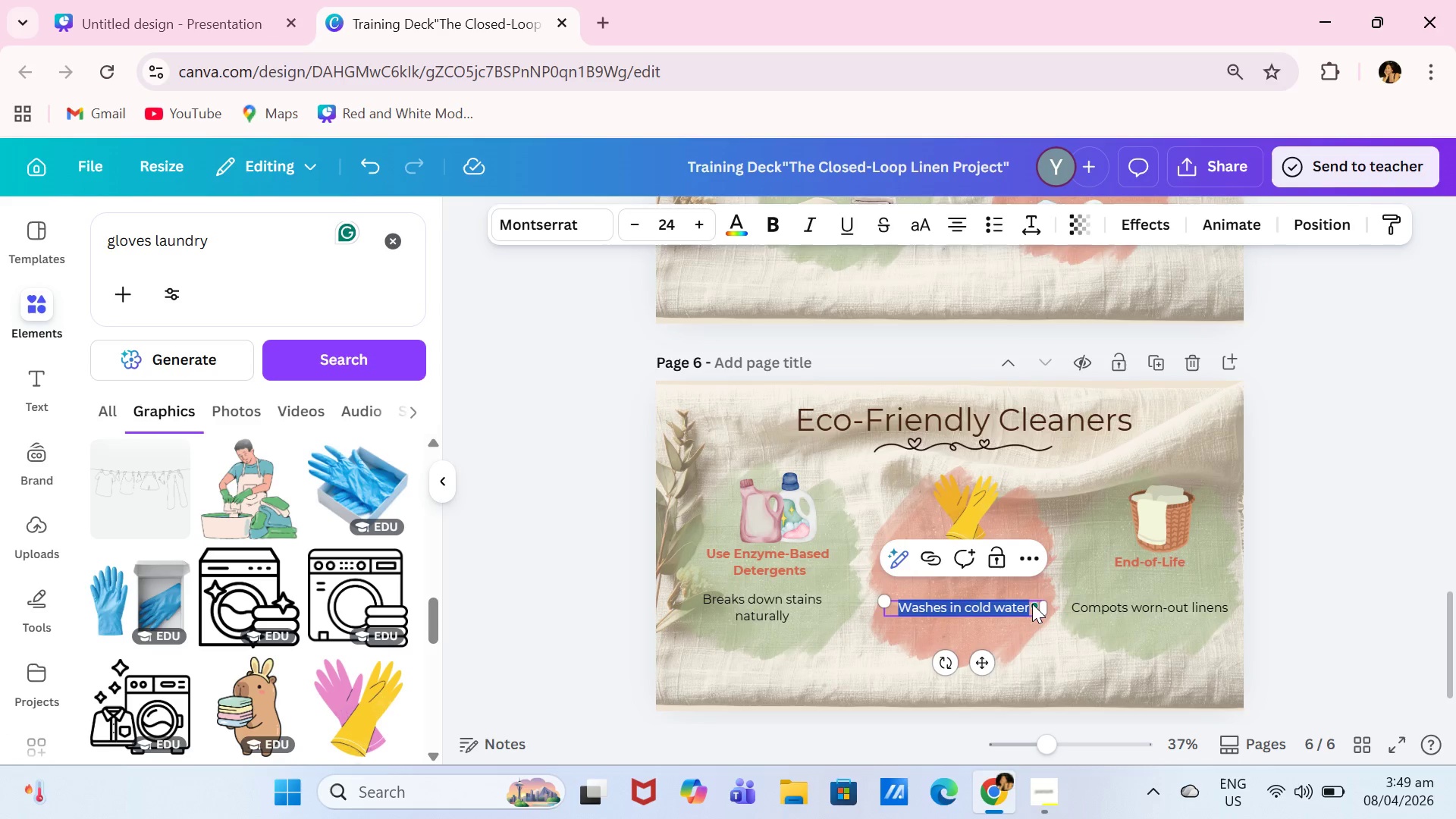 
type(Protect your hands)
 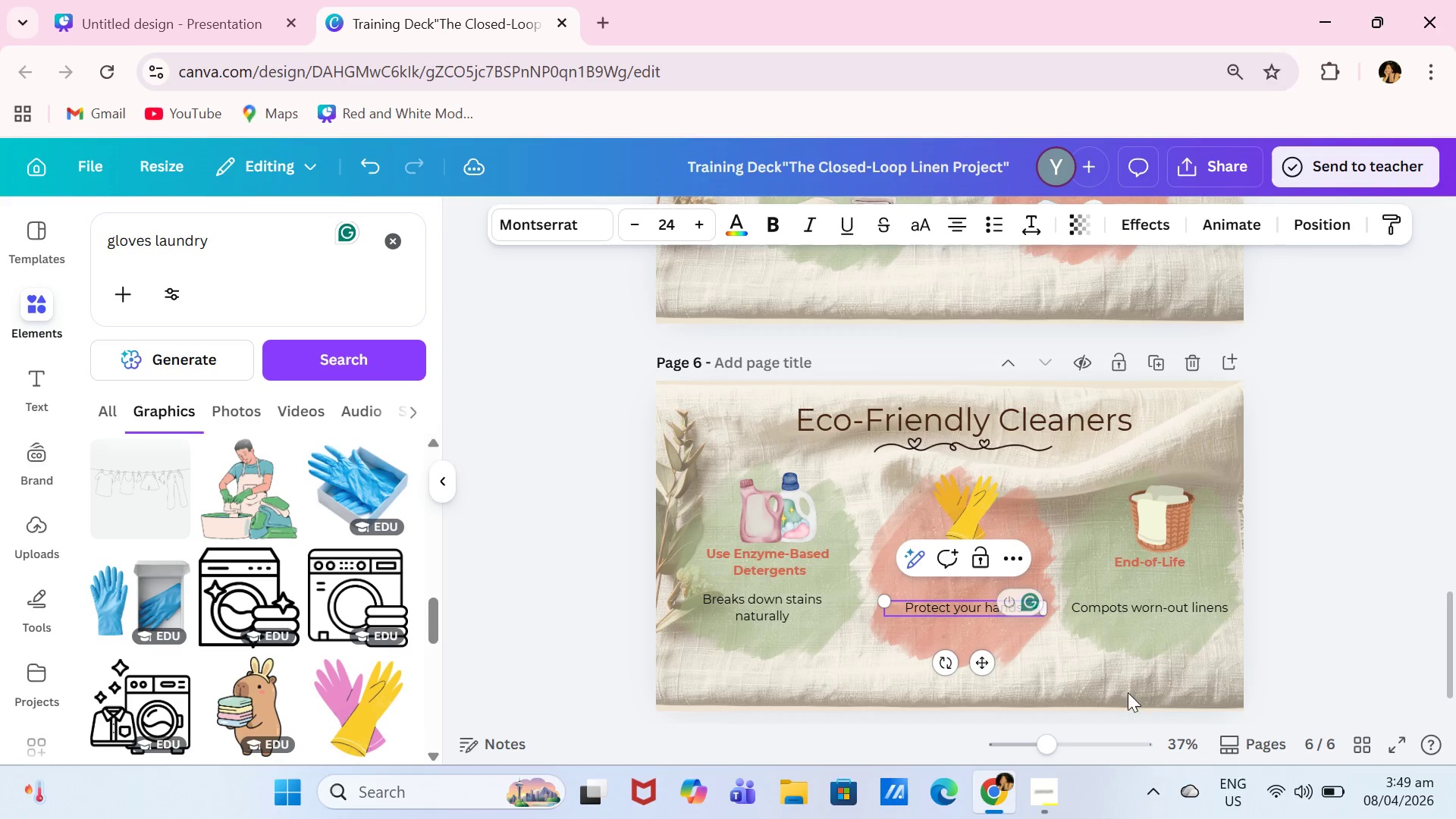 
left_click([1141, 657])
 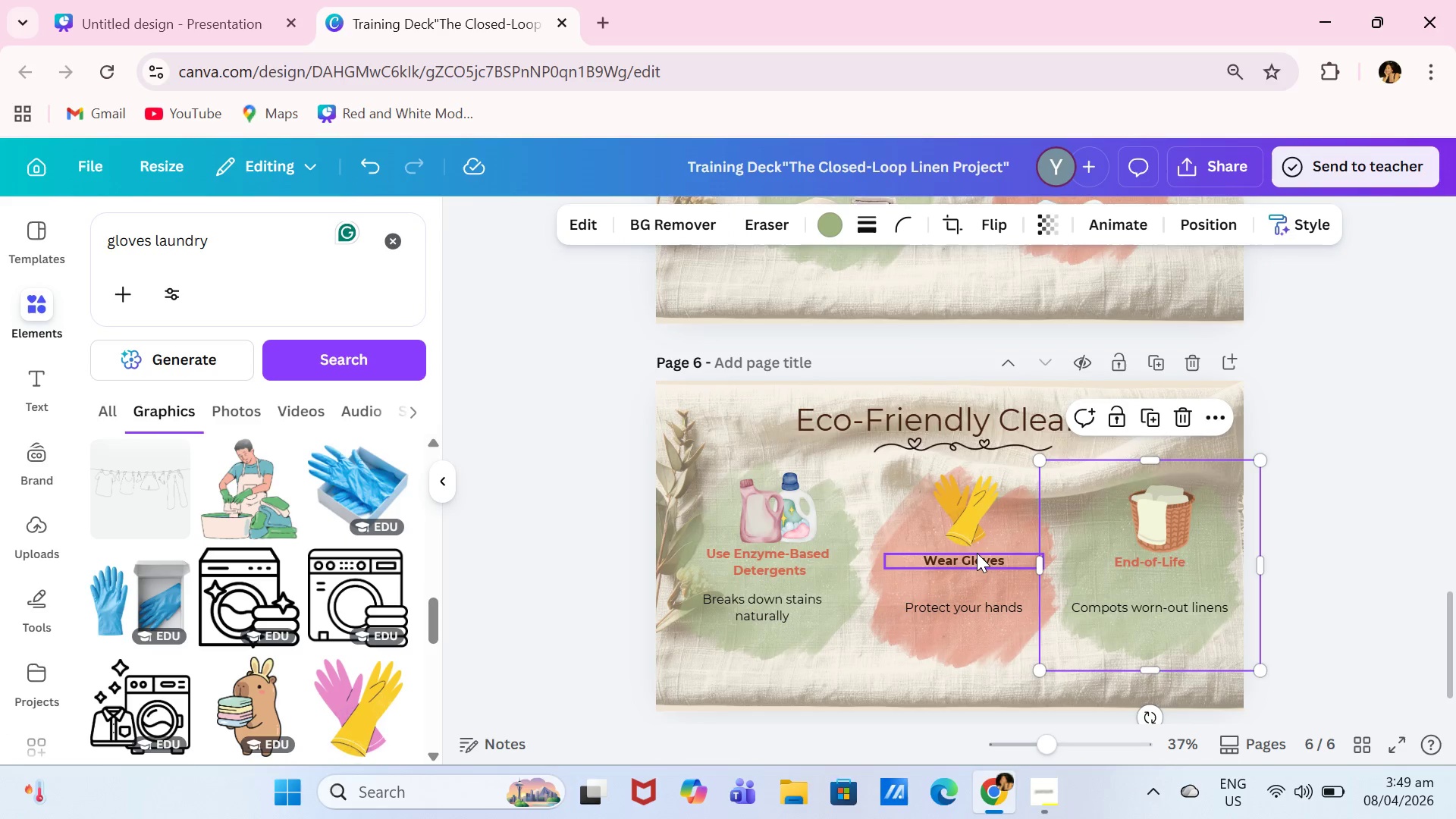 
left_click_drag(start_coordinate=[977, 554], to_coordinate=[978, 566])
 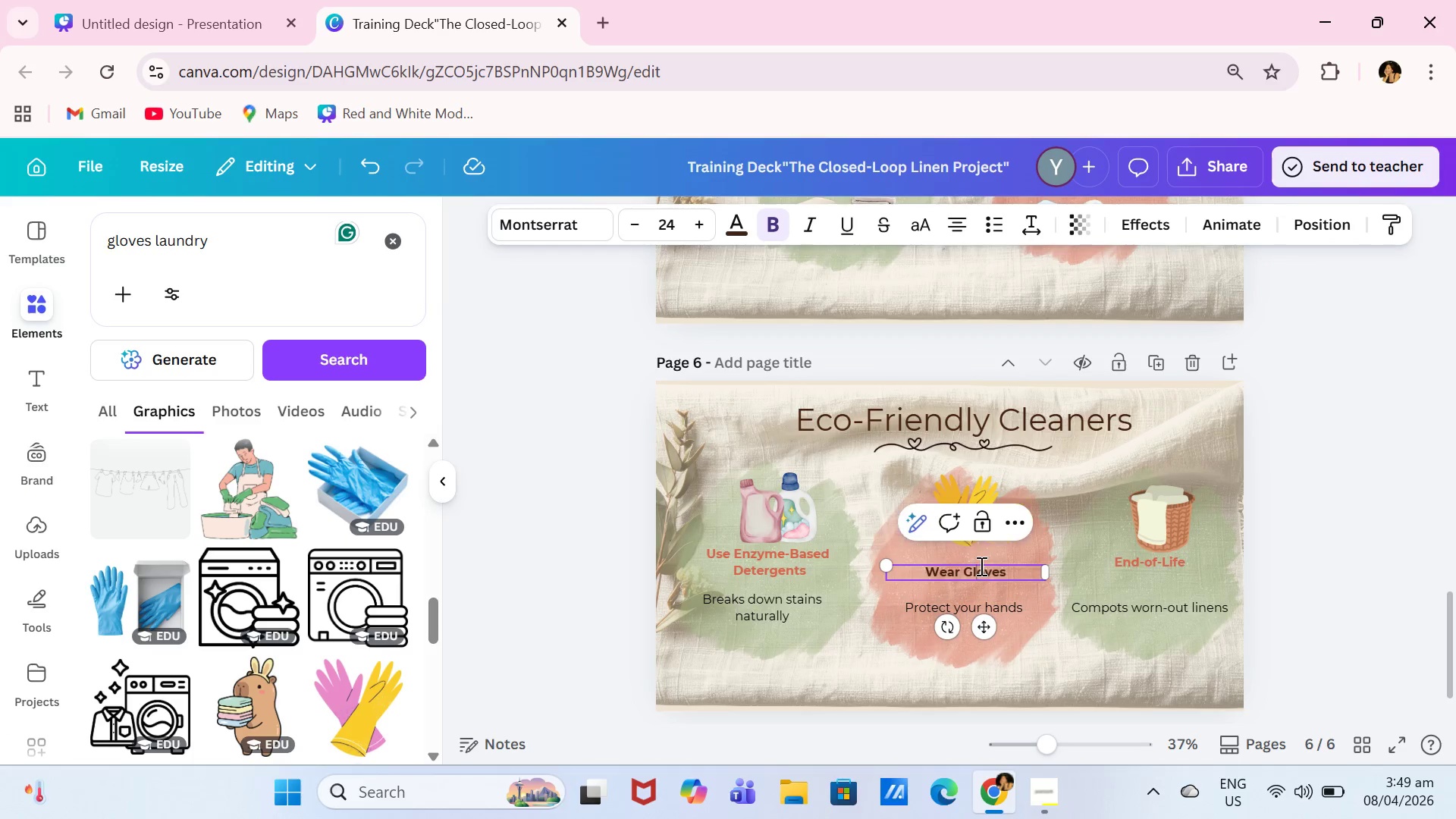 
left_click_drag(start_coordinate=[980, 566], to_coordinate=[983, 561])
 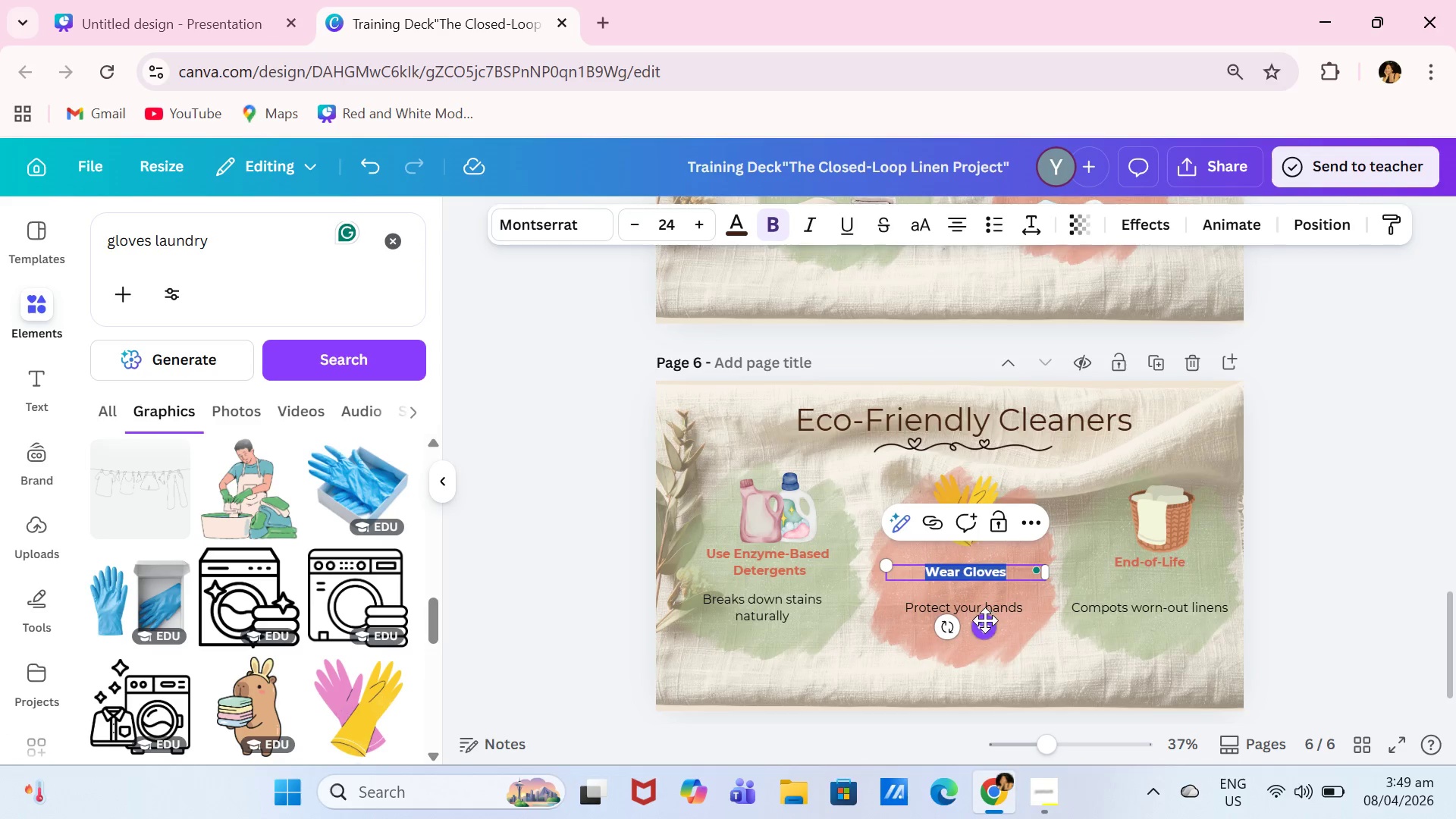 
left_click_drag(start_coordinate=[984, 624], to_coordinate=[986, 614])
 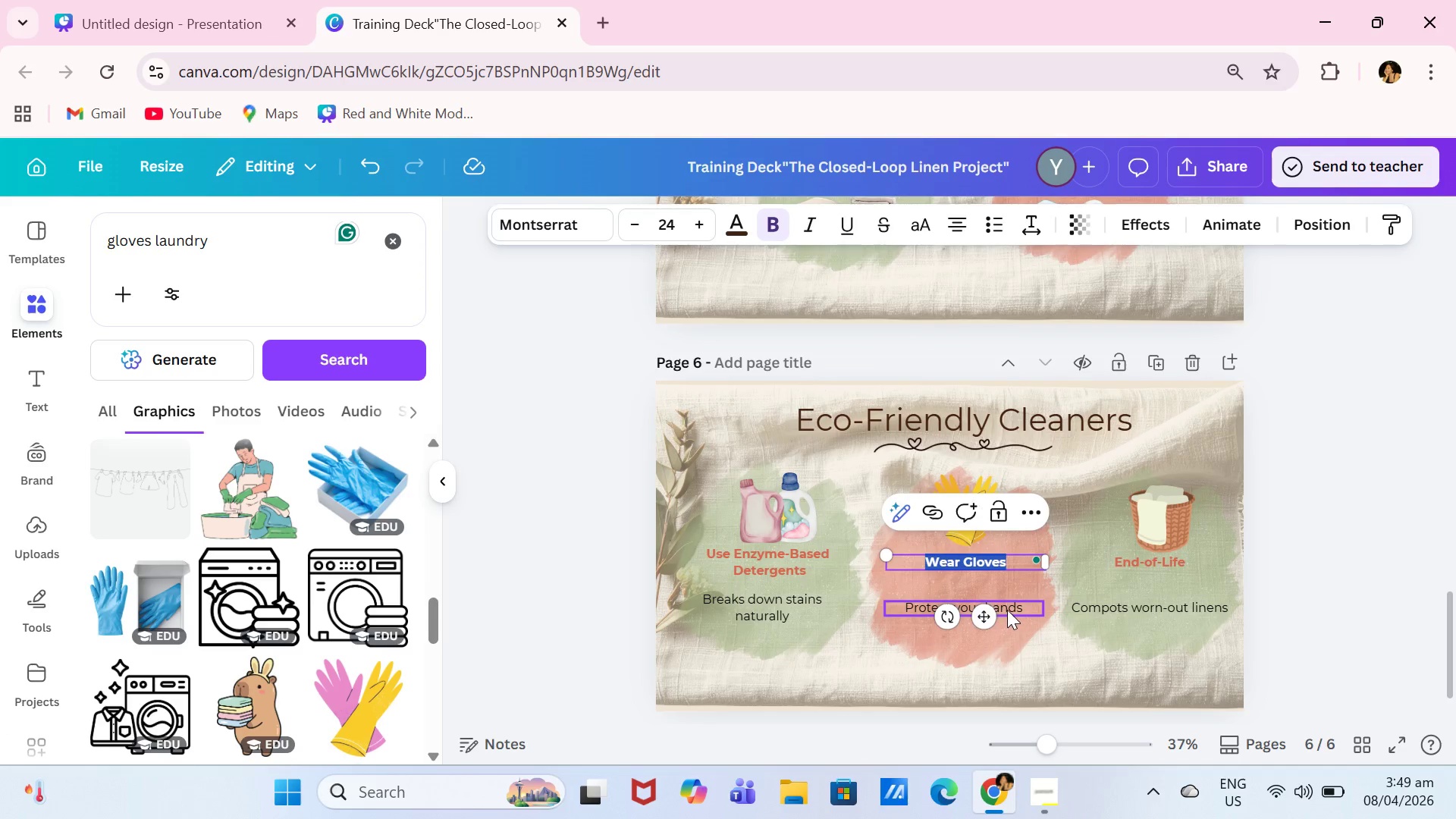 
left_click_drag(start_coordinate=[1007, 610], to_coordinate=[1010, 595])
 